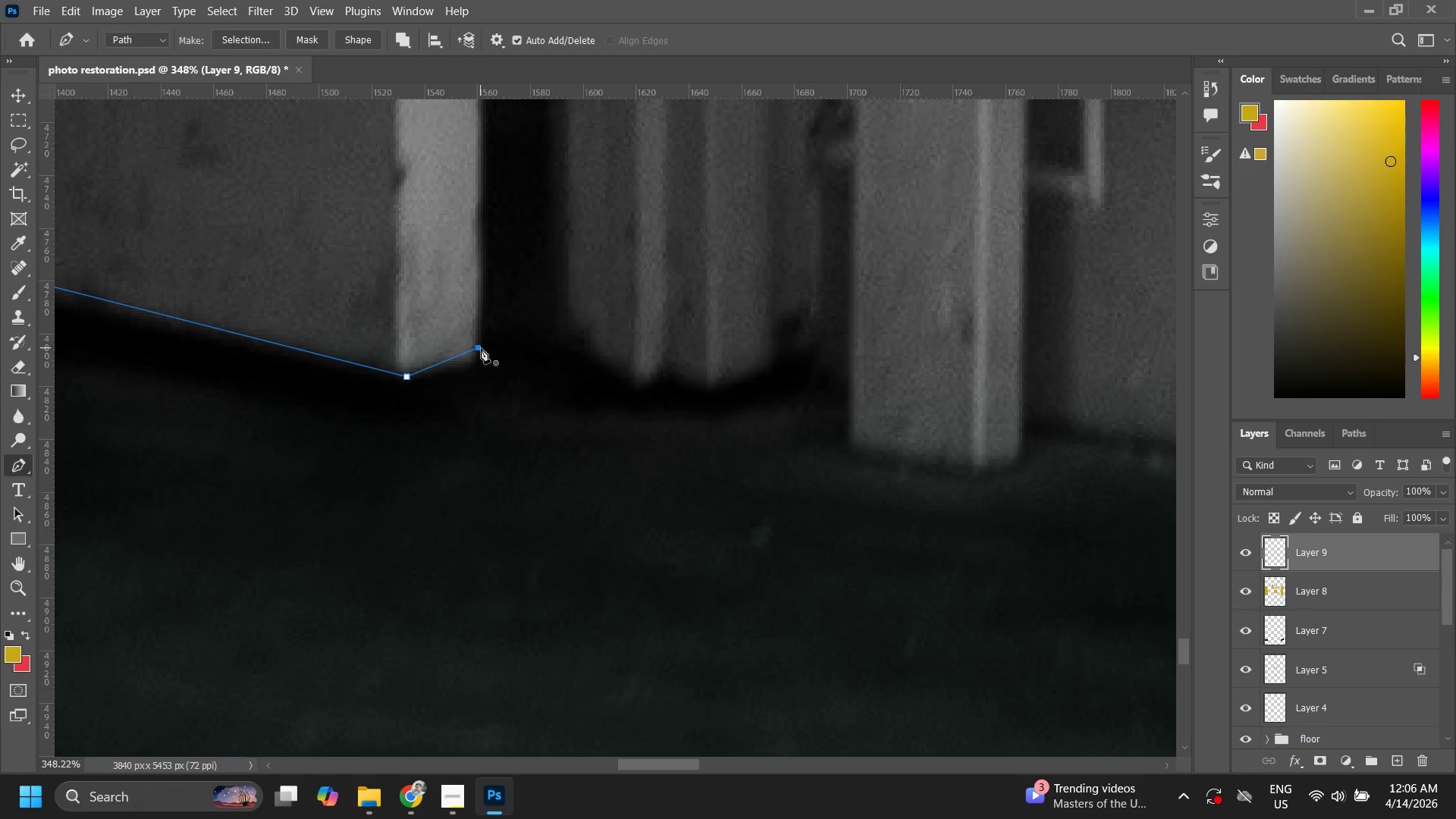 
left_click_drag(start_coordinate=[588, 369], to_coordinate=[537, 152])
 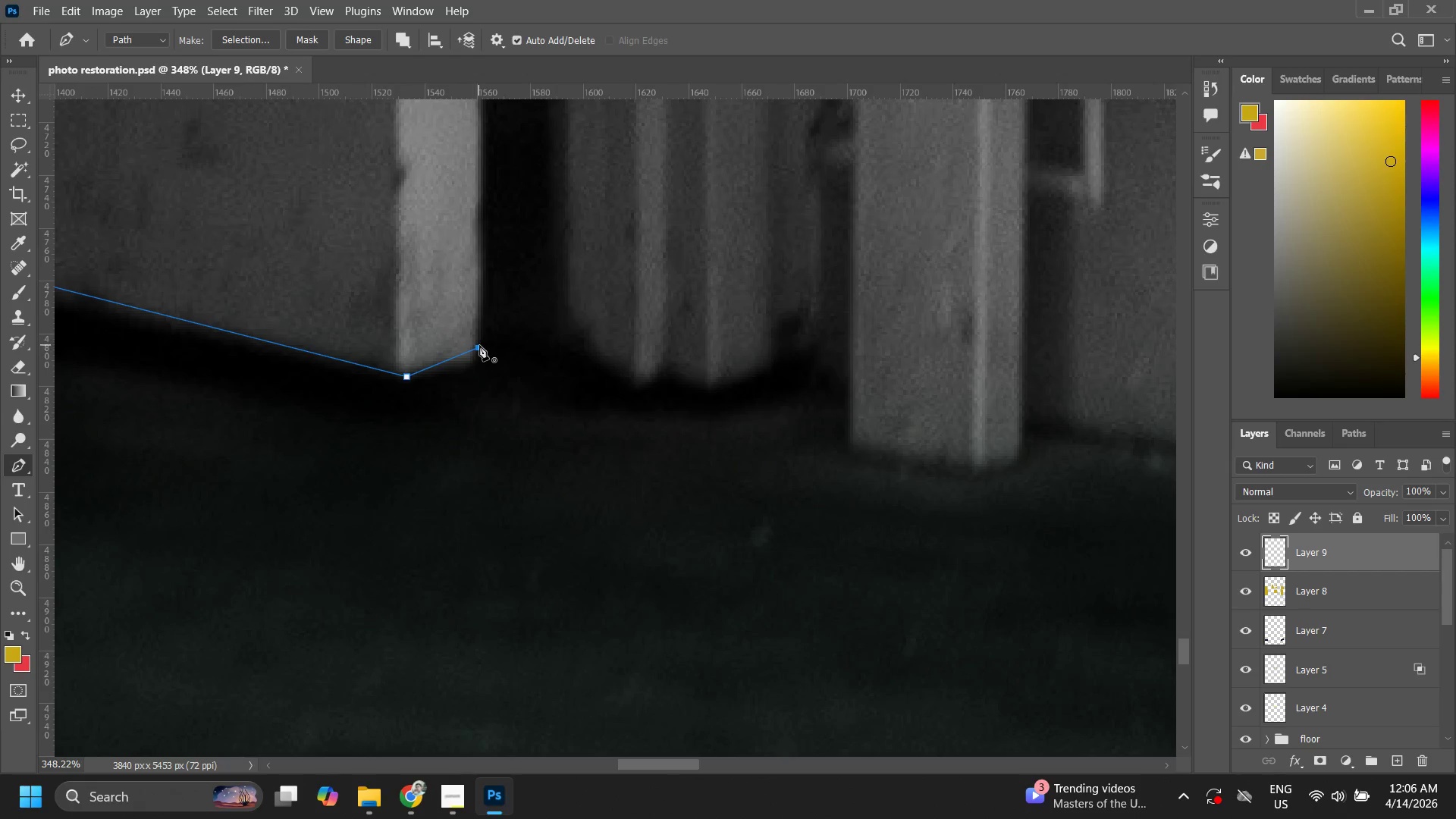 
key(Z)
 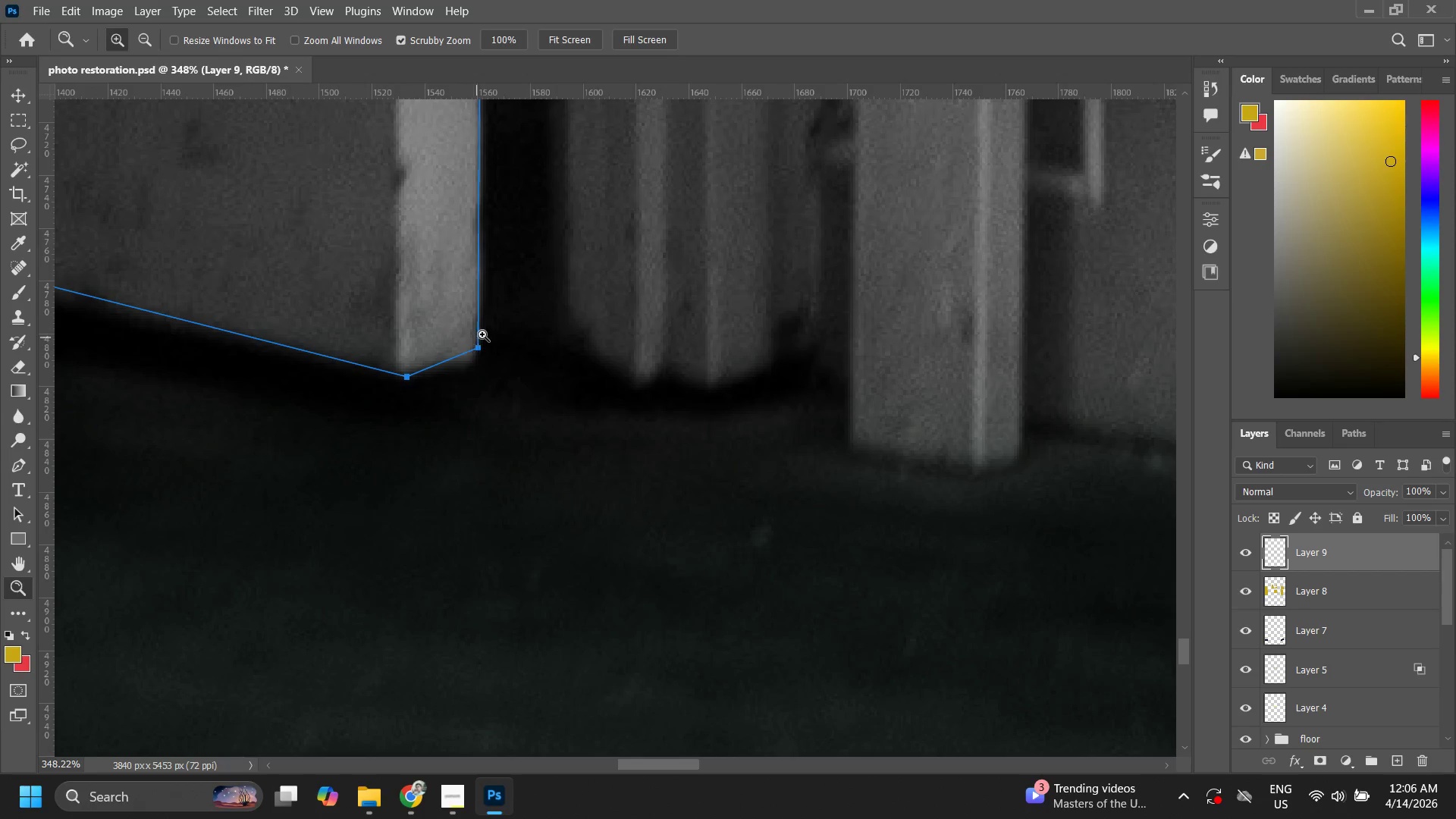 
type(zzp)
 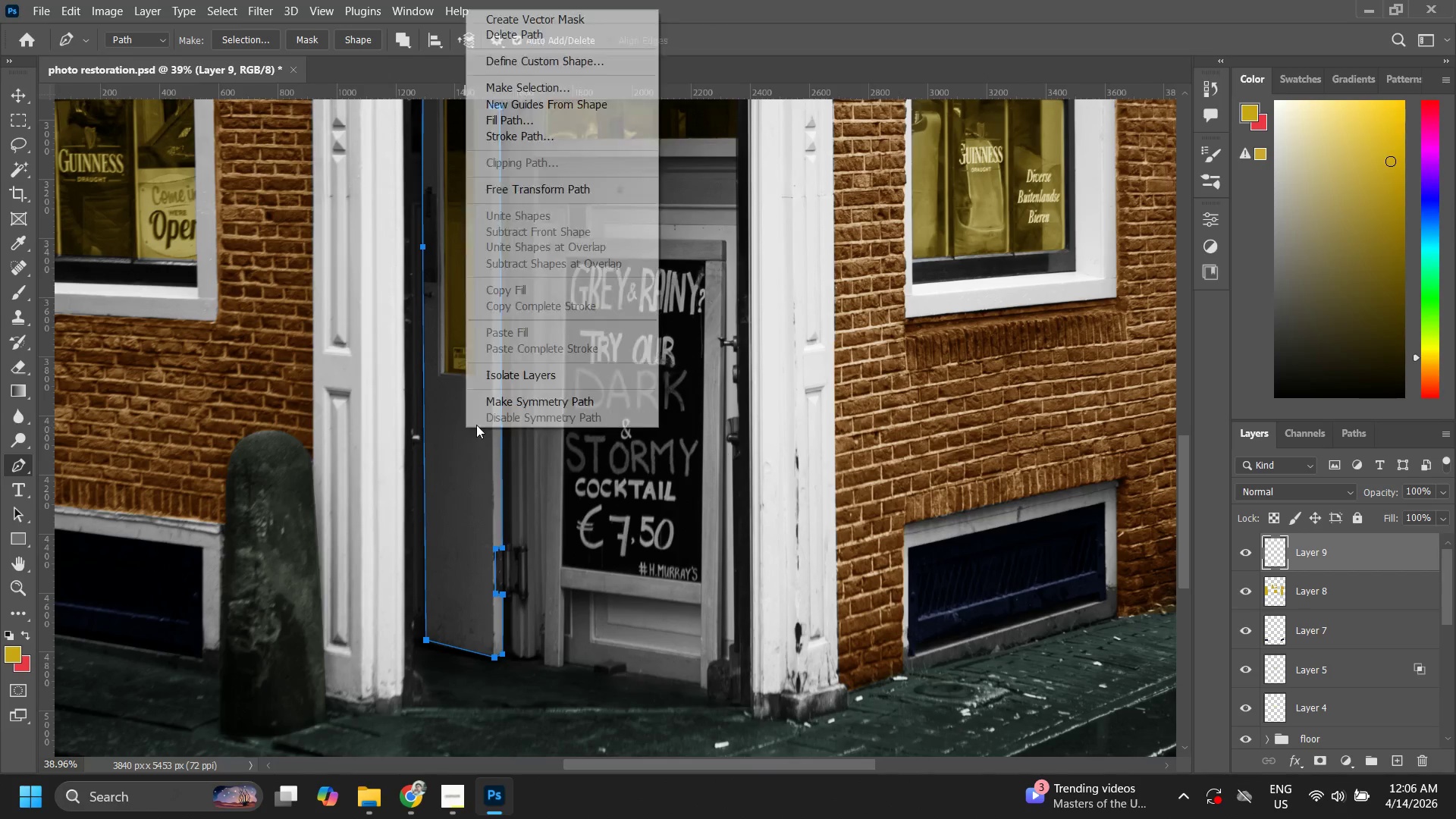 
left_click_drag(start_coordinate=[485, 328], to_coordinate=[352, 450])
 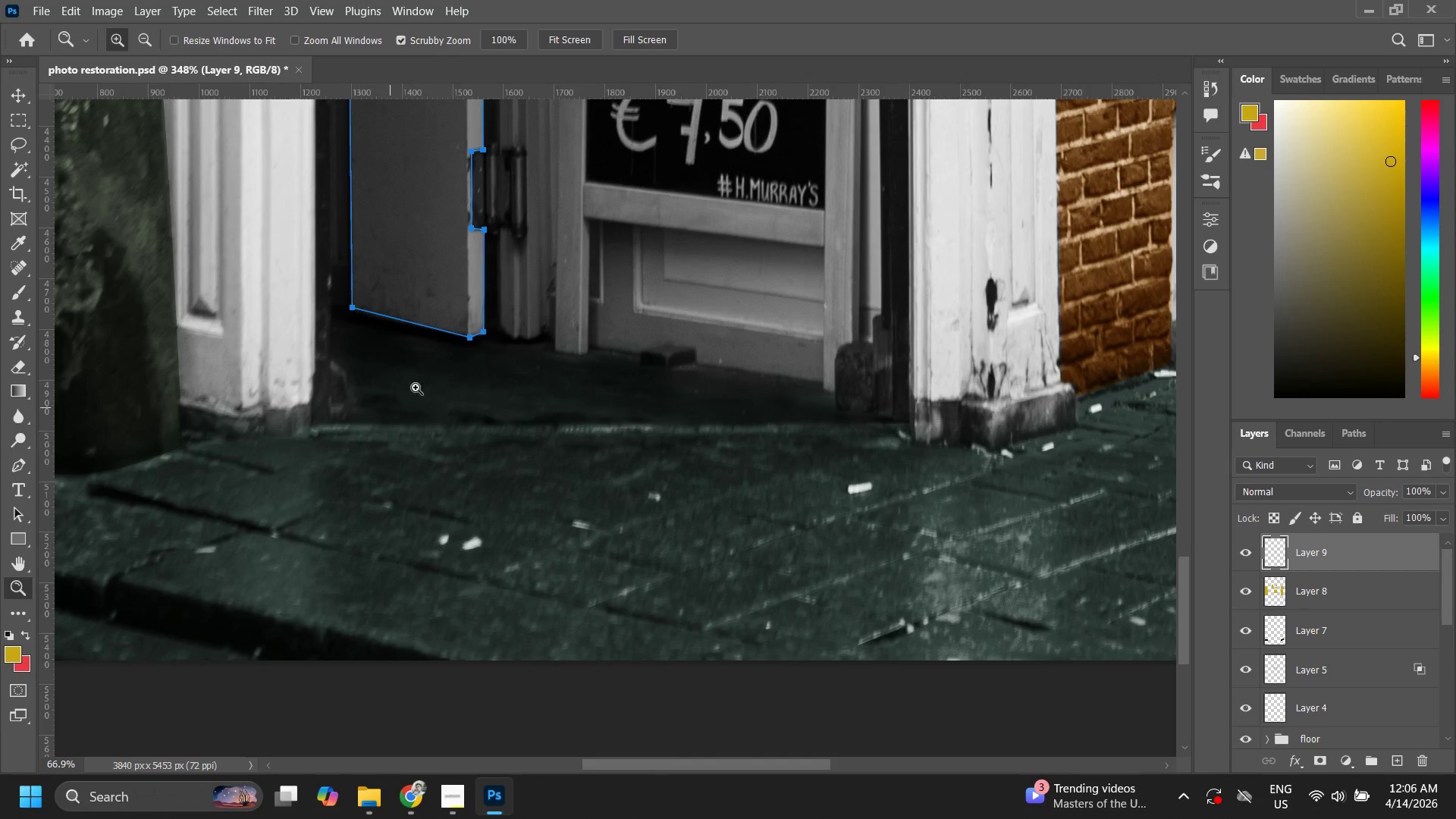 
left_click_drag(start_coordinate=[419, 394], to_coordinate=[401, 466])
 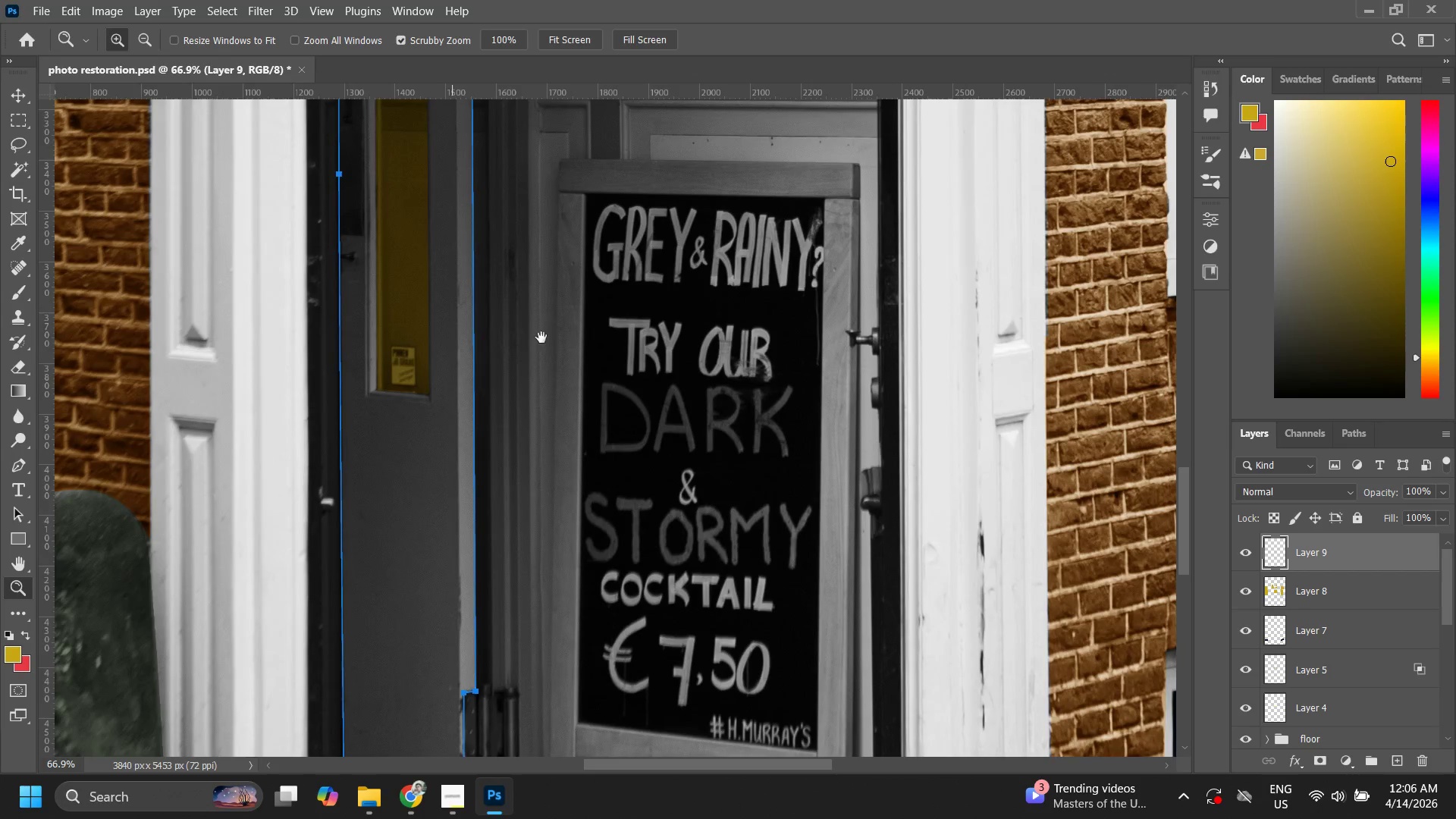 
hold_key(key=Space, duration=0.5)
 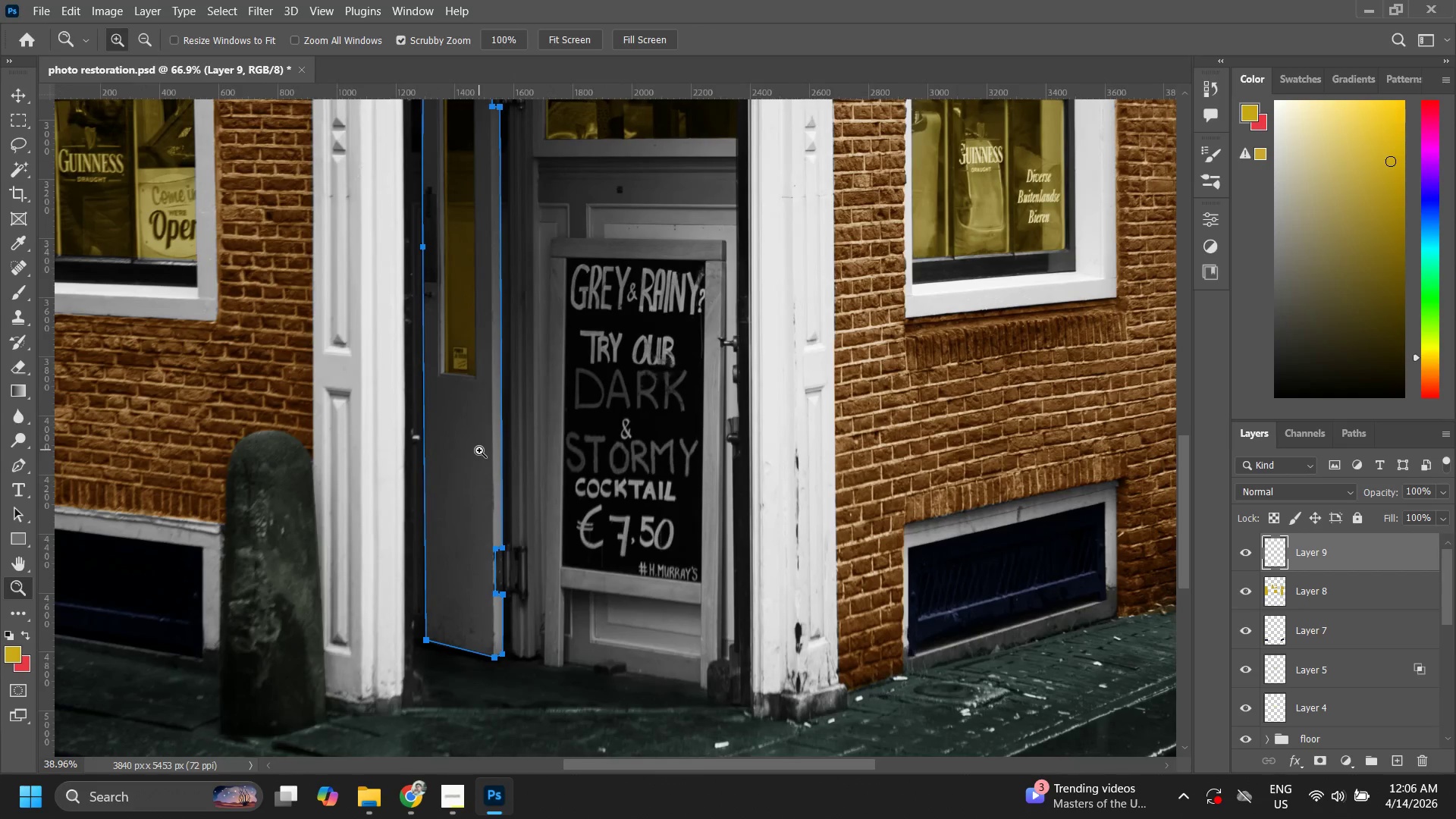 
left_click_drag(start_coordinate=[460, 366], to_coordinate=[457, 601])
 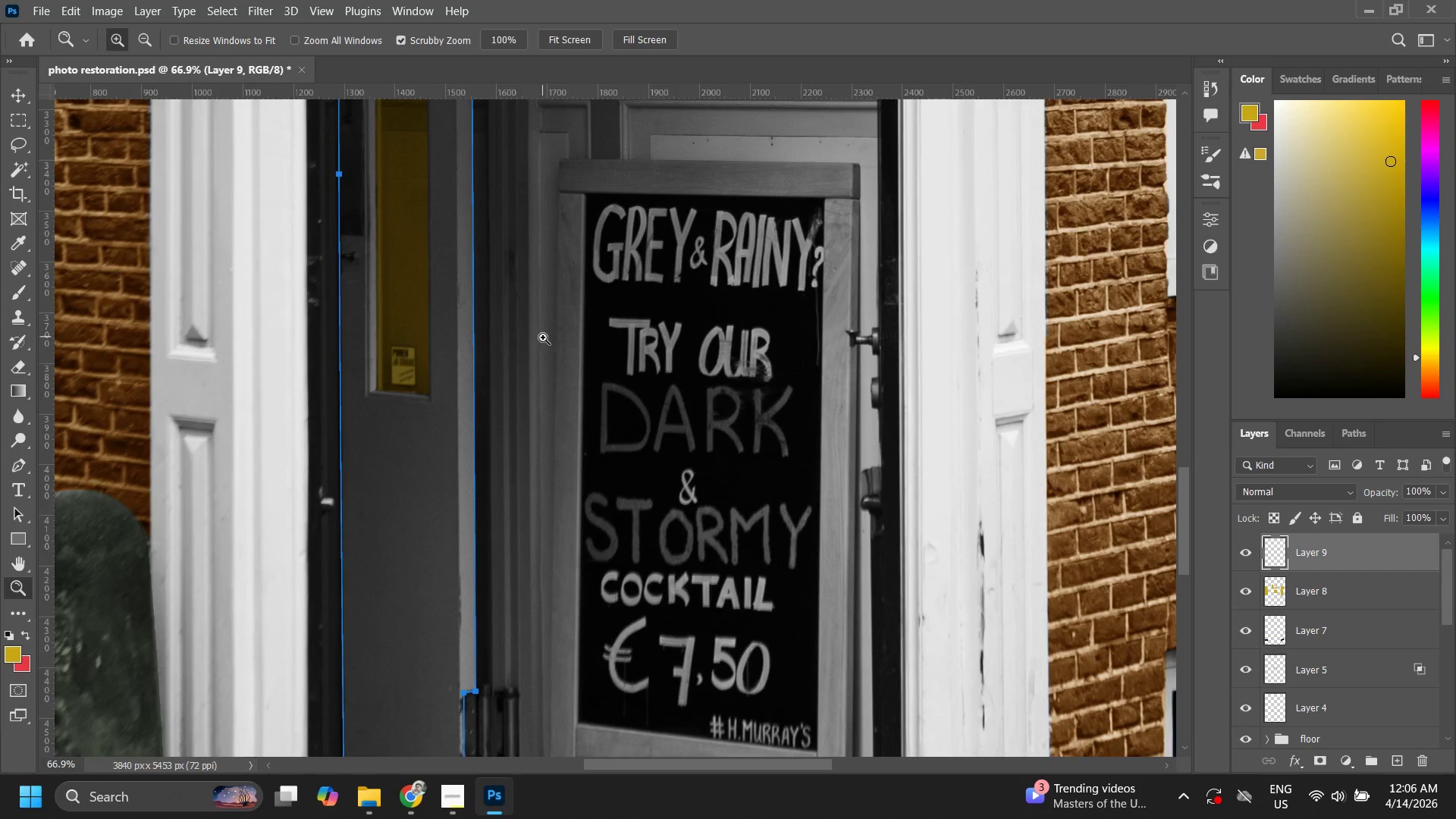 
left_click_drag(start_coordinate=[538, 348], to_coordinate=[479, 450])
 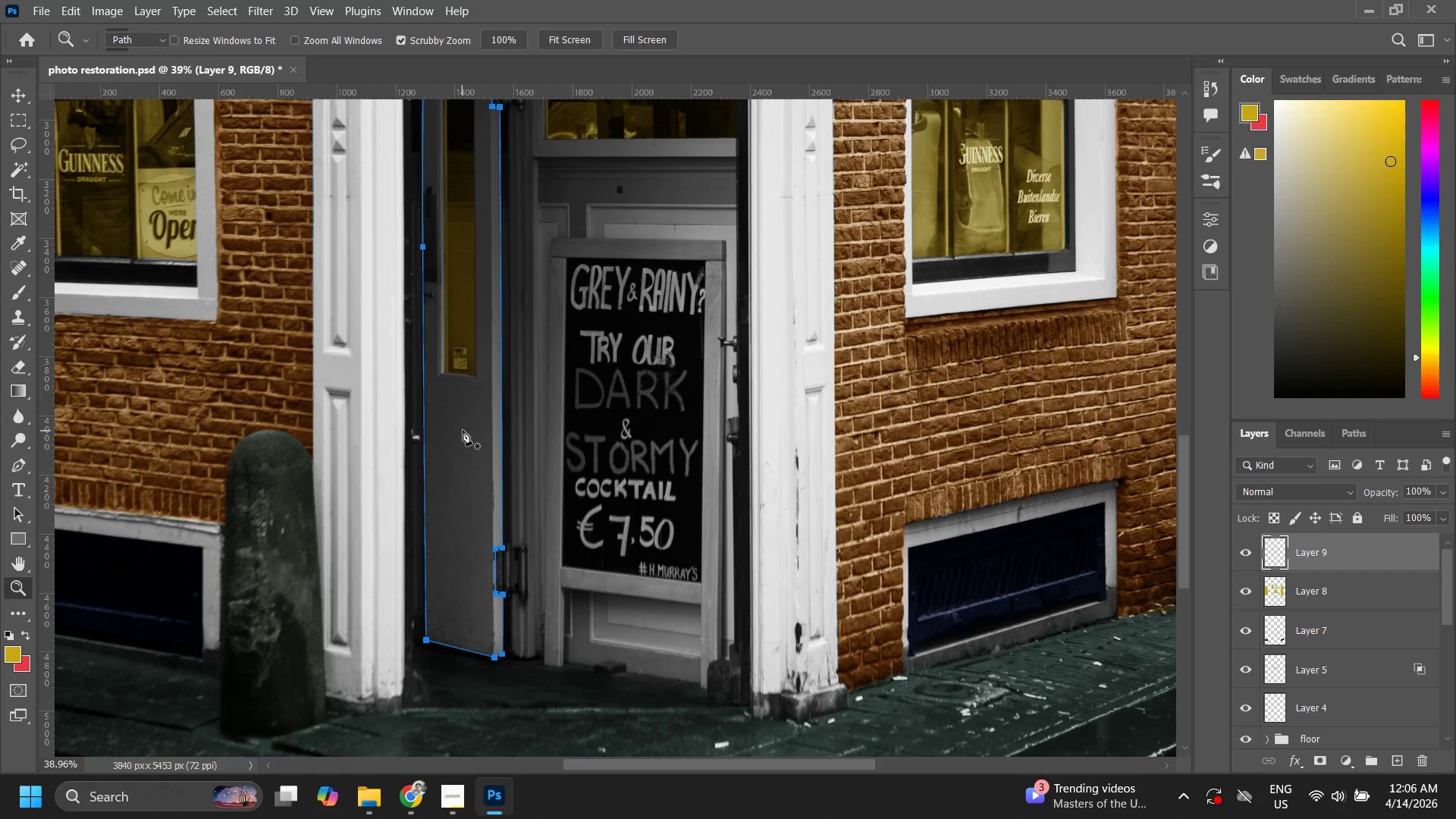 
right_click([466, 428])
 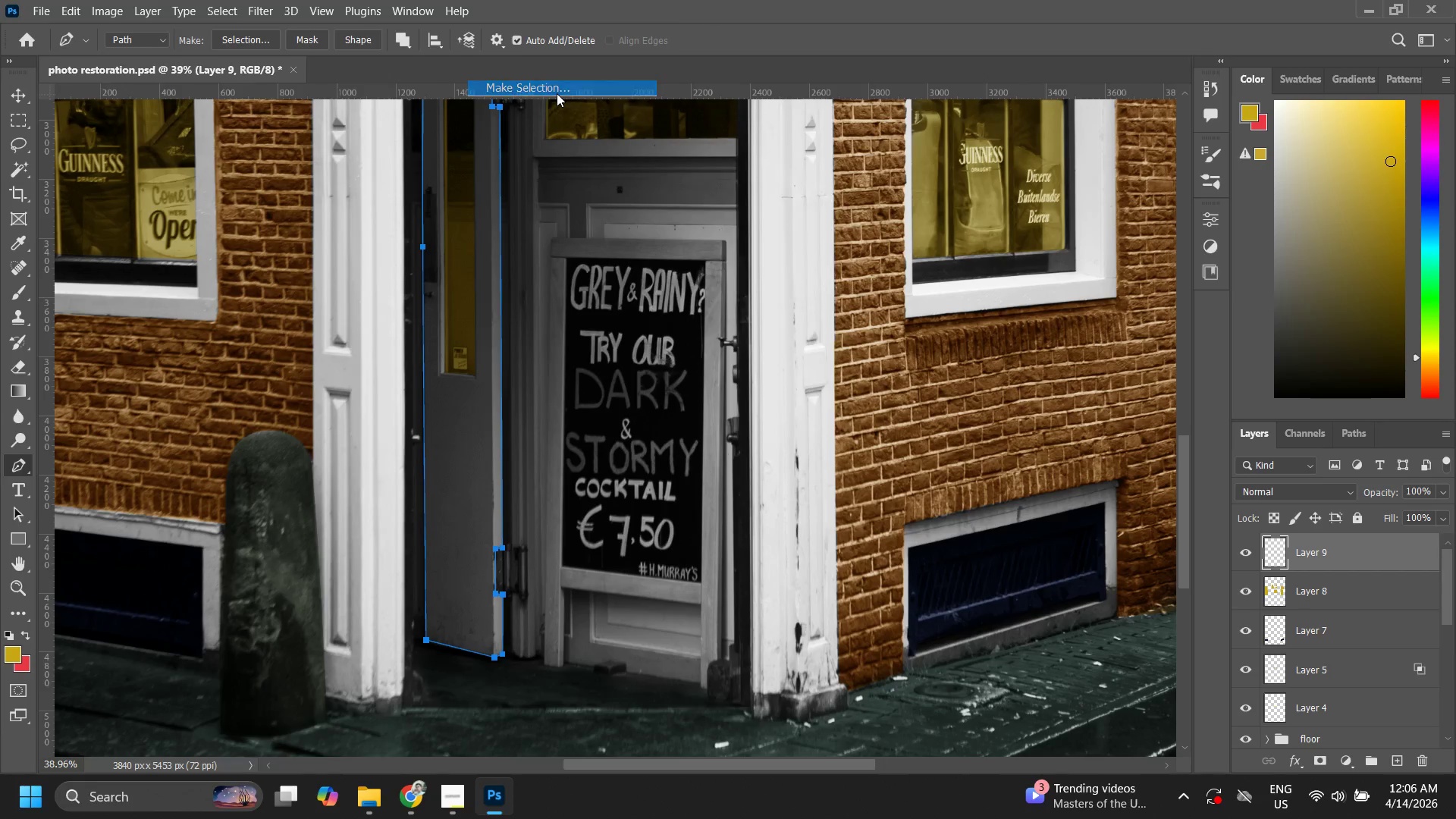 
key(Enter)
 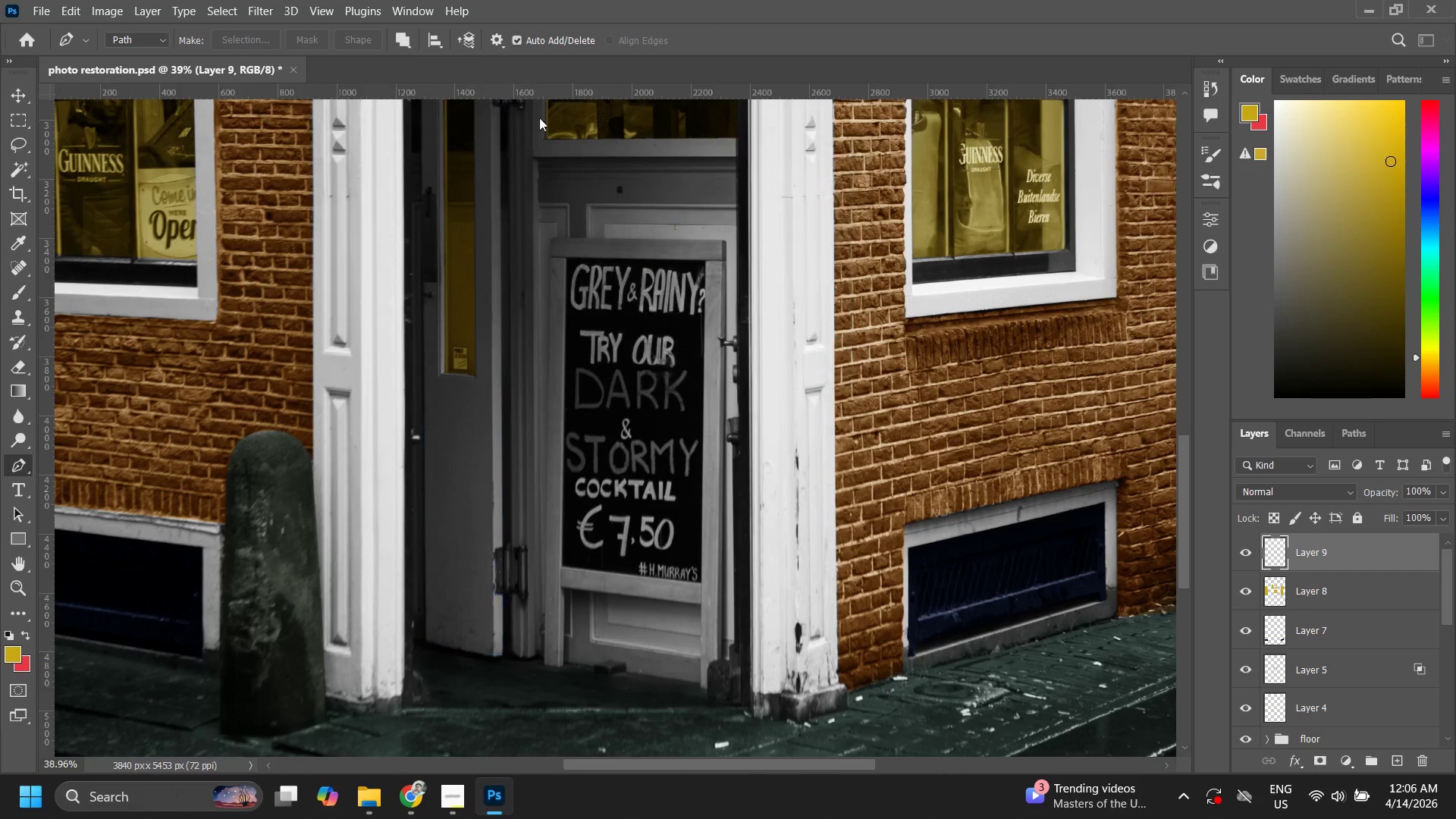 
hold_key(key=Space, duration=0.92)
 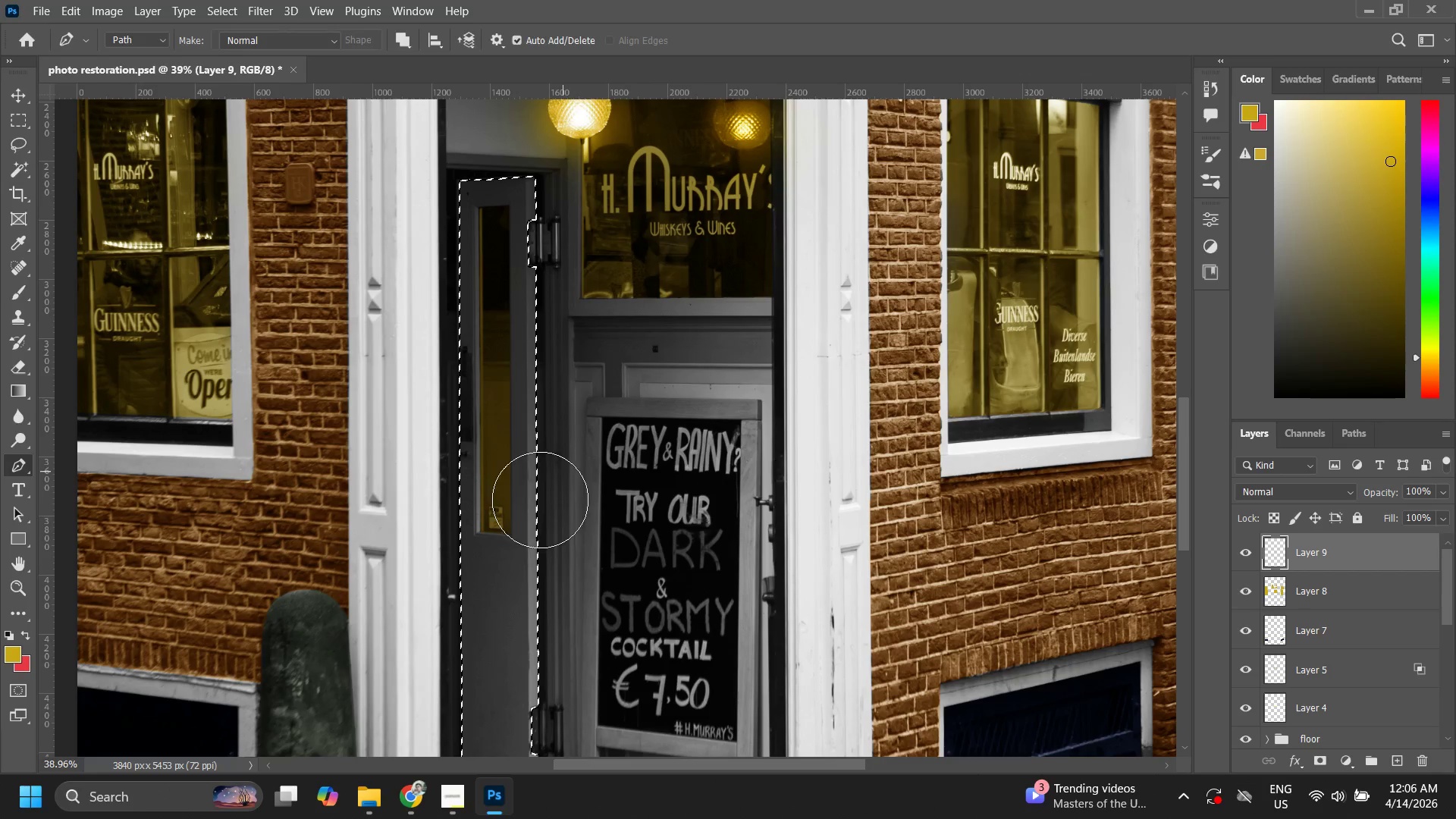 
left_click_drag(start_coordinate=[496, 302], to_coordinate=[532, 461])
 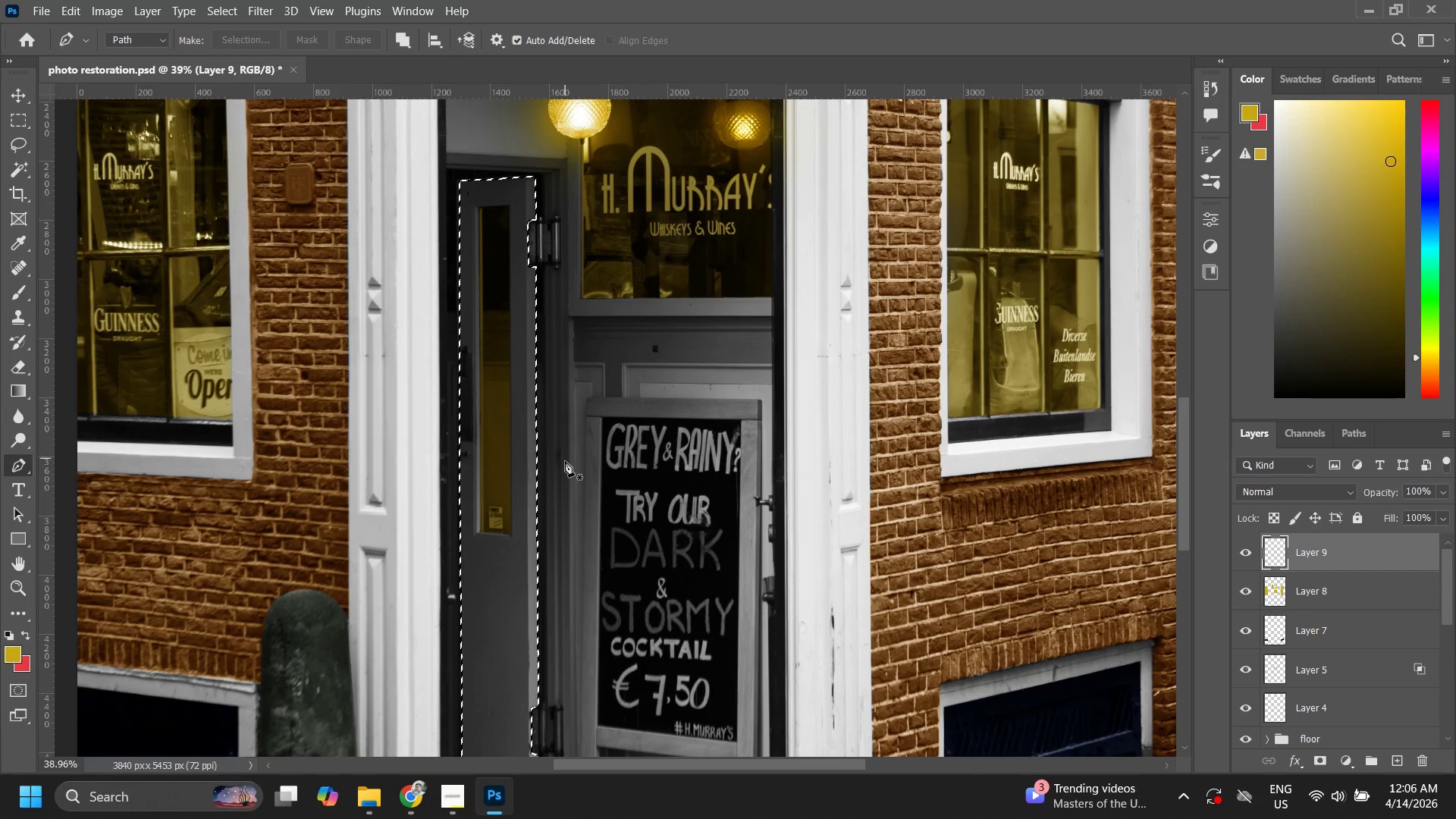 
key(B)
 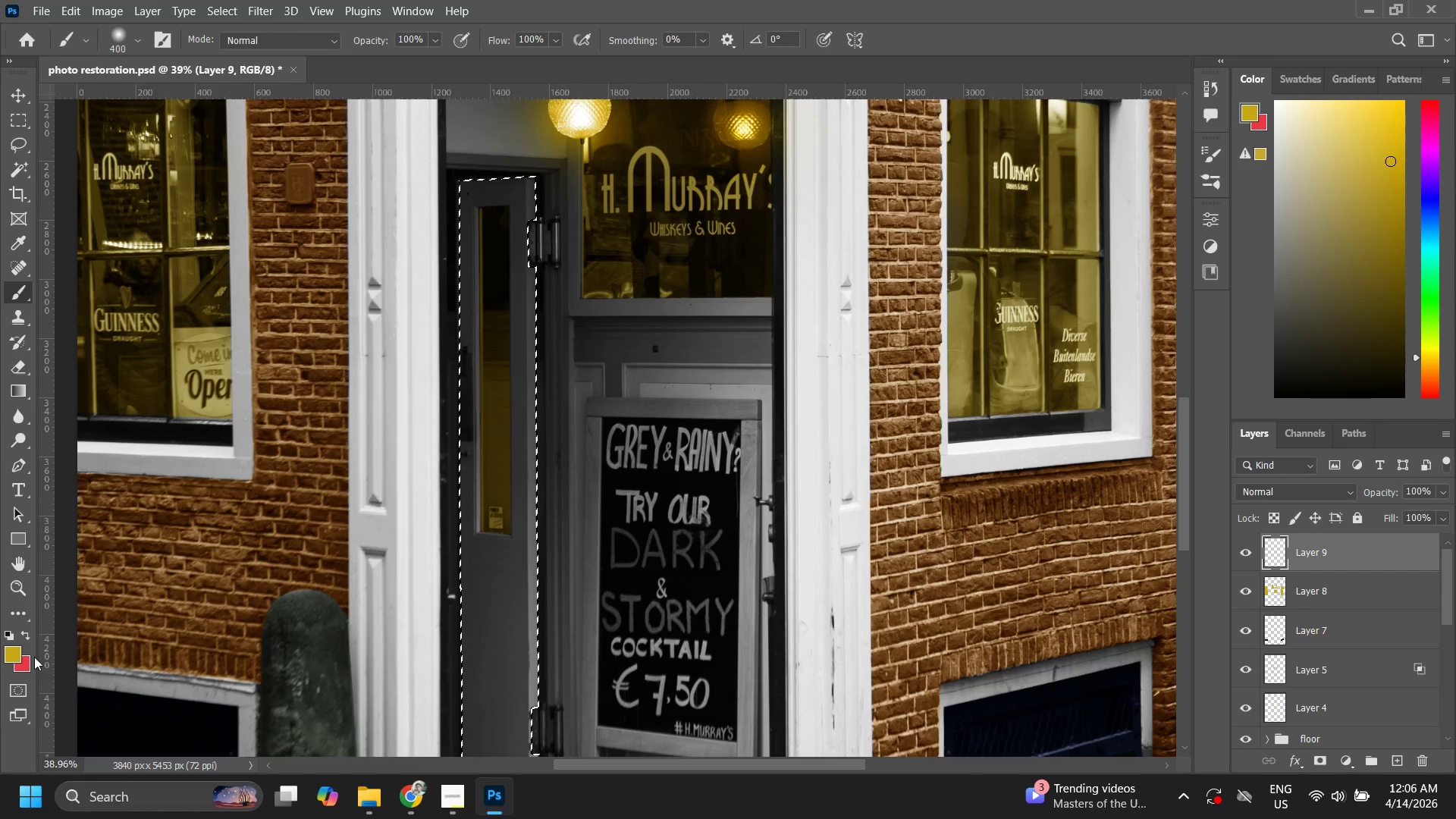 
left_click_drag(start_coordinate=[12, 650], to_coordinate=[711, 327])
 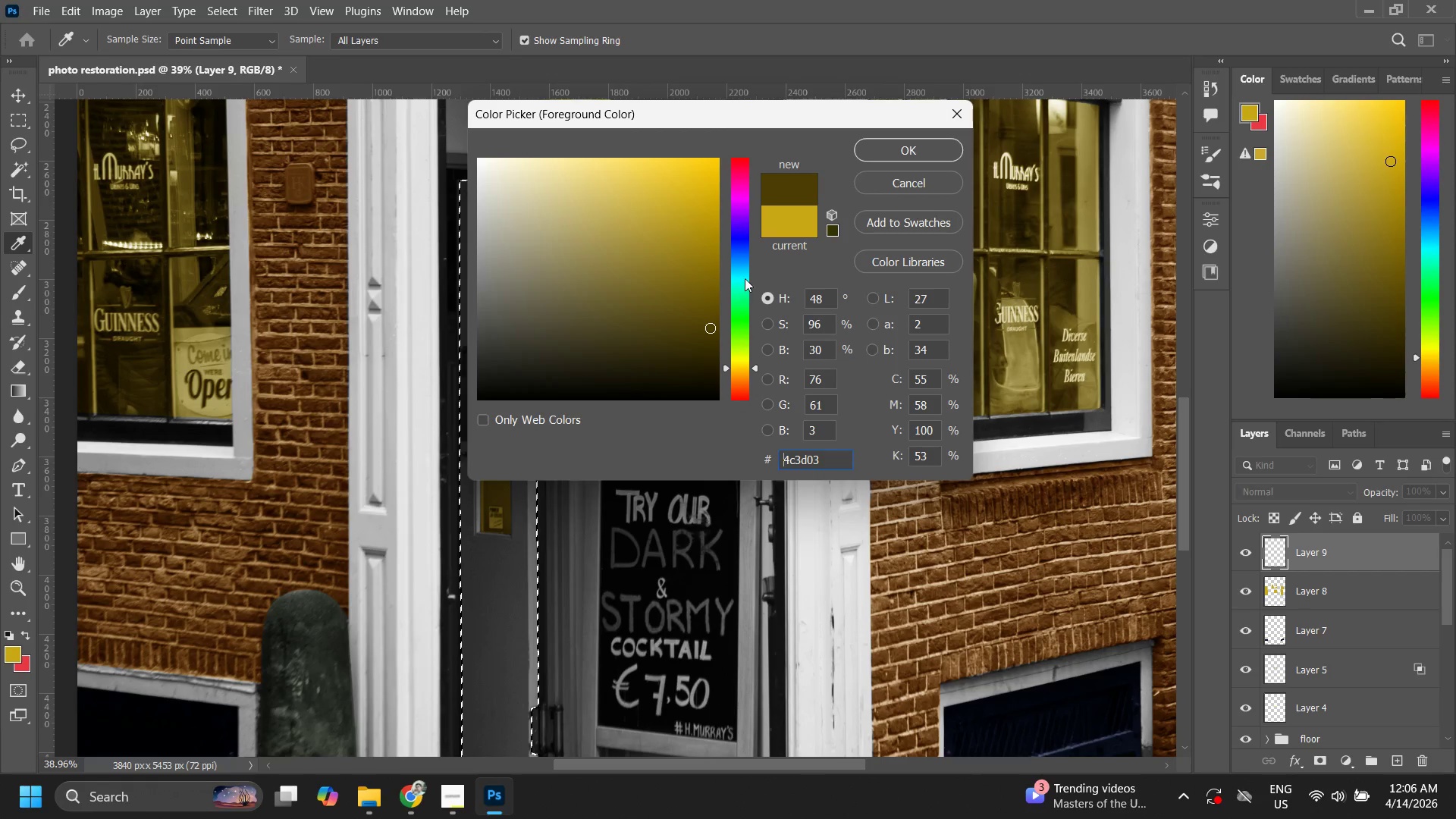 
left_click_drag(start_coordinate=[746, 276], to_coordinate=[739, 241])
 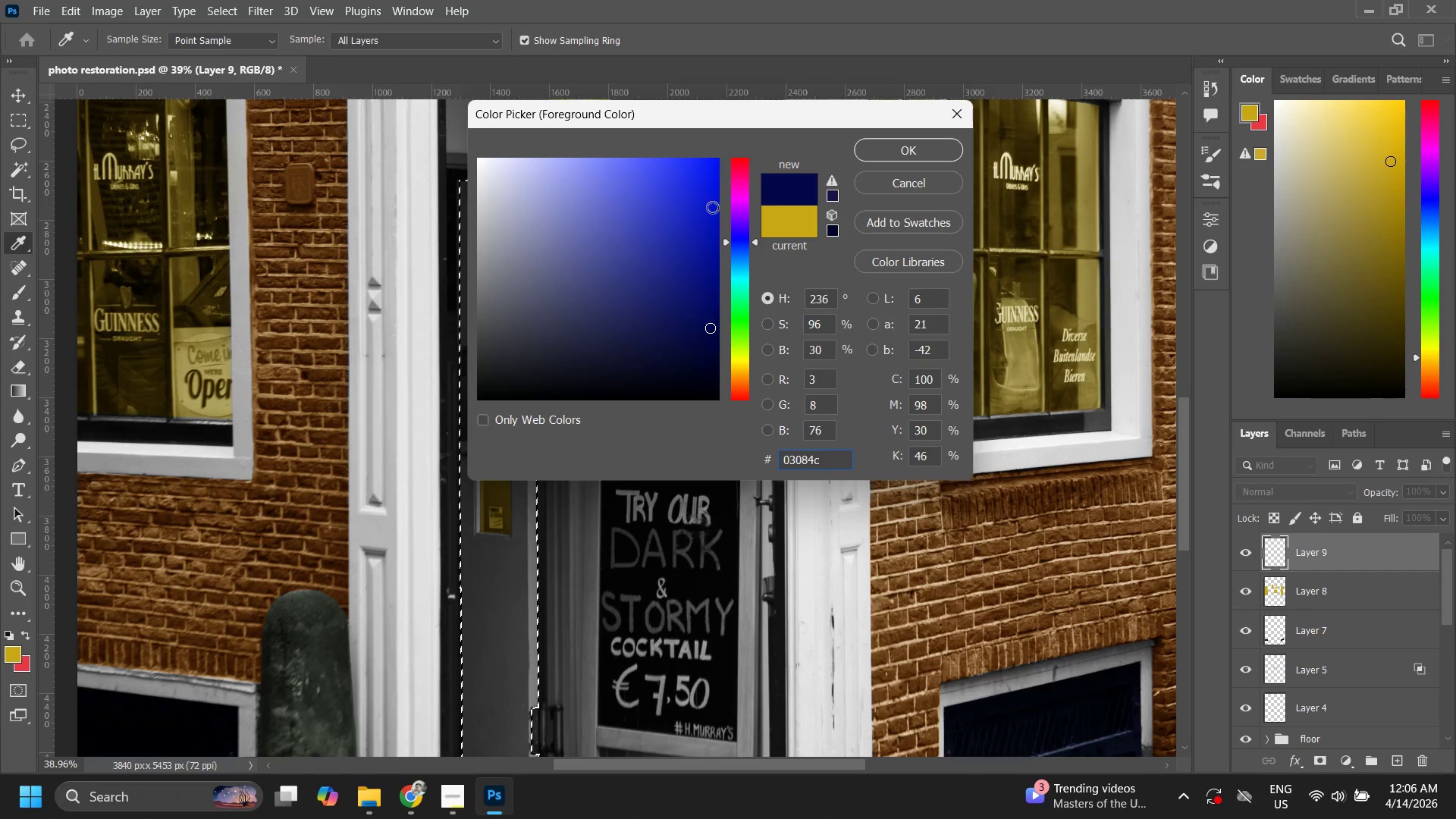 
left_click_drag(start_coordinate=[708, 218], to_coordinate=[607, 334])
 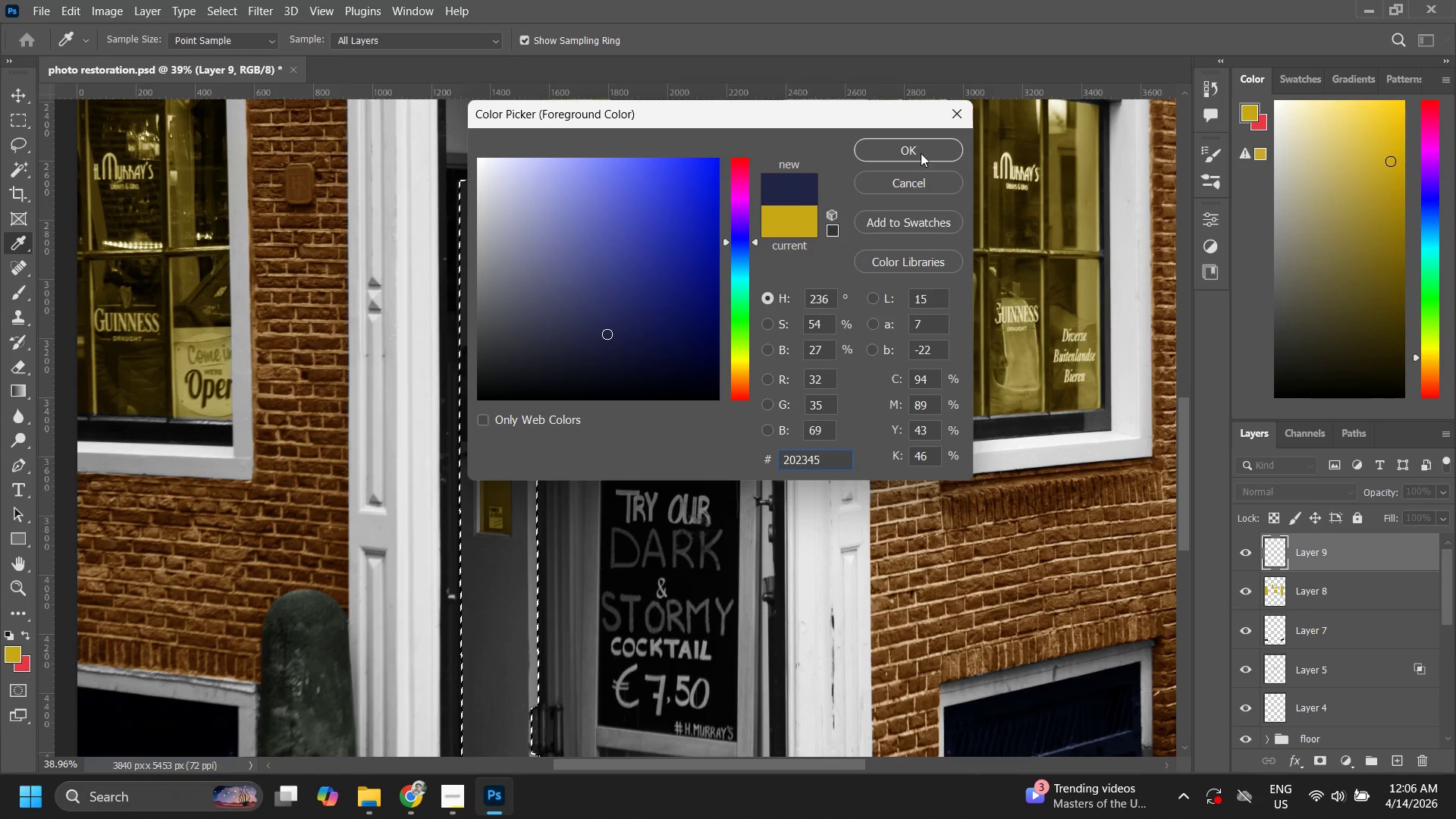 
left_click([916, 146])
 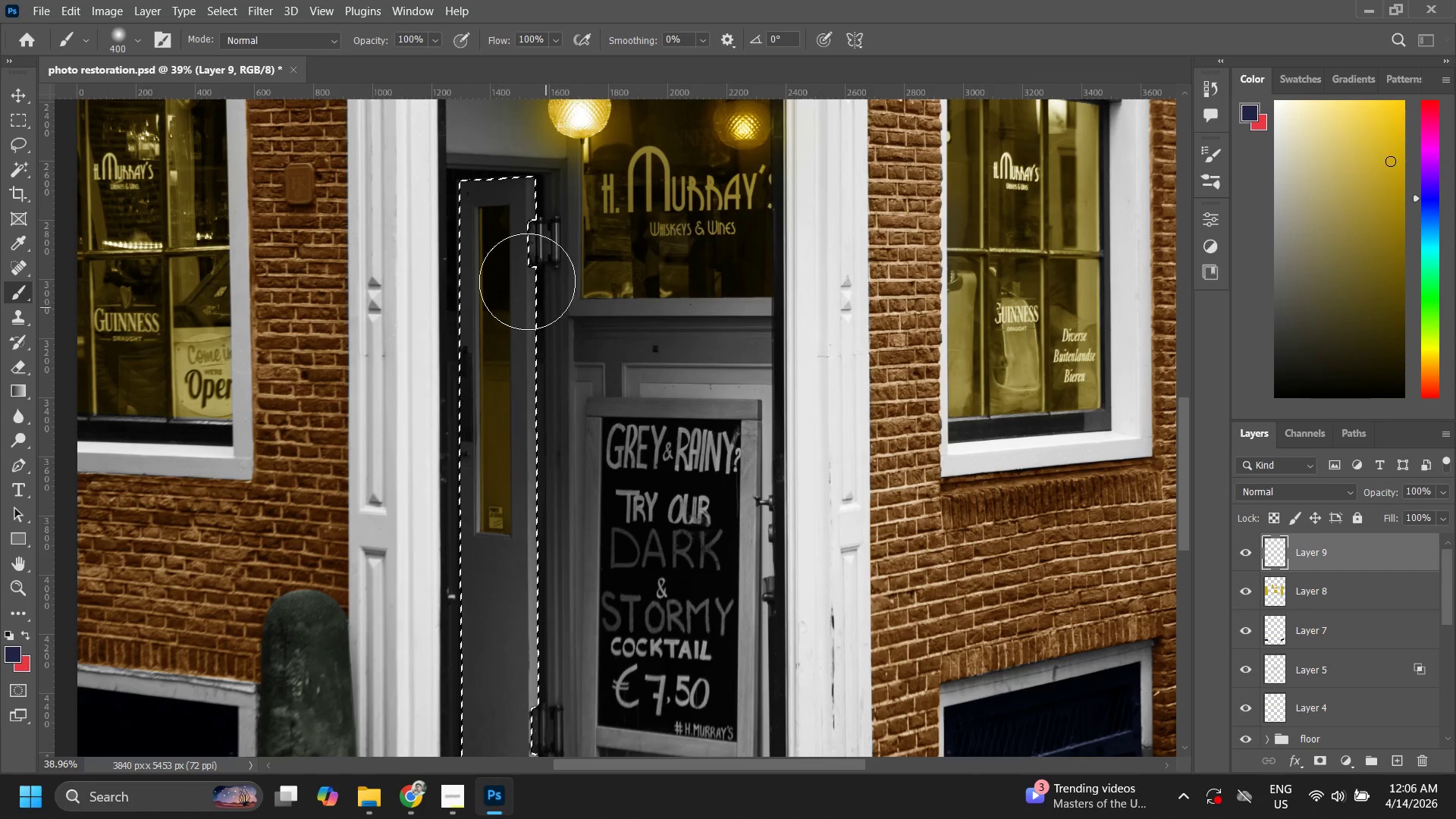 
left_click_drag(start_coordinate=[495, 214], to_coordinate=[511, 338])
 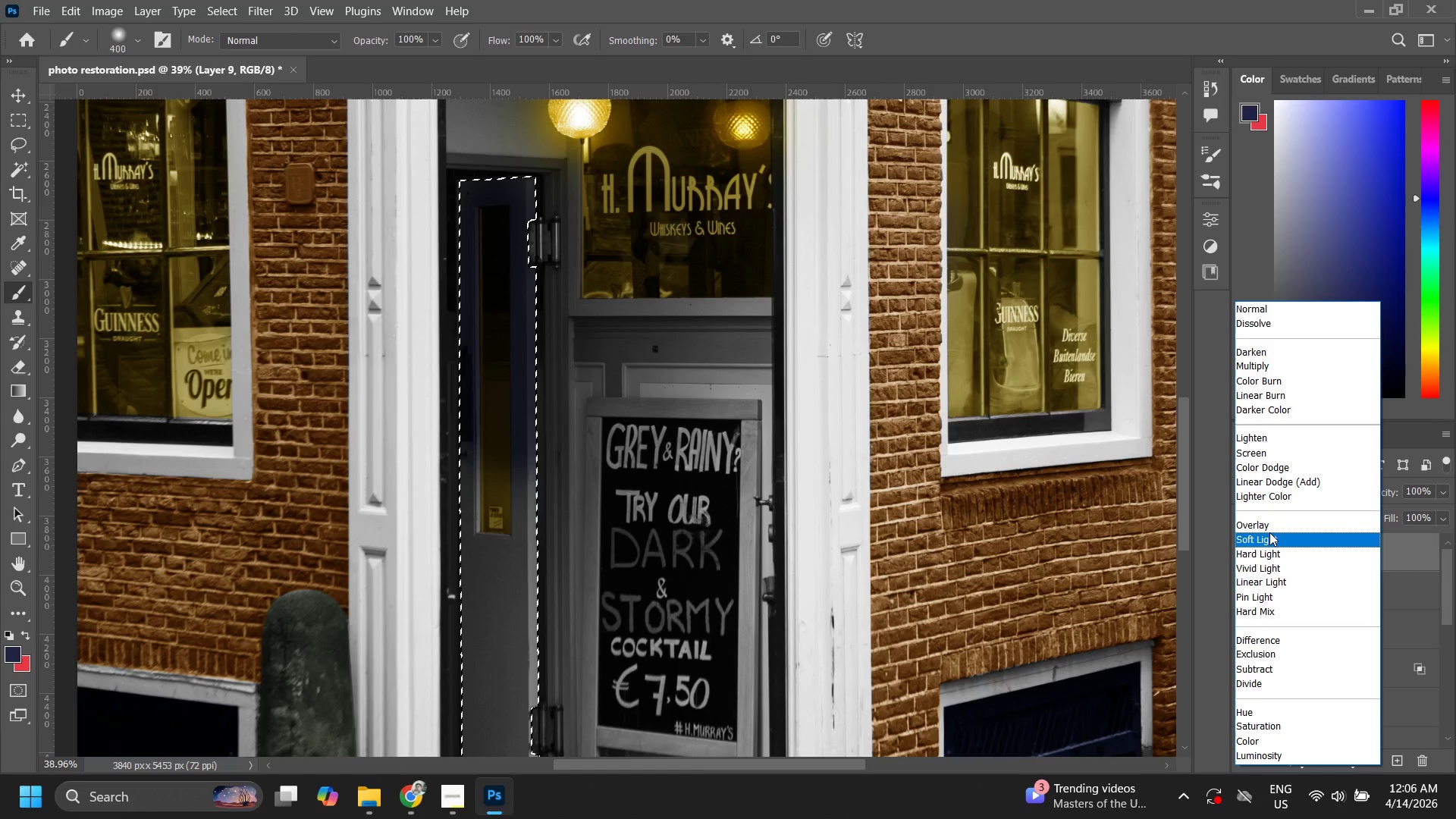 
left_click([1269, 532])
 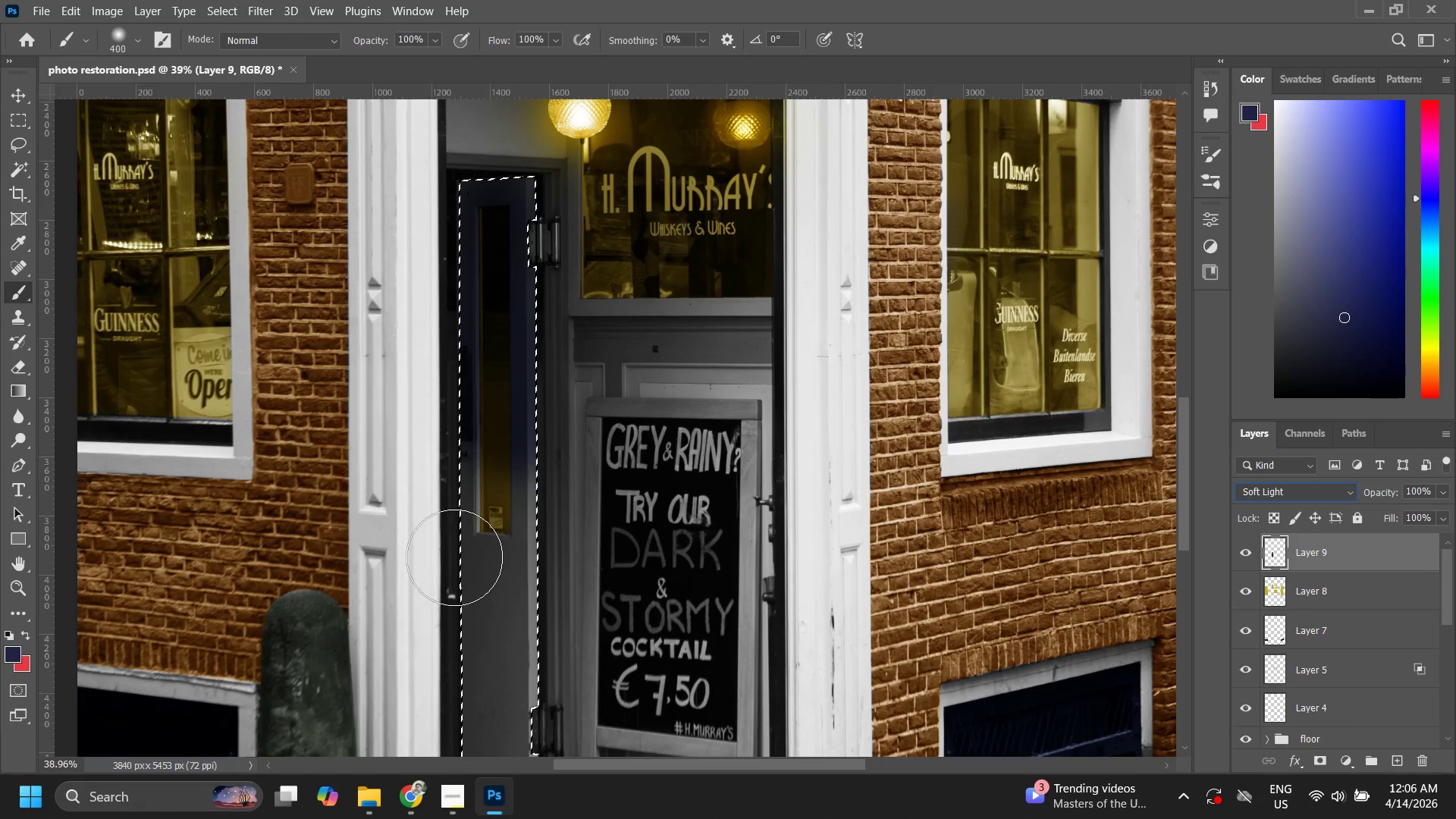 
left_click_drag(start_coordinate=[541, 484], to_coordinate=[510, 607])
 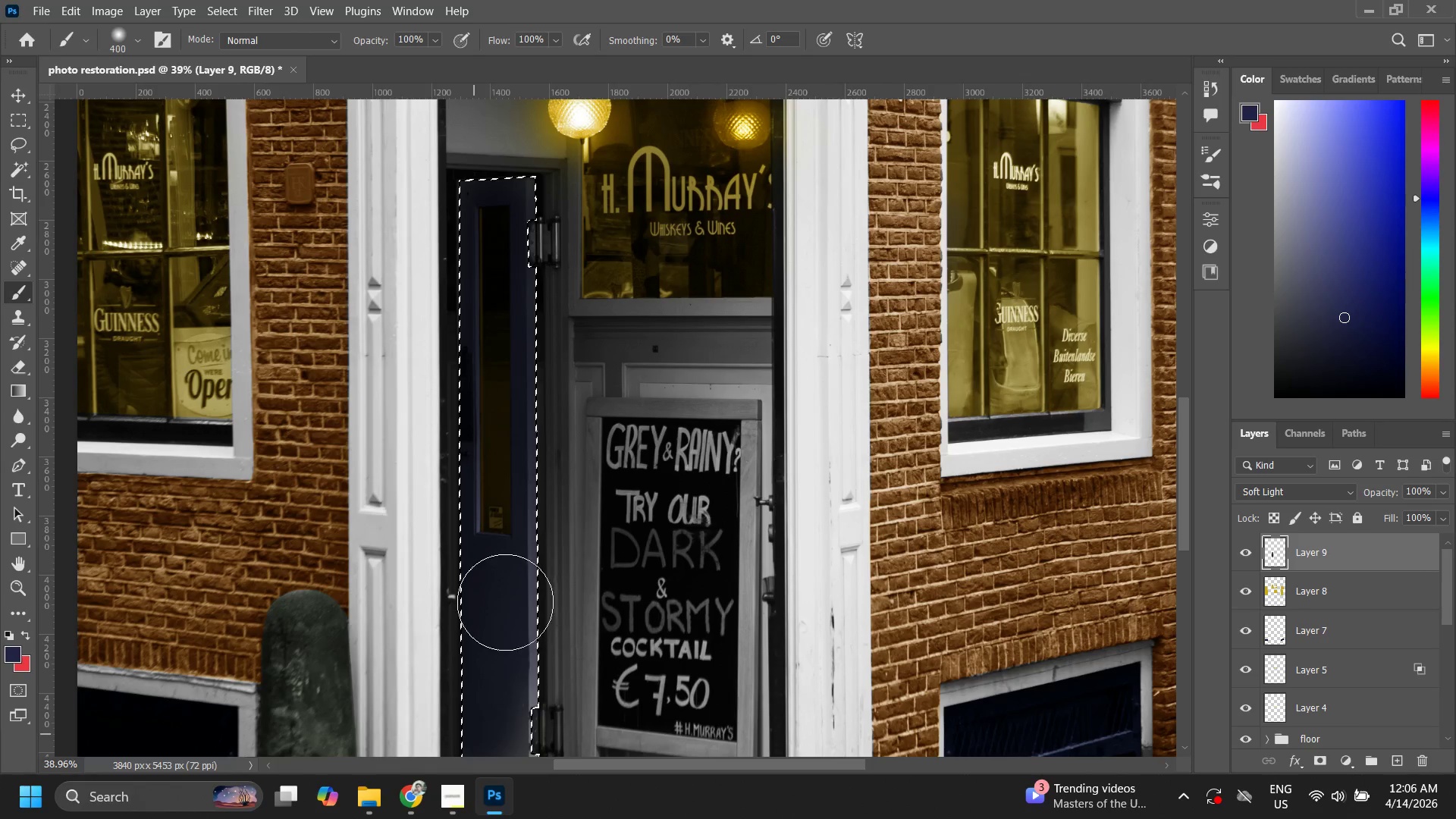 
hold_key(key=Space, duration=0.47)
 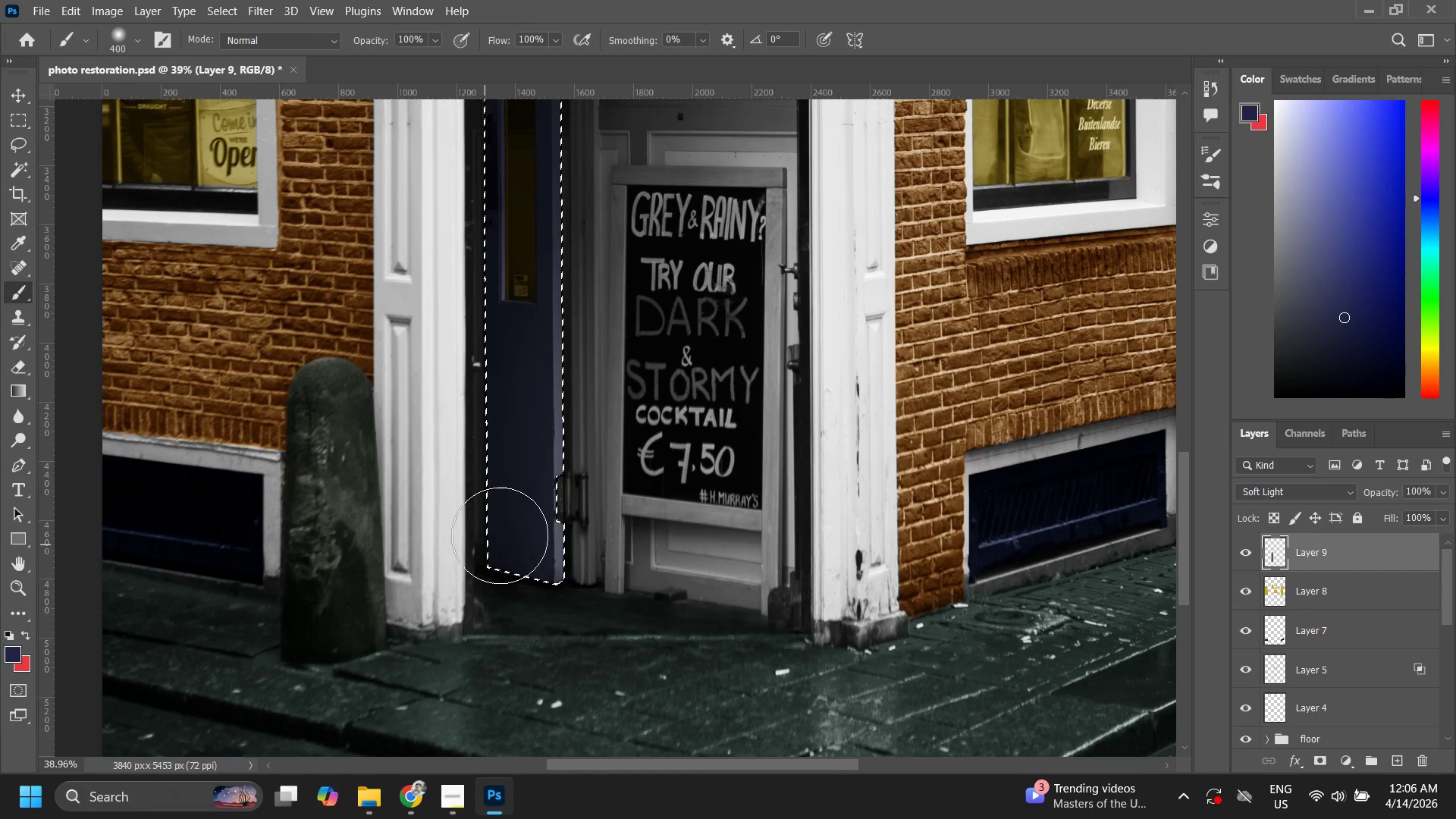 
left_click_drag(start_coordinate=[507, 567], to_coordinate=[532, 335])
 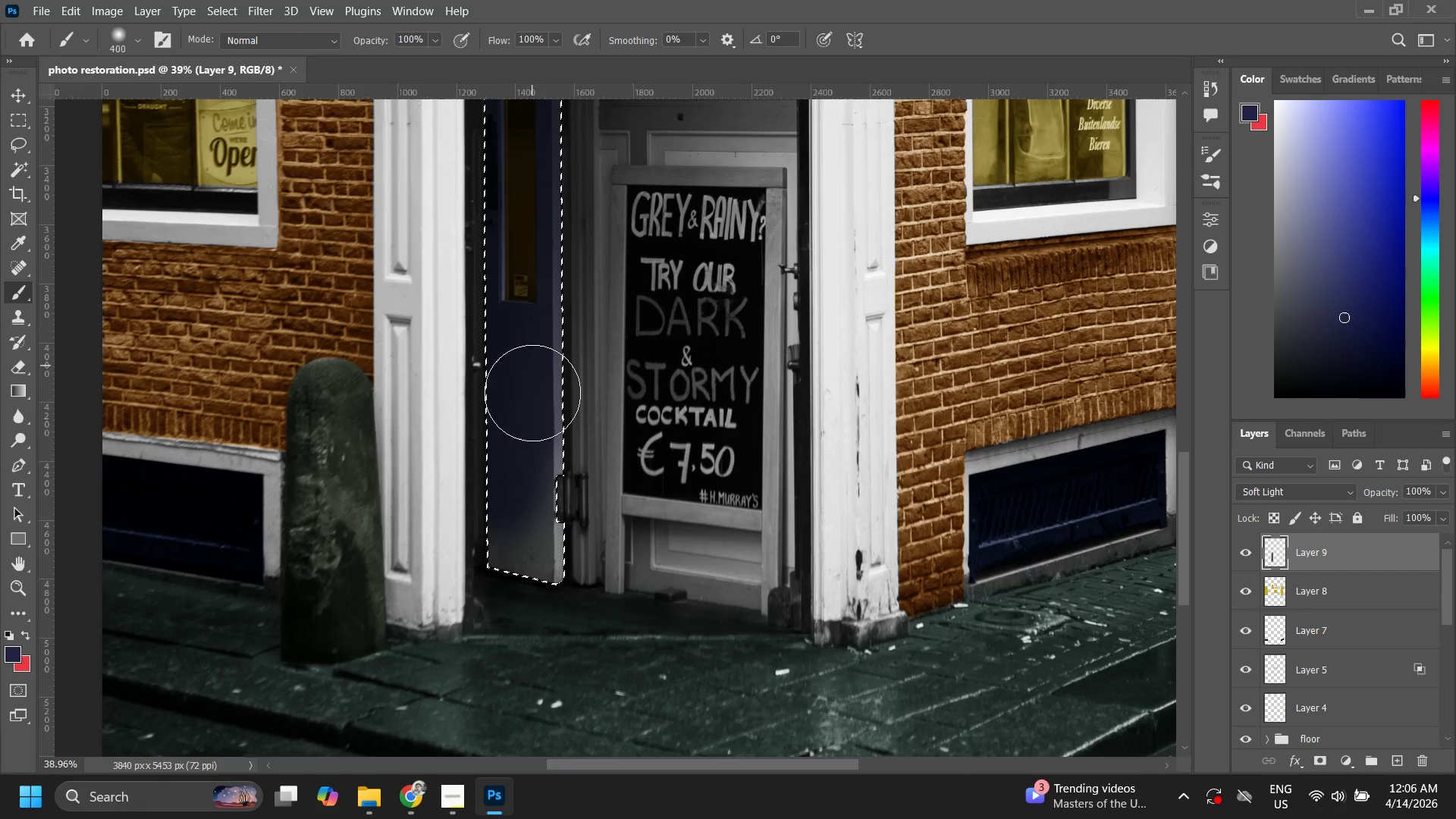 
left_click_drag(start_coordinate=[532, 456], to_coordinate=[516, 532])
 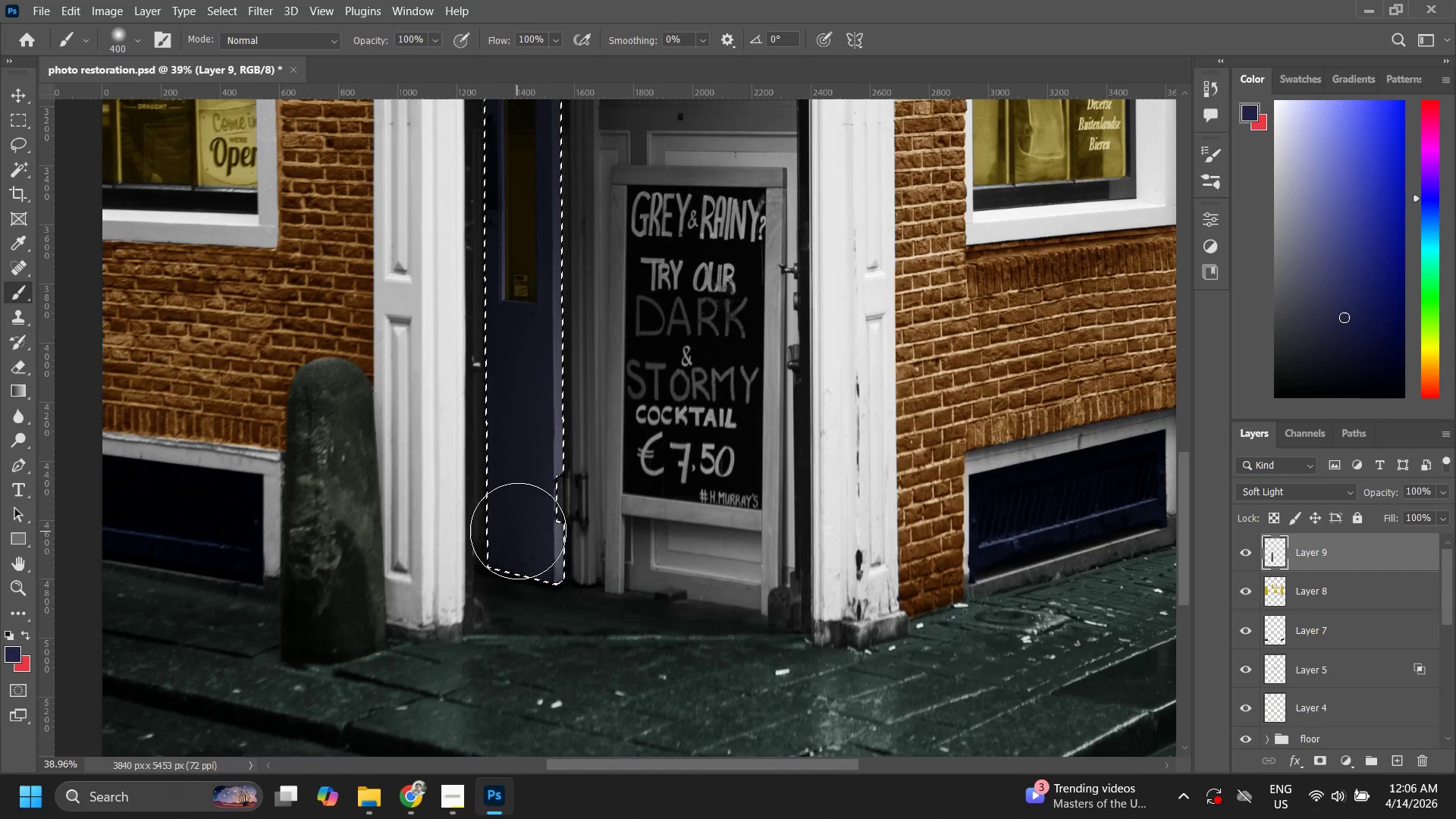 
left_click_drag(start_coordinate=[518, 532], to_coordinate=[527, 530])
 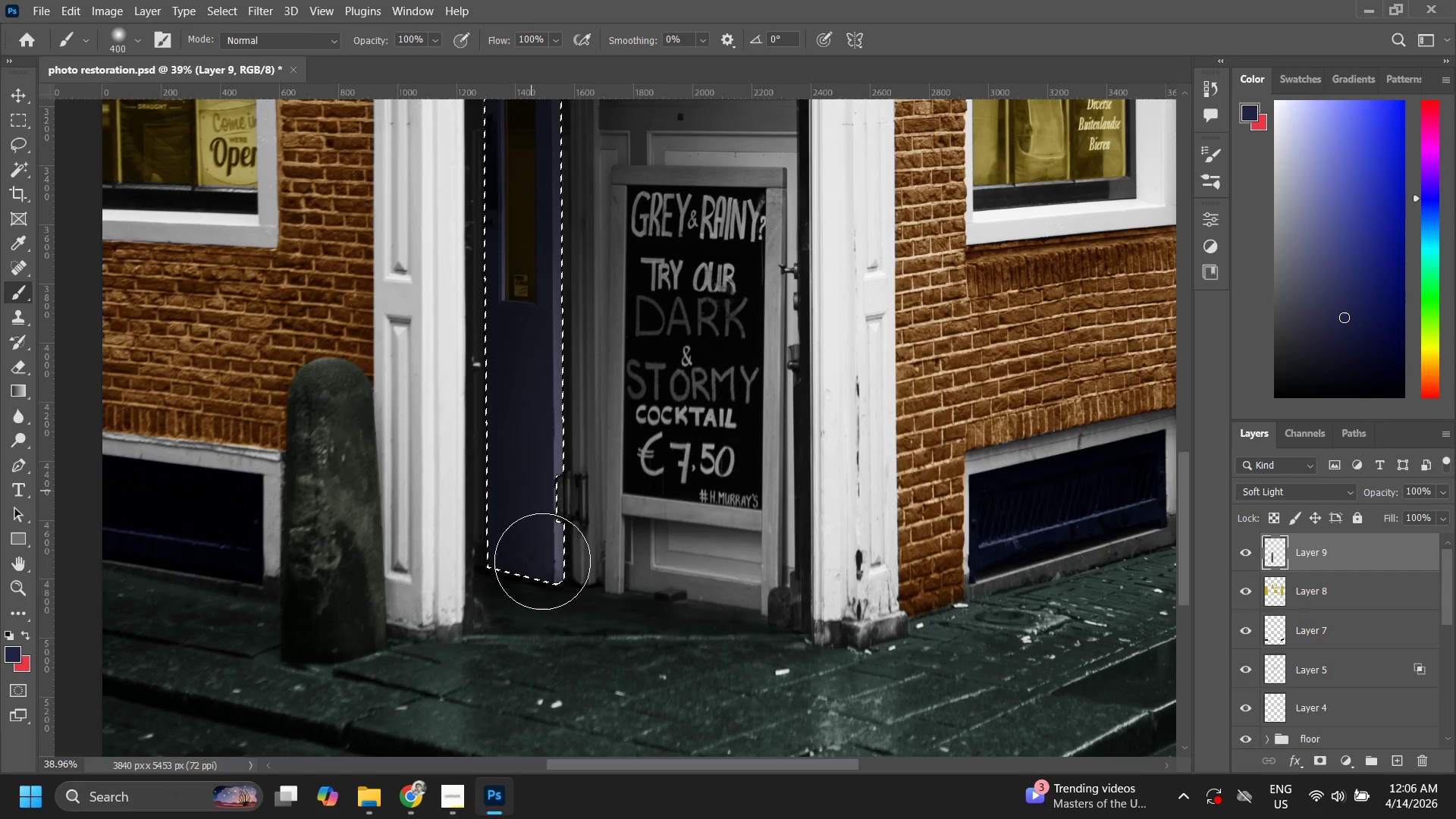 
left_click_drag(start_coordinate=[532, 491], to_coordinate=[554, 582])
 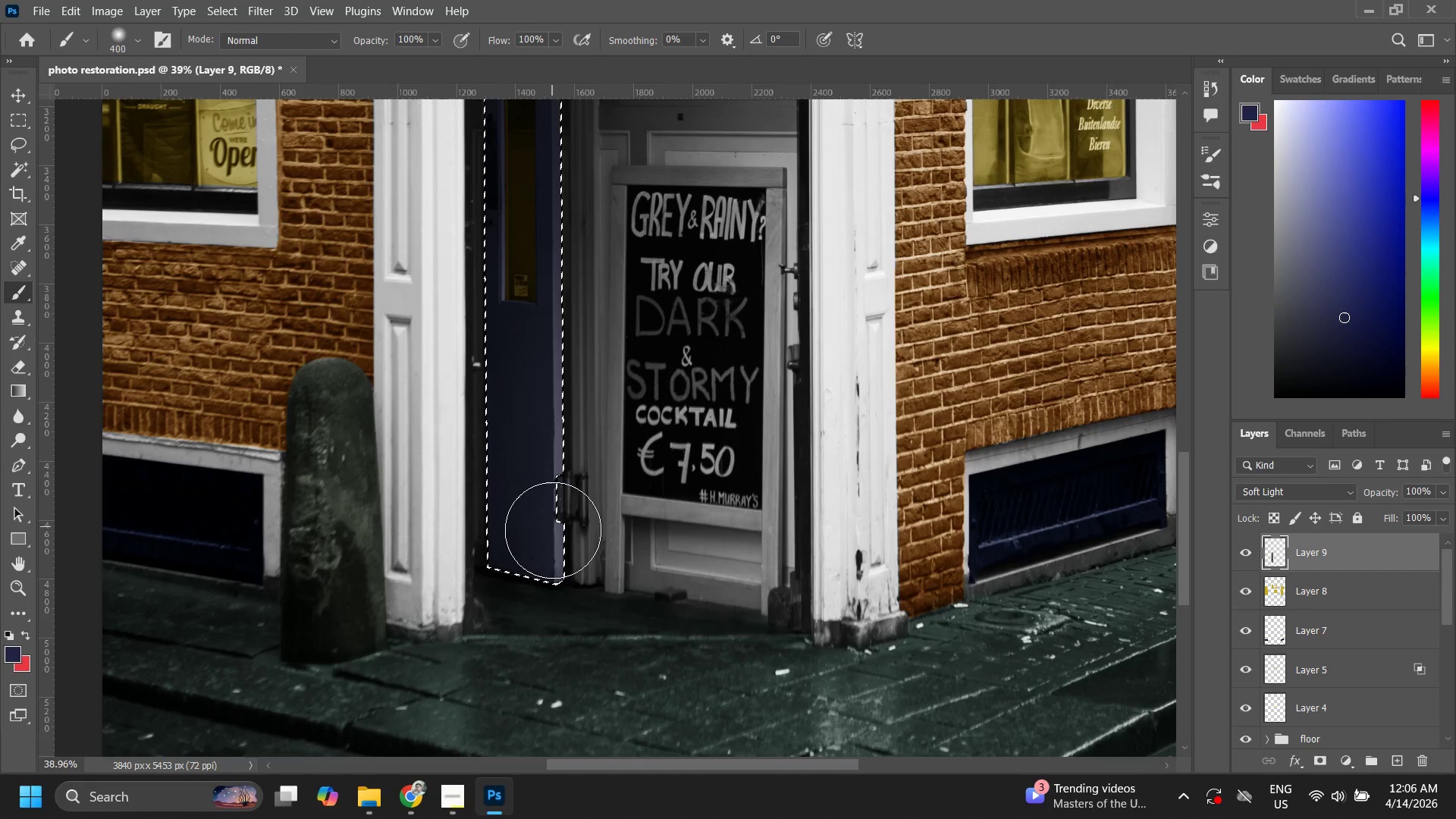 
left_click_drag(start_coordinate=[553, 527], to_coordinate=[585, 635])
 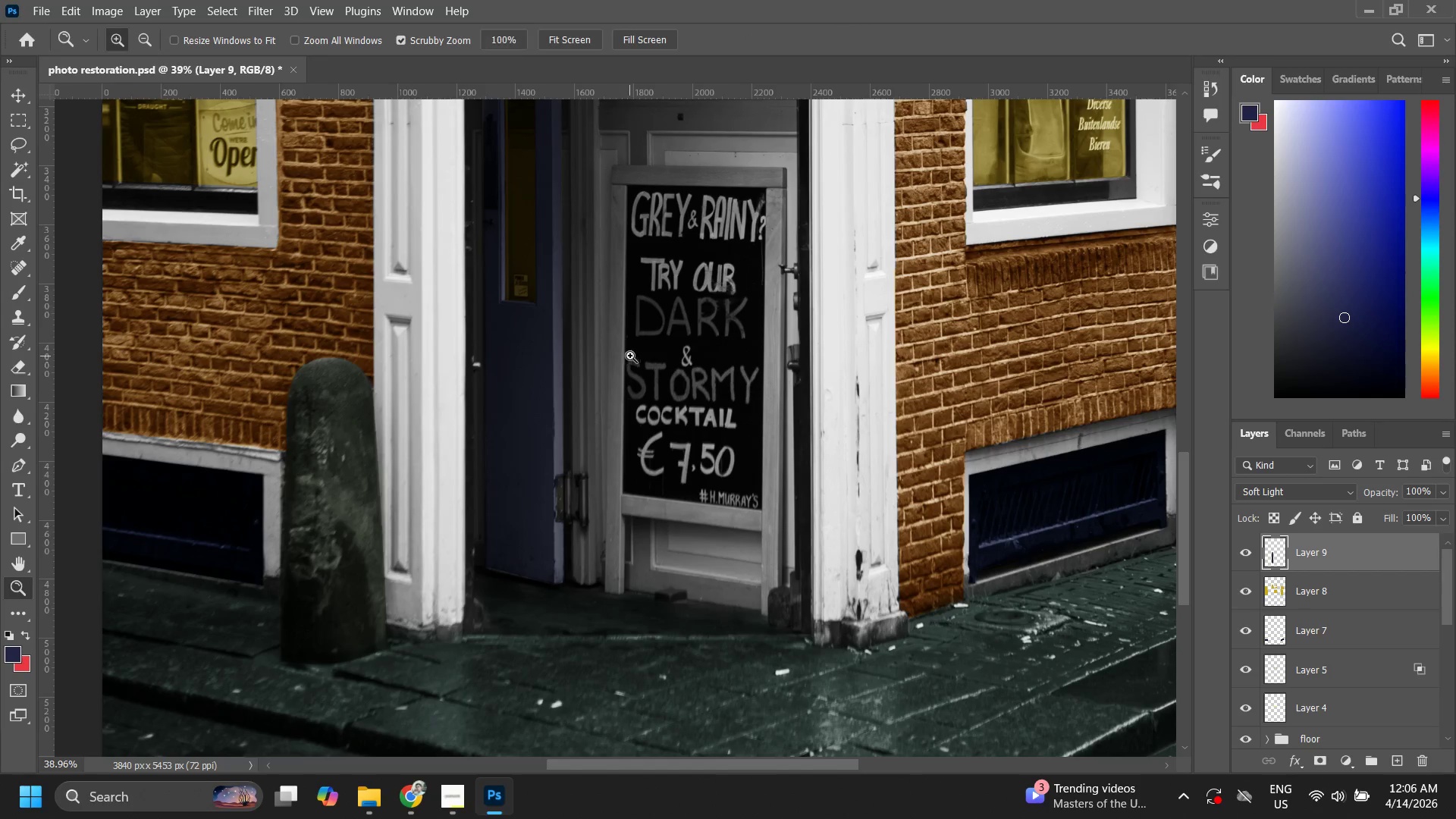 
key(Control+ControlLeft)
 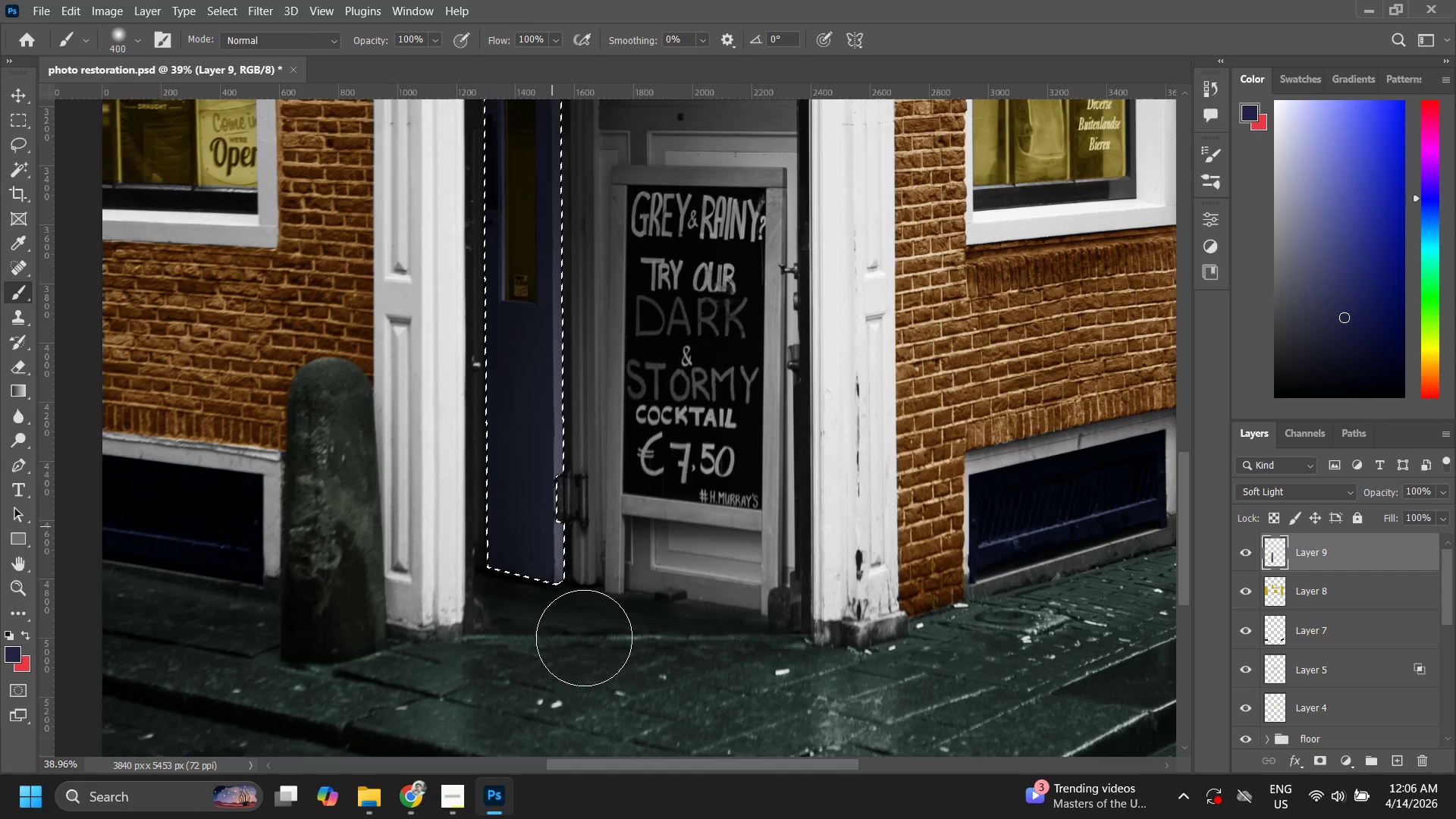 
key(Control+D)
 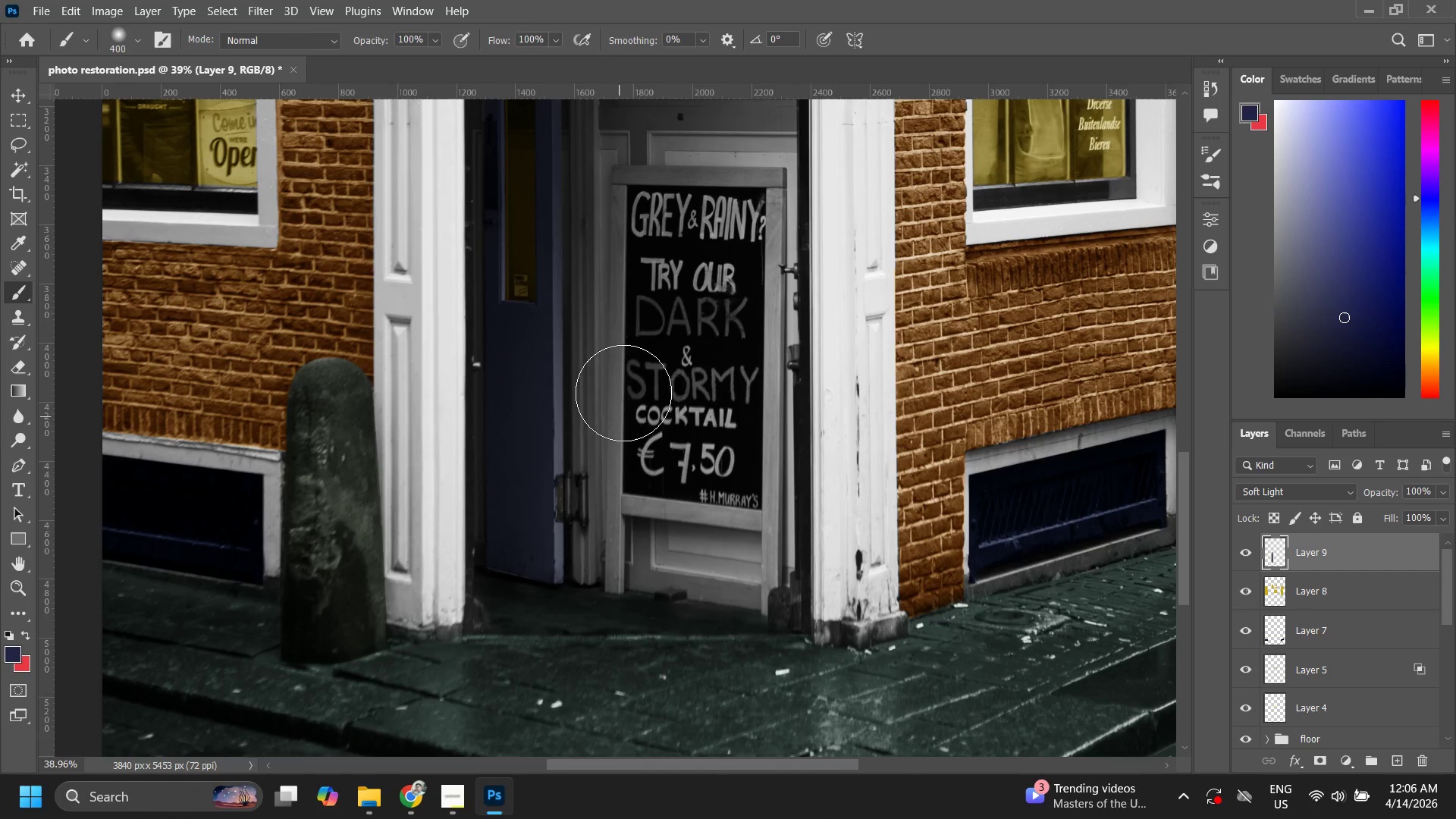 
type(zzz)
 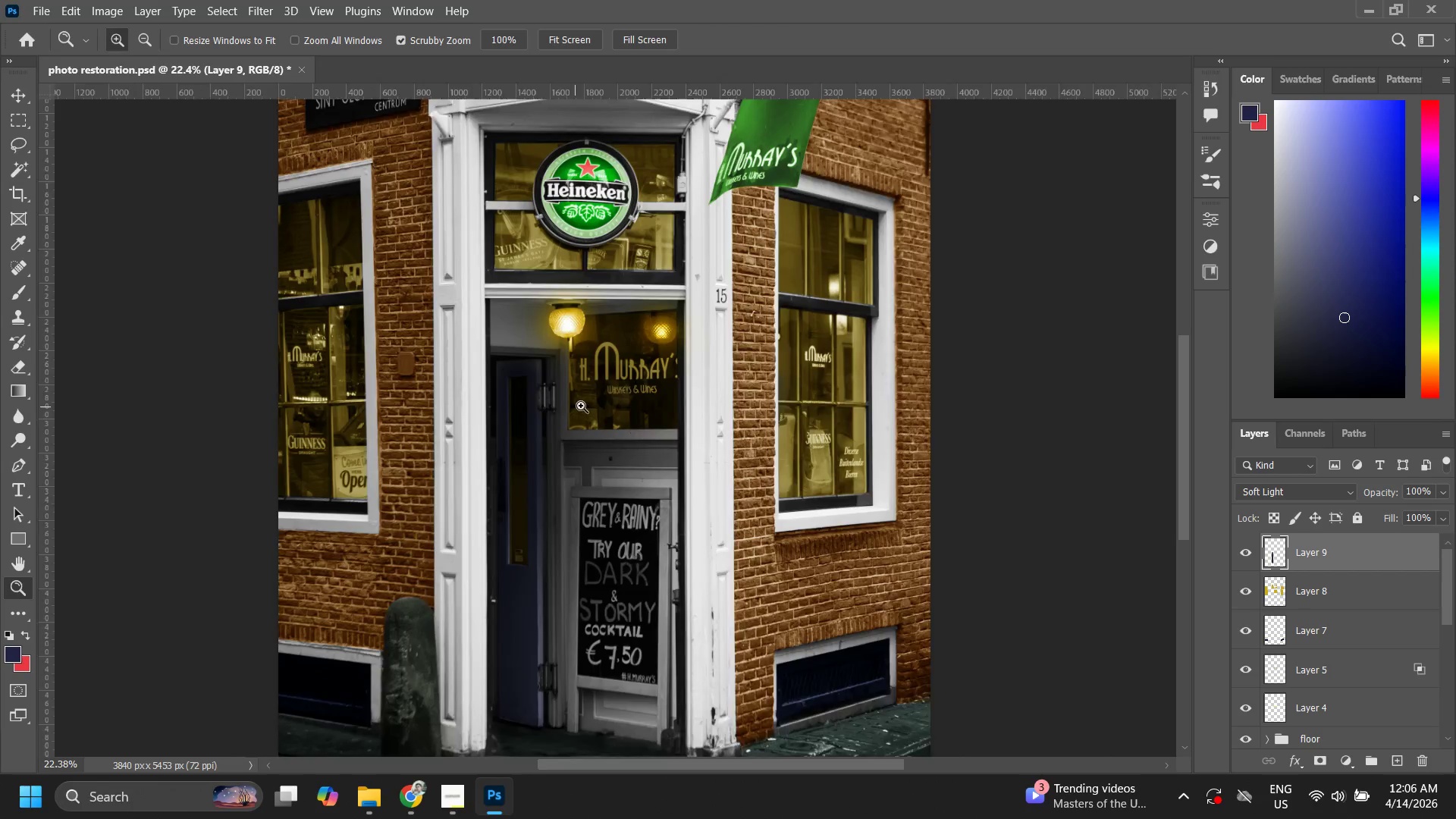 
left_click_drag(start_coordinate=[616, 363], to_coordinate=[527, 453])
 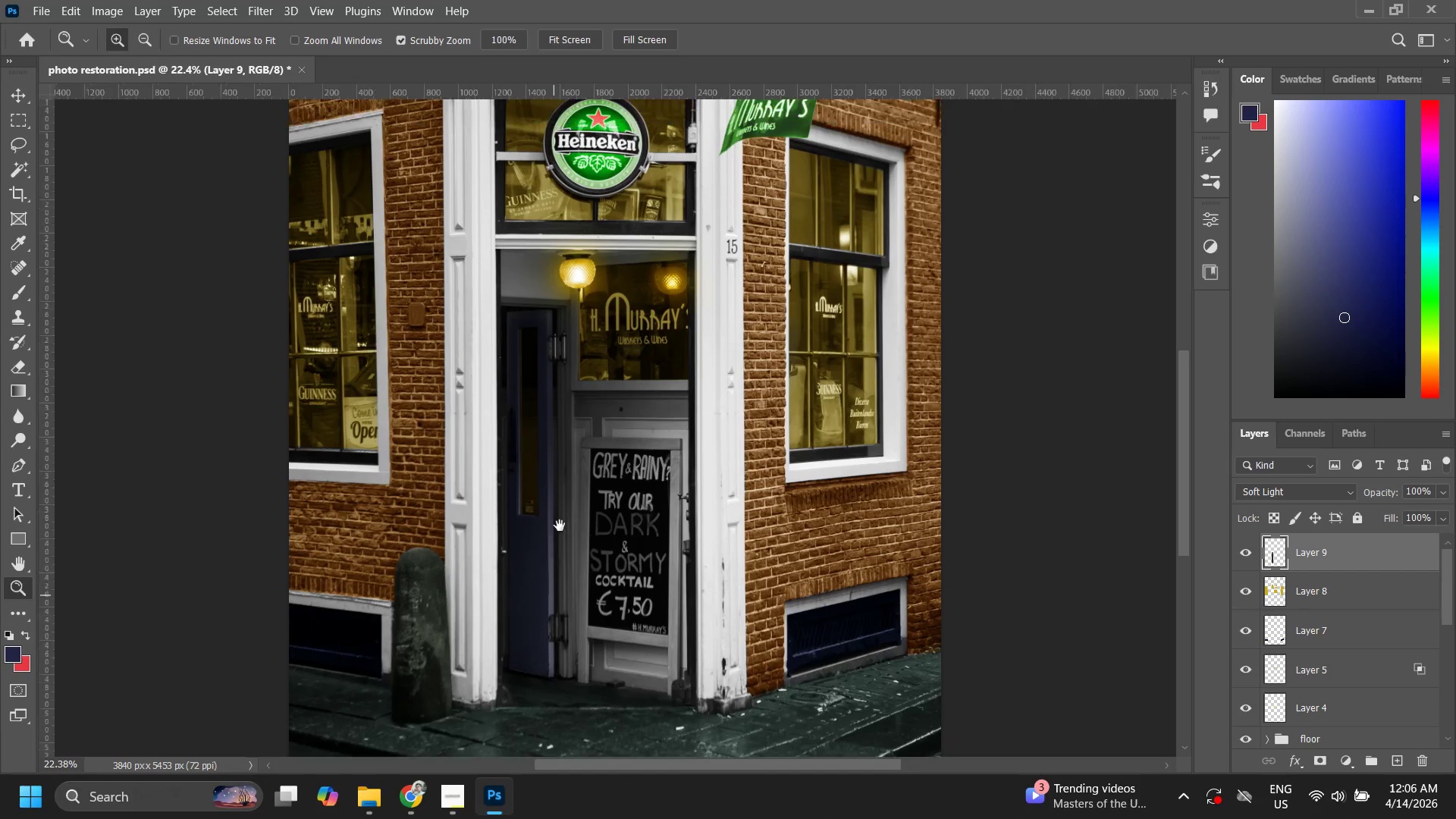 
hold_key(key=Space, duration=0.56)
 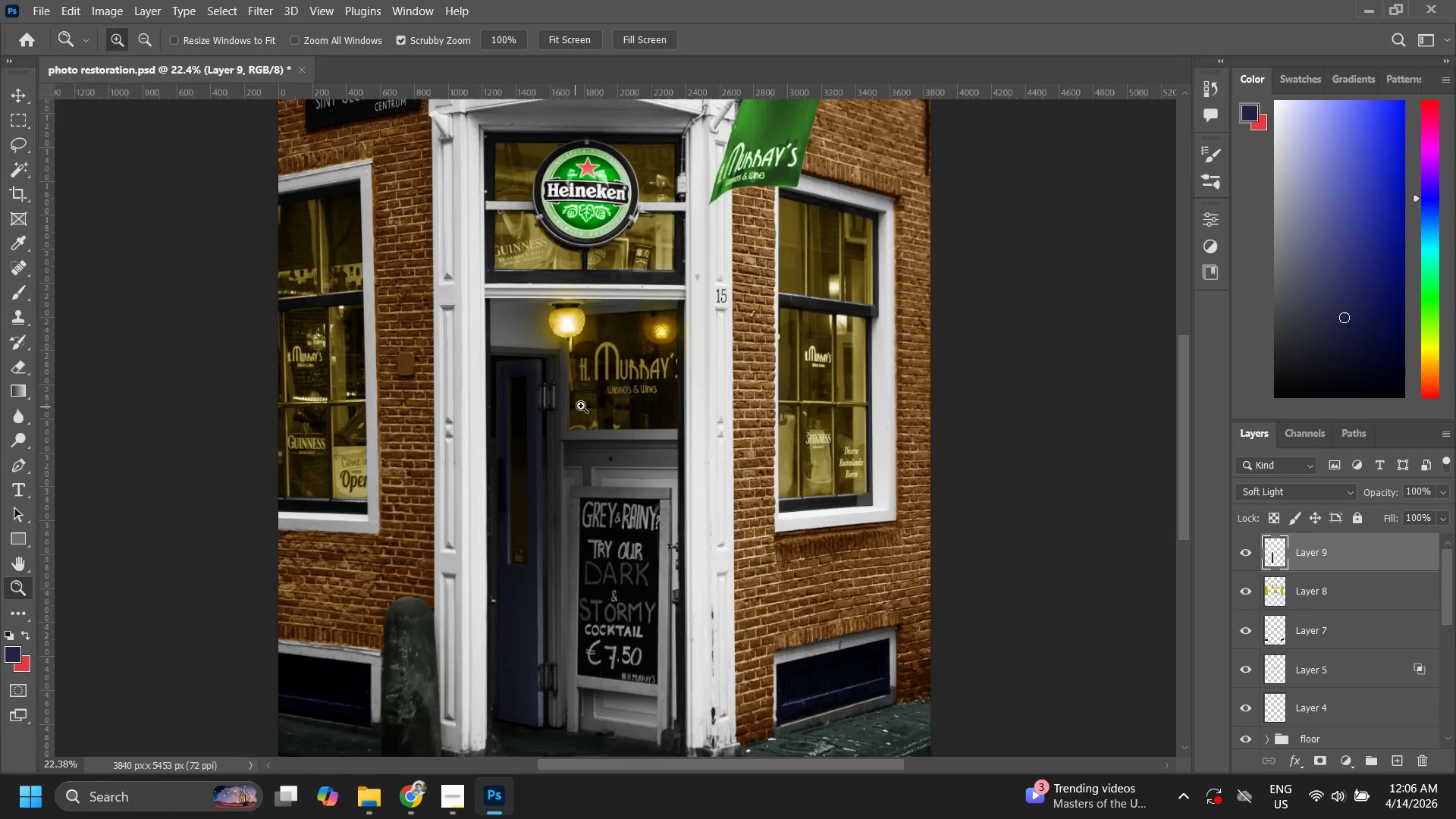 
left_click_drag(start_coordinate=[586, 377], to_coordinate=[561, 530])
 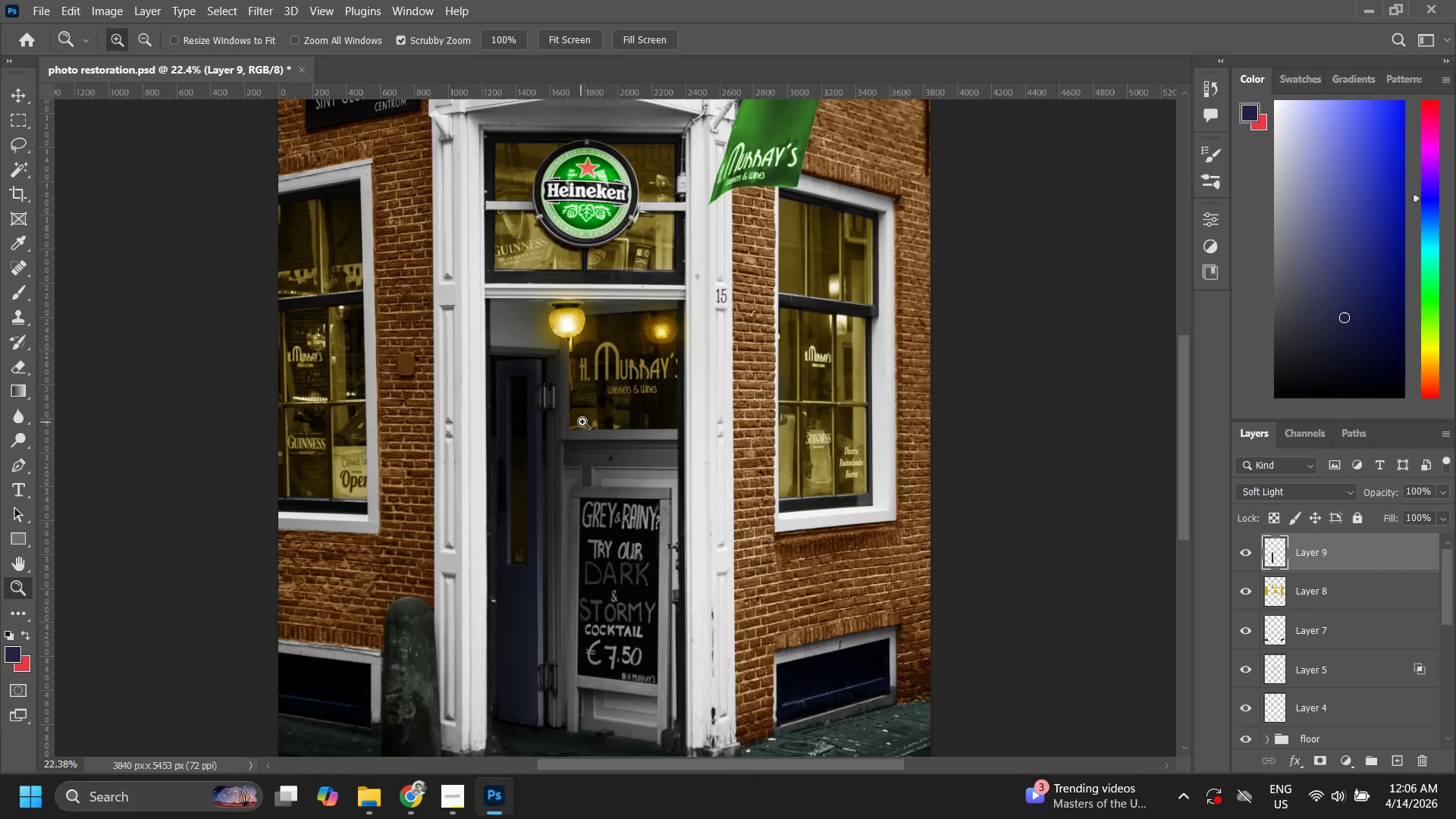 
left_click_drag(start_coordinate=[569, 409], to_coordinate=[611, 318])
 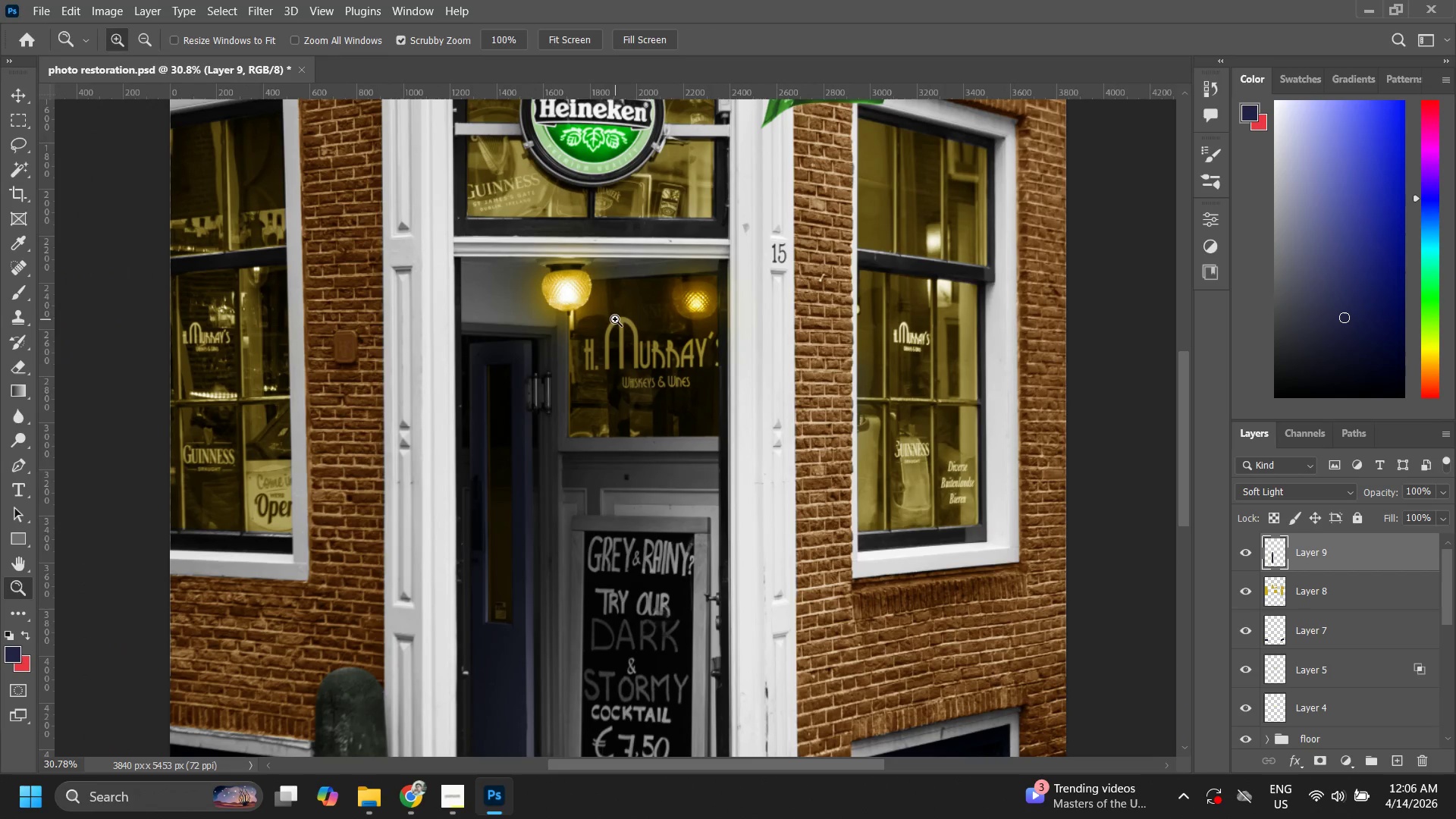 
left_click_drag(start_coordinate=[544, 282], to_coordinate=[560, 242])
 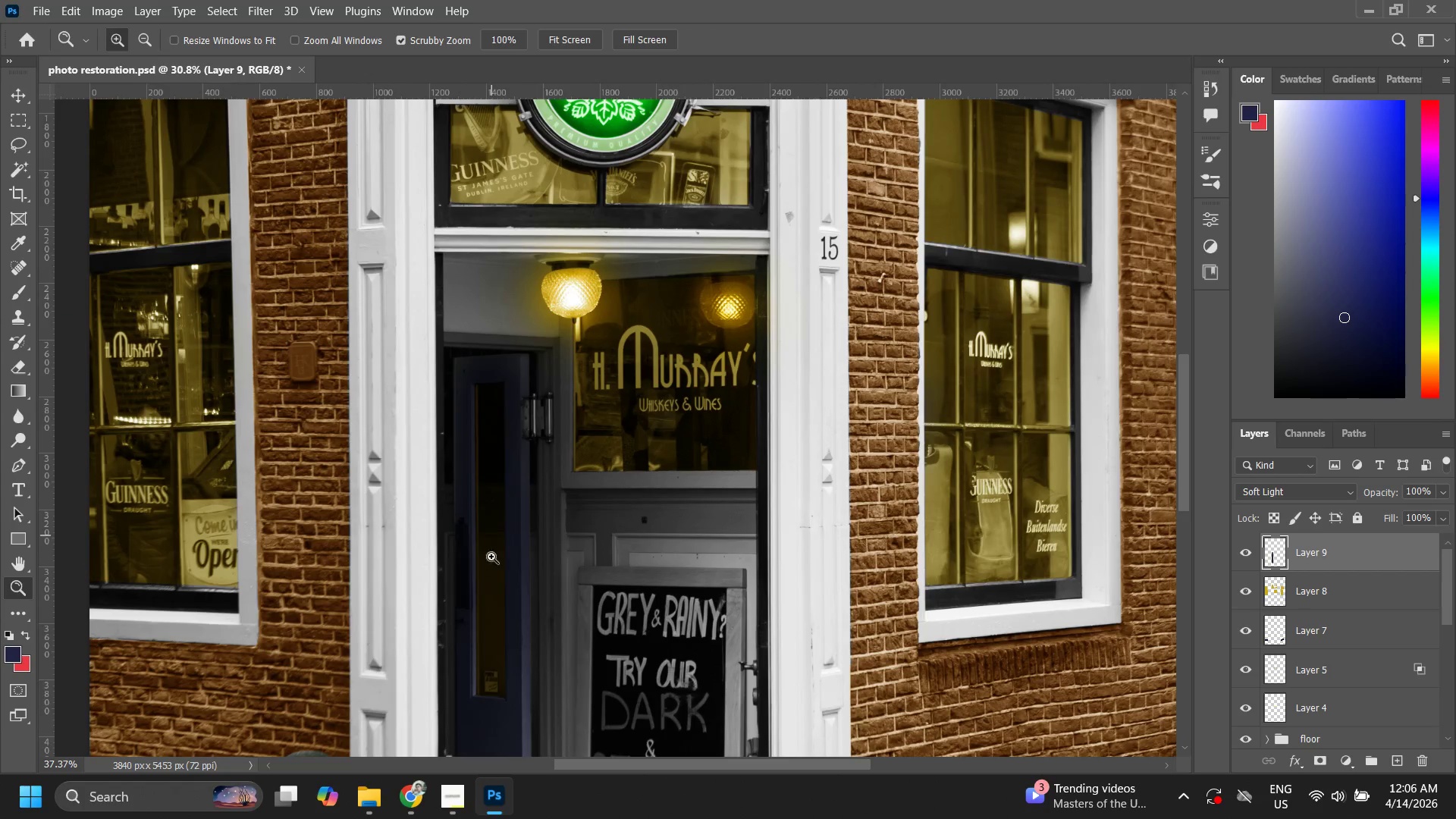 
hold_key(key=Space, duration=0.33)
 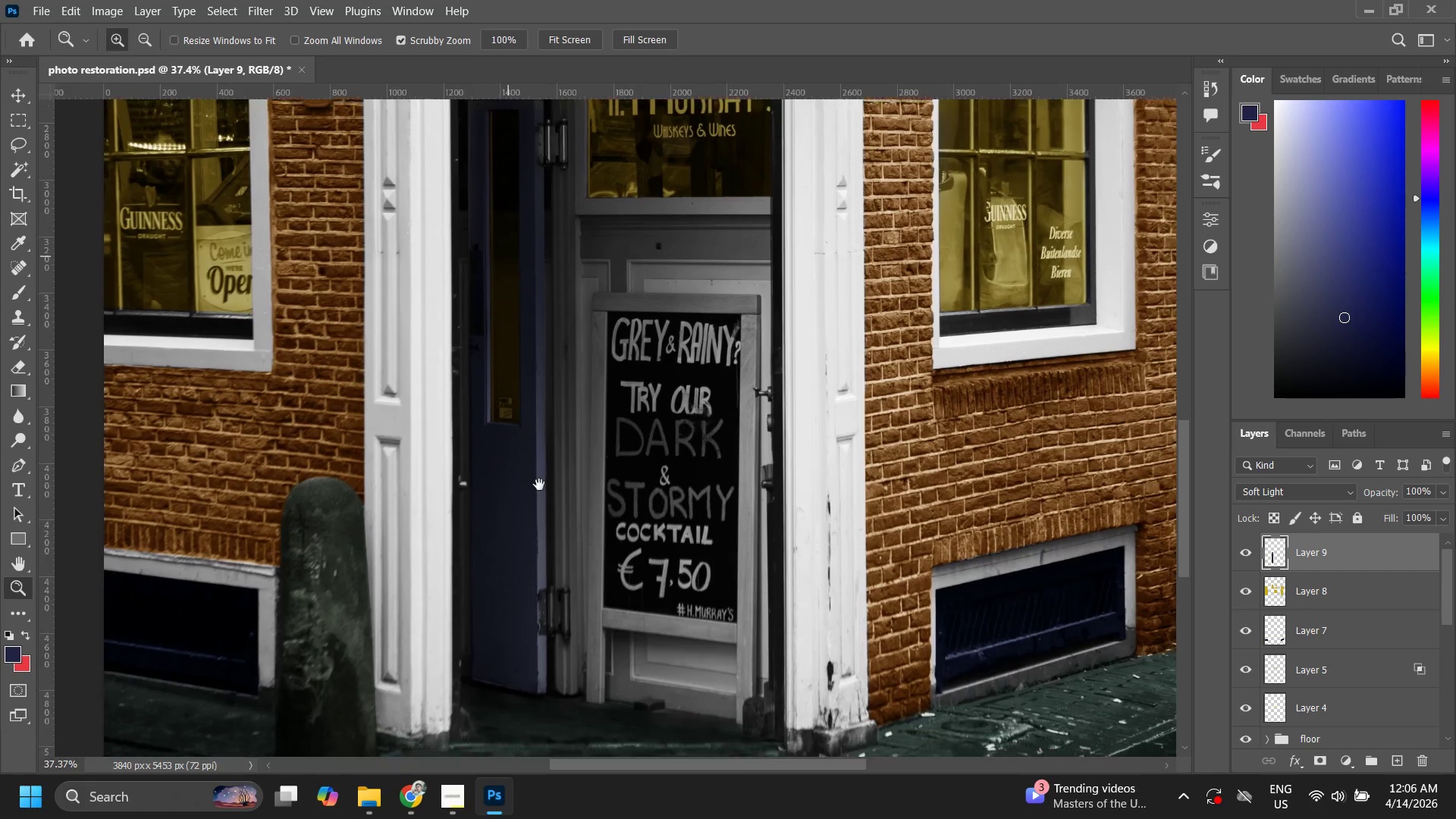 
left_click_drag(start_coordinate=[490, 579], to_coordinate=[498, 413])
 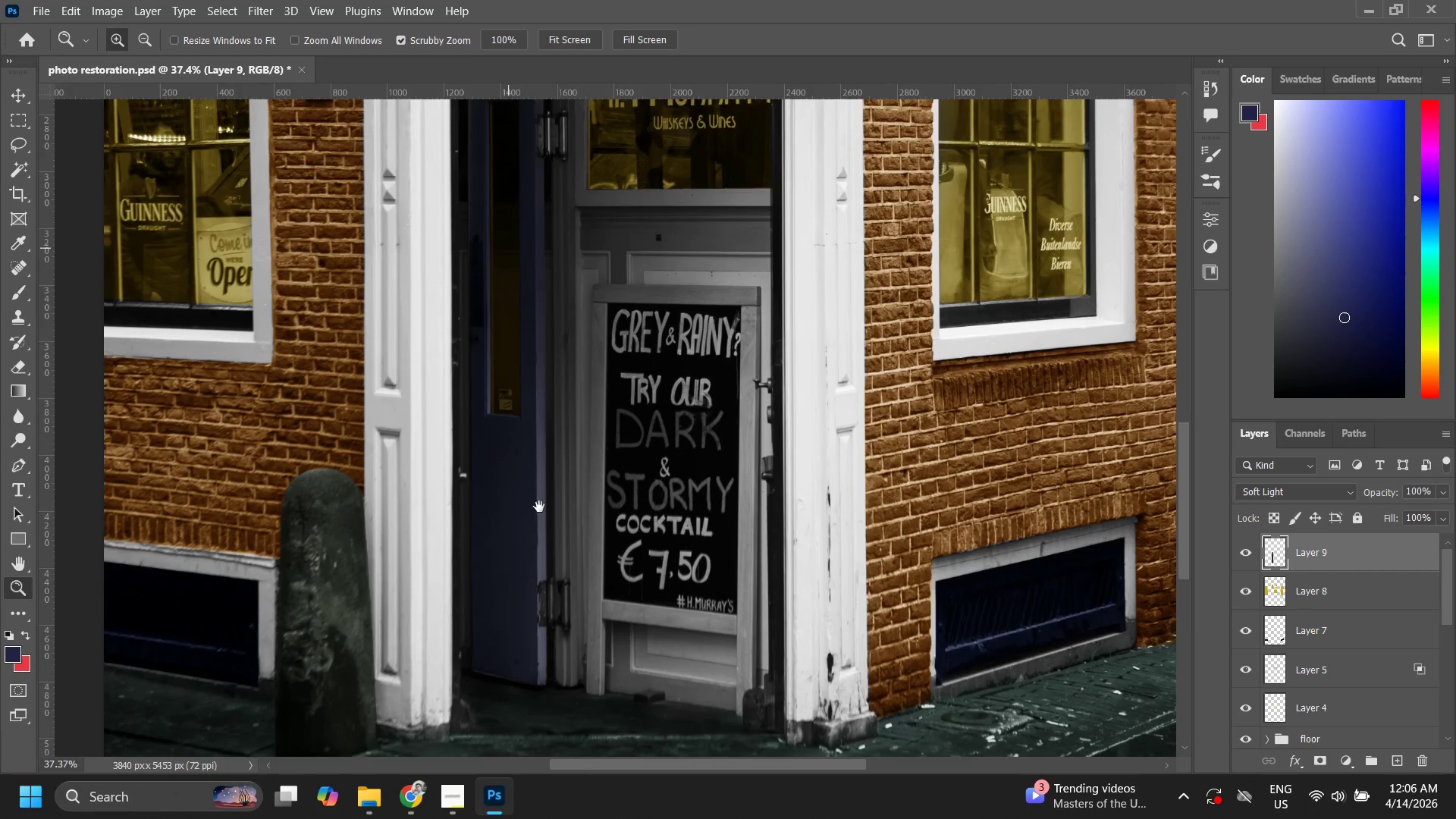 
type(zzz b)
 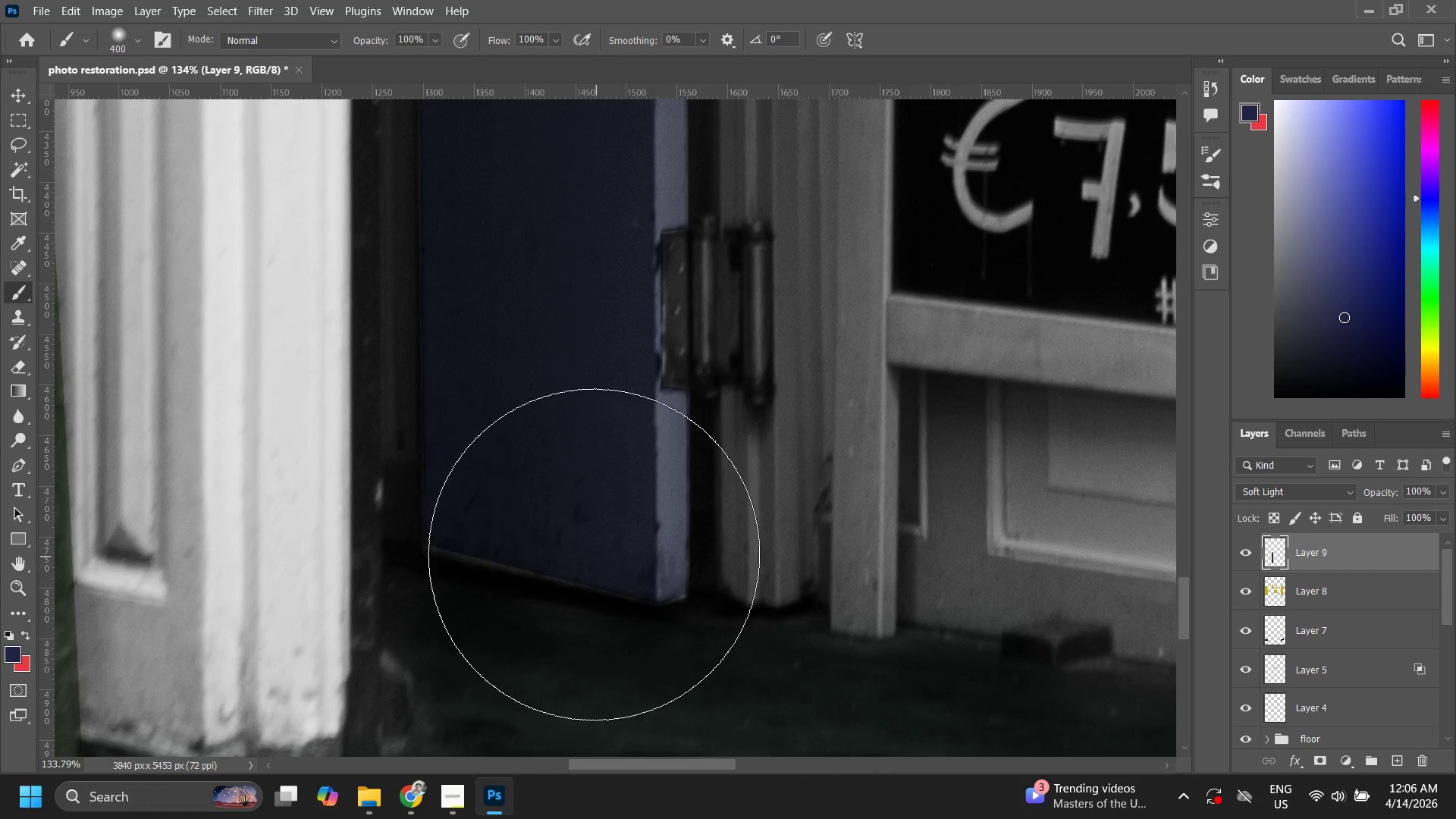 
left_click_drag(start_coordinate=[526, 626], to_coordinate=[603, 516])
 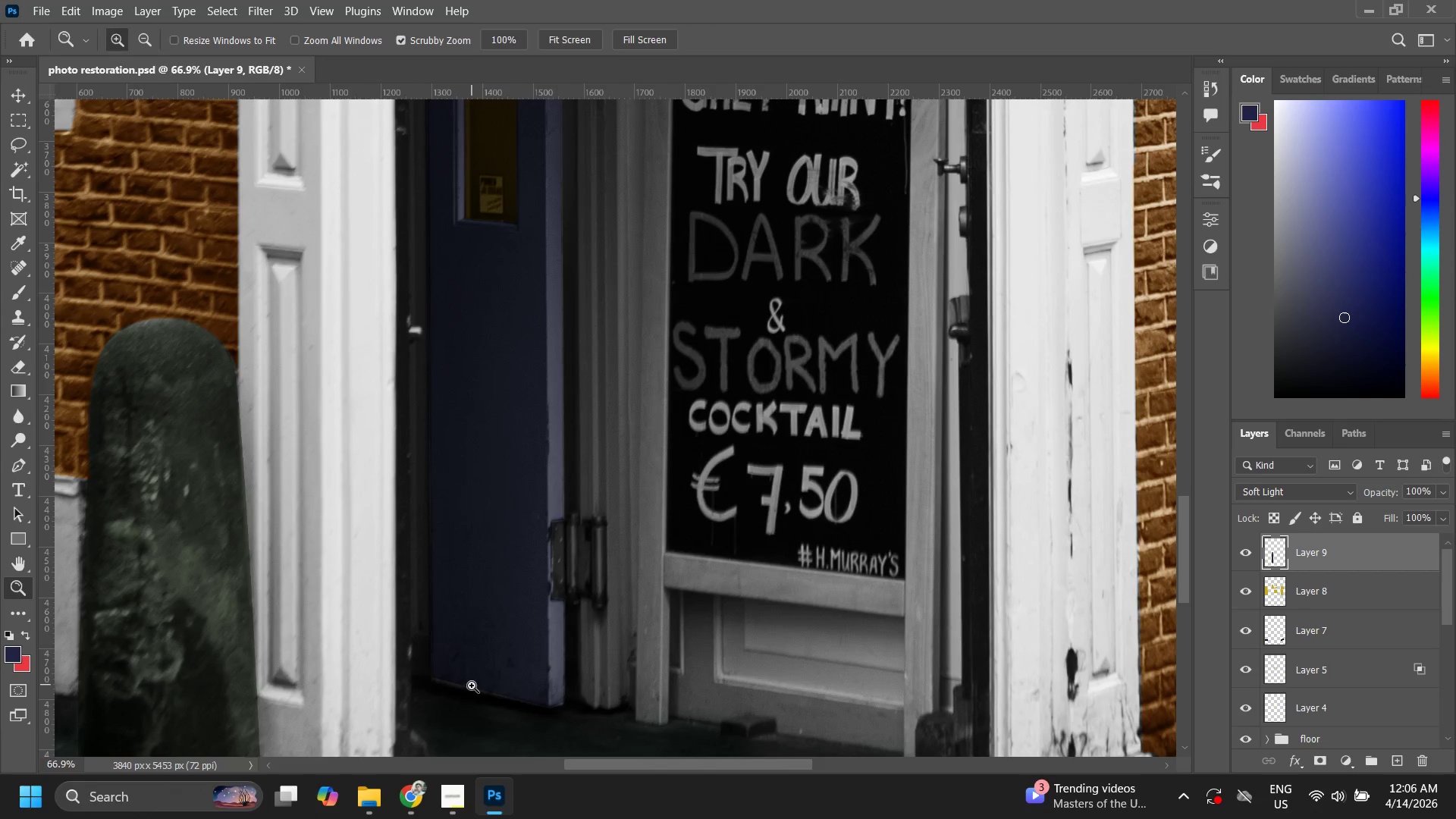 
left_click_drag(start_coordinate=[483, 679], to_coordinate=[585, 587])
 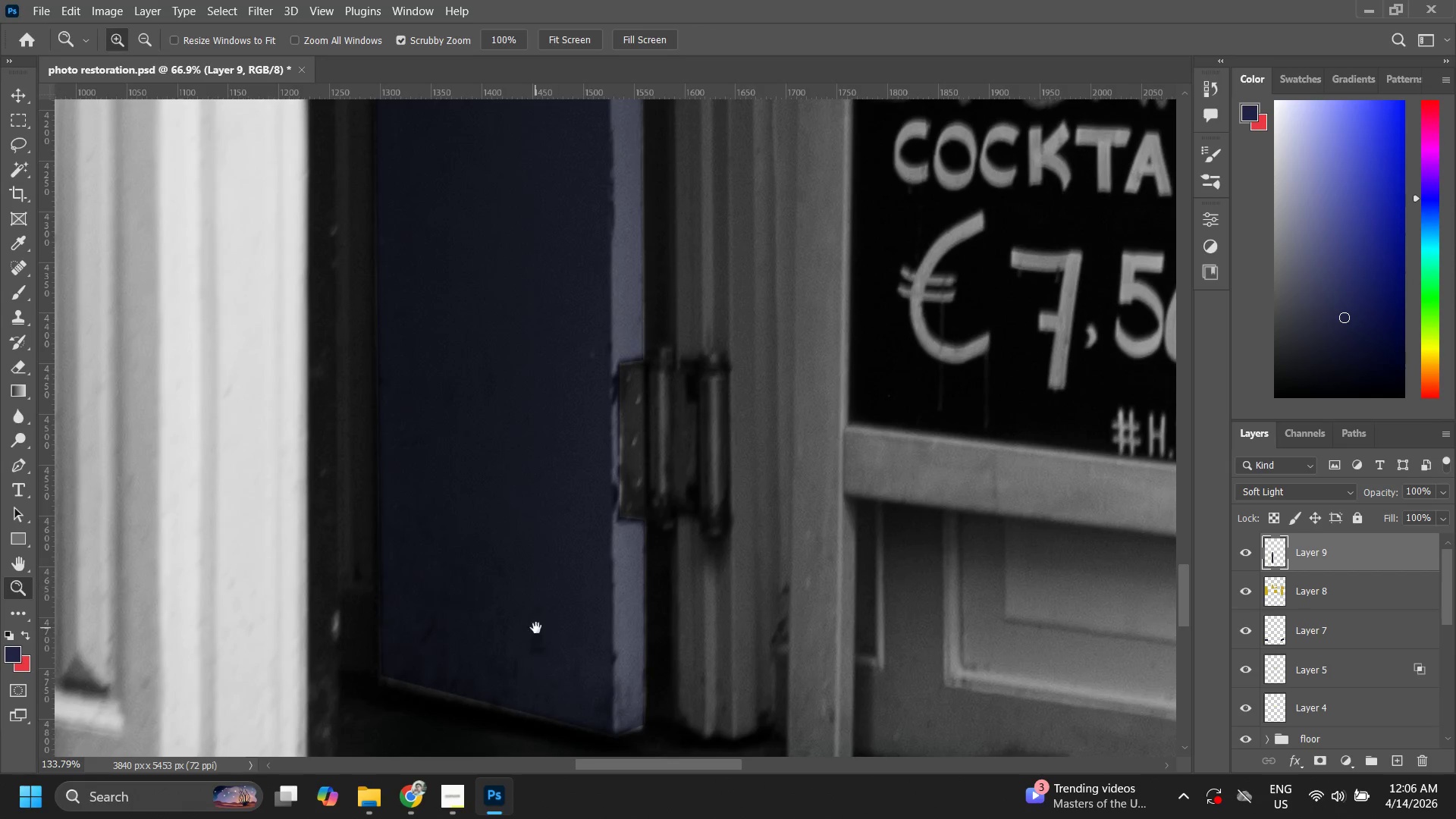 
left_click_drag(start_coordinate=[536, 628], to_coordinate=[565, 543])
 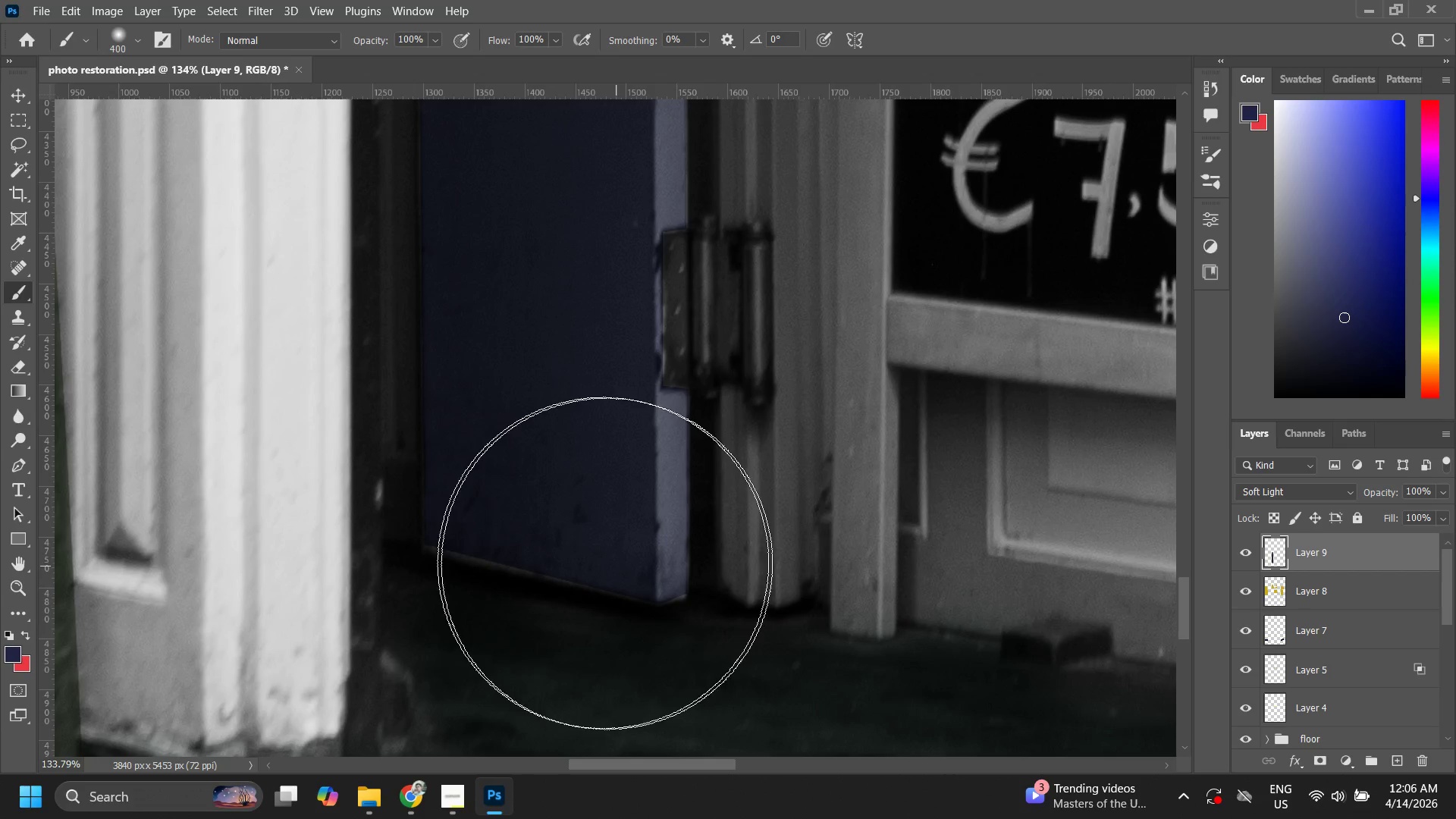 
hold_key(key=AltLeft, duration=0.92)
 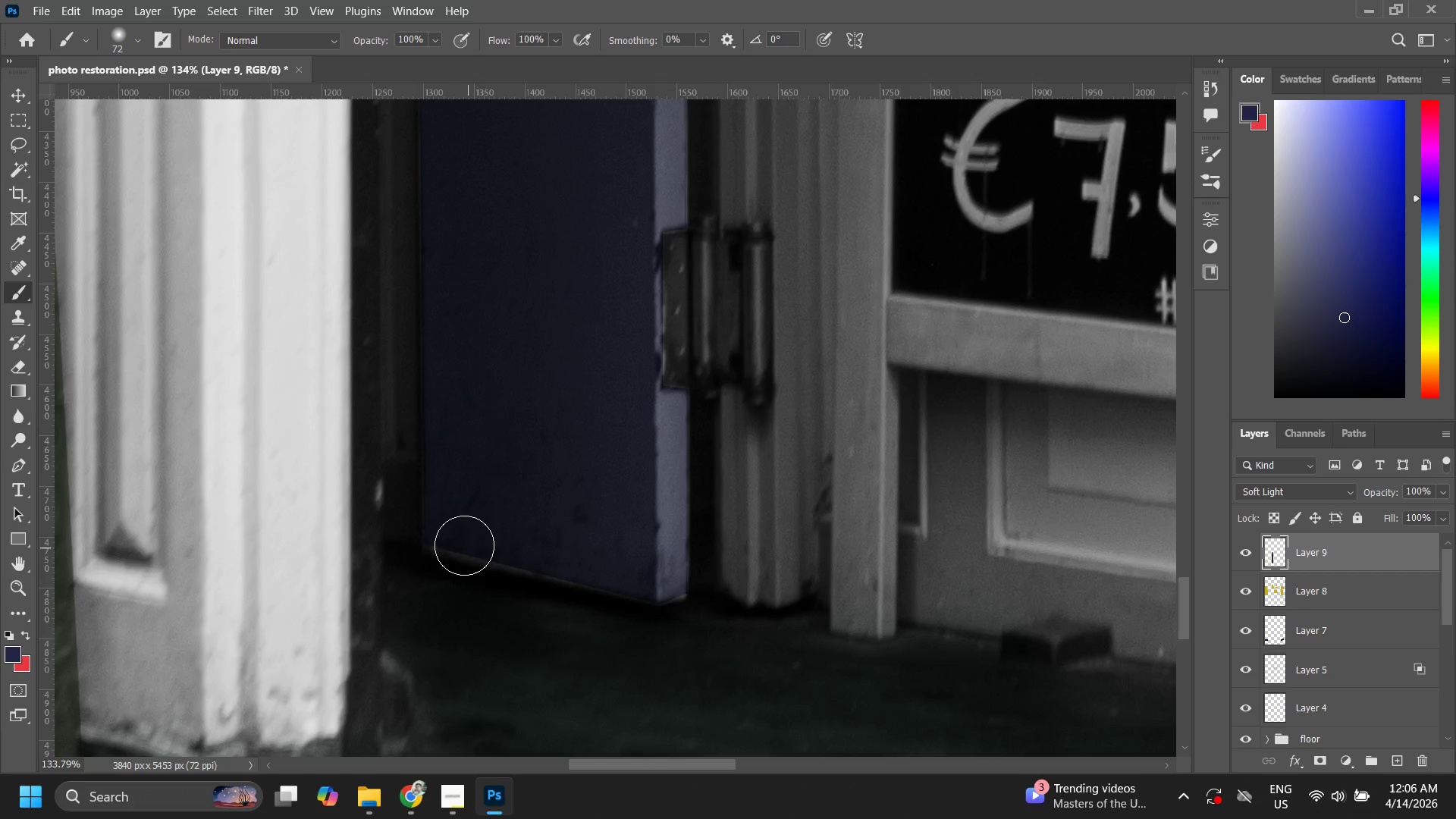 
left_click_drag(start_coordinate=[464, 542], to_coordinate=[545, 551])
 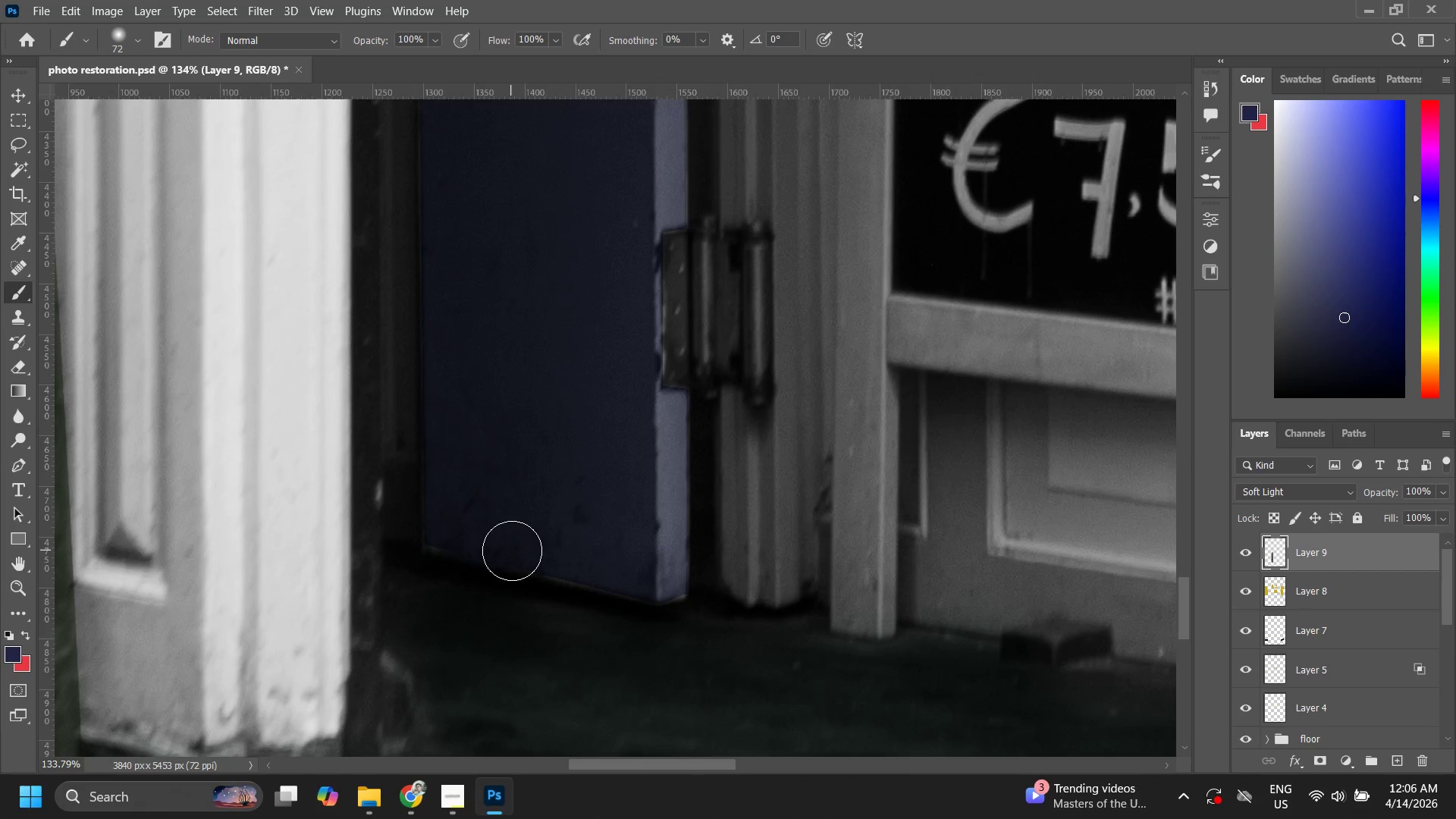 
left_click_drag(start_coordinate=[512, 551], to_coordinate=[573, 563])
 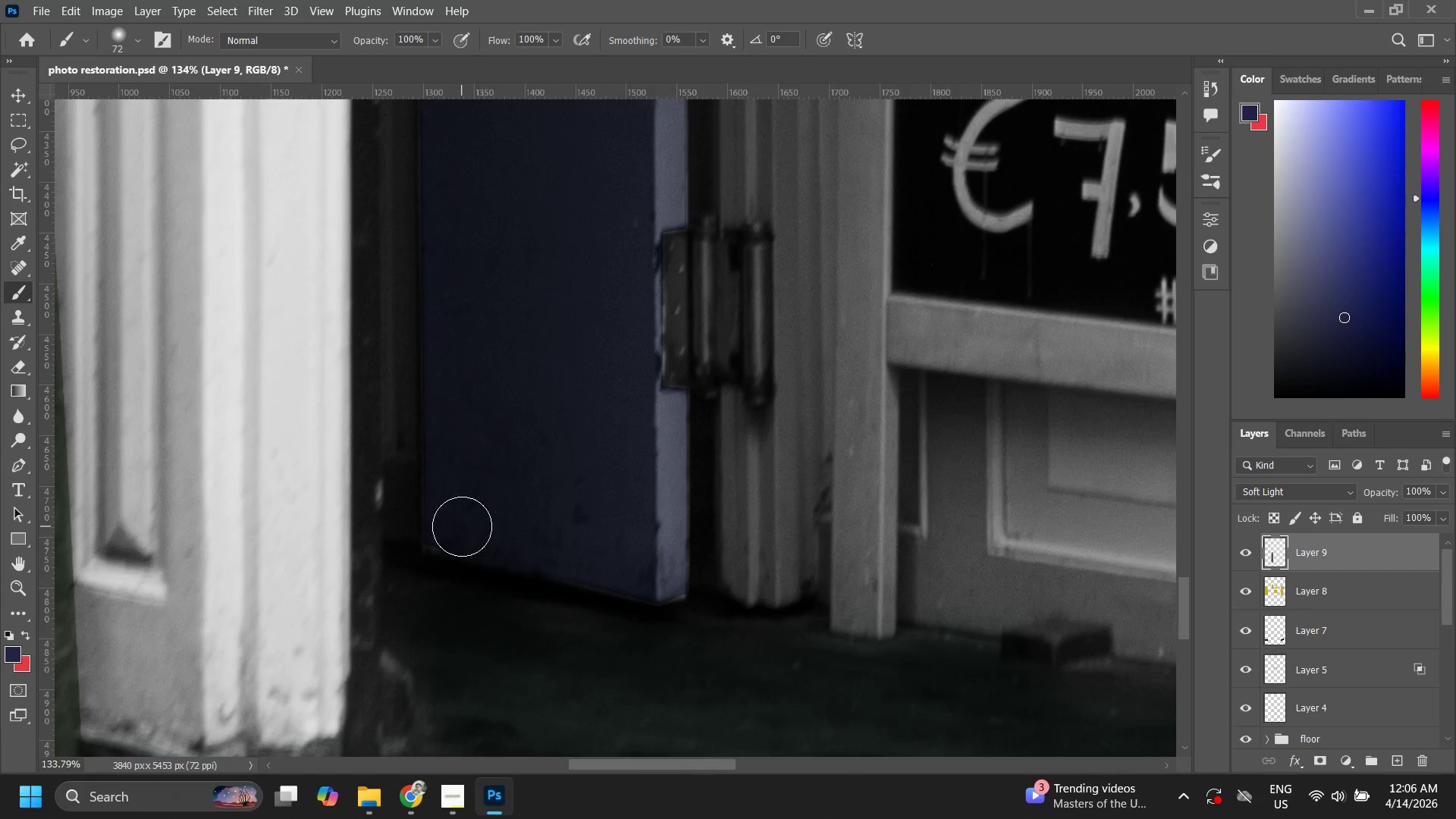 
left_click_drag(start_coordinate=[462, 526], to_coordinate=[613, 555])
 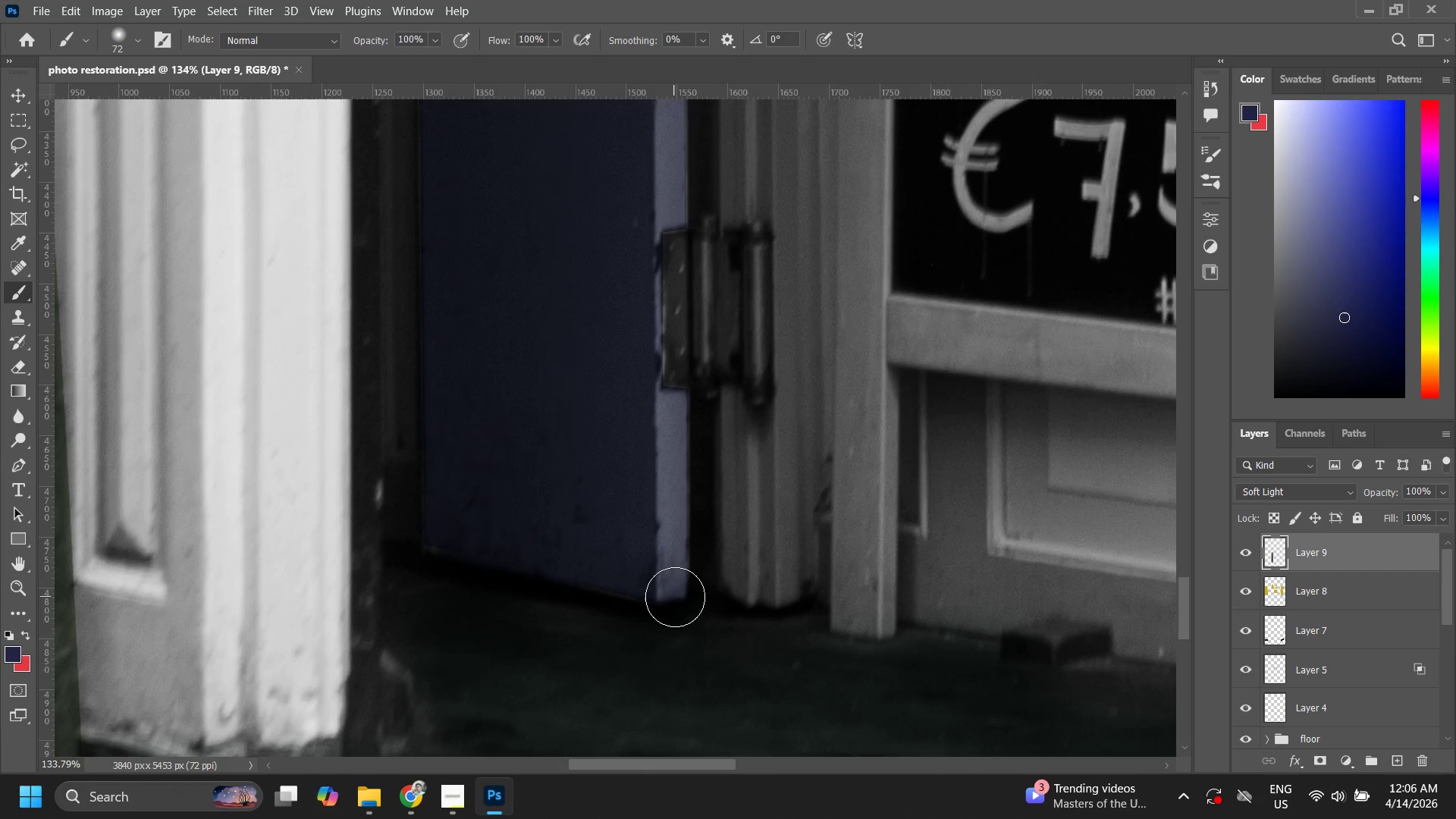 
double_click([675, 595])
 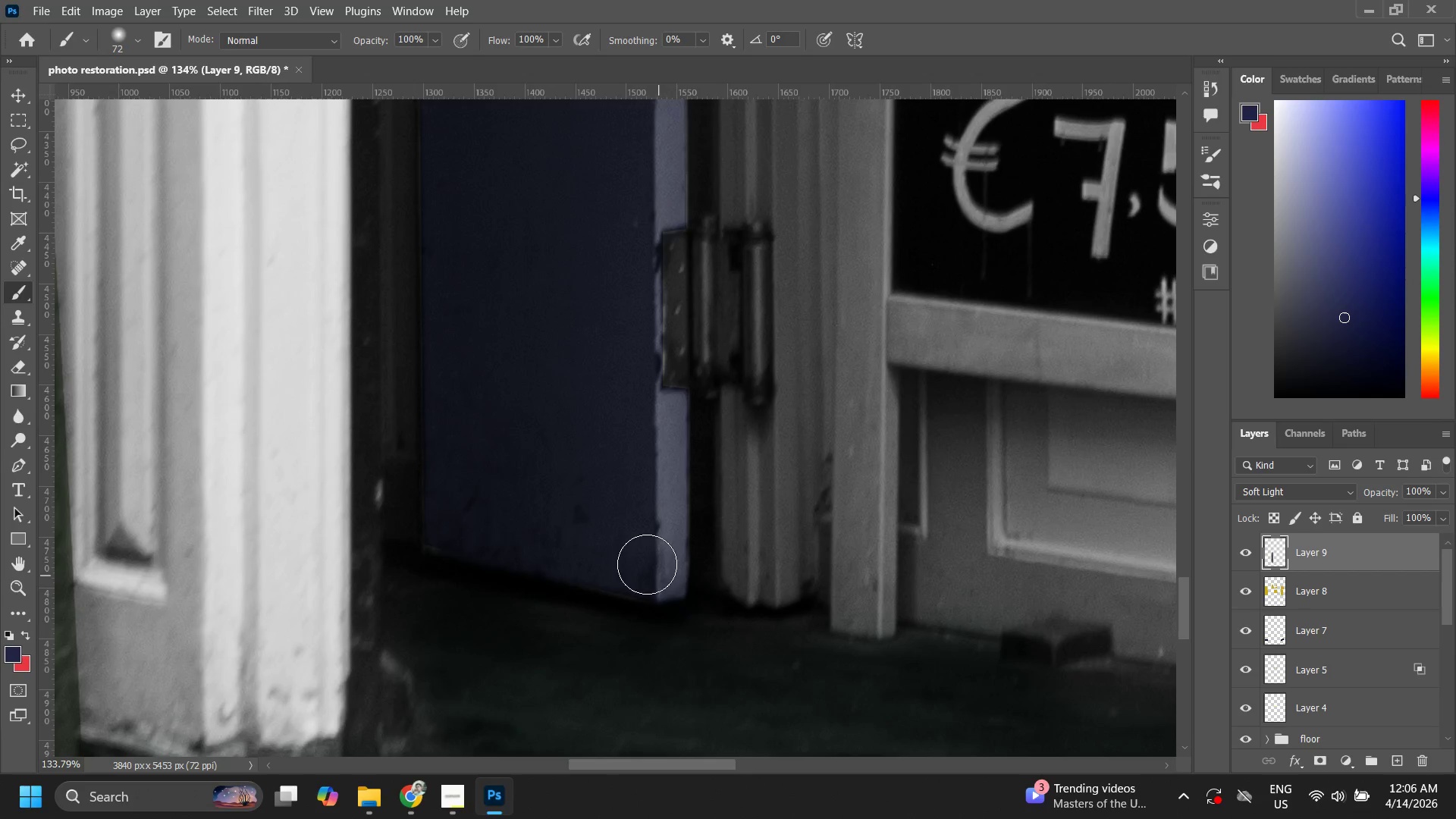 
hold_key(key=Space, duration=1.03)
 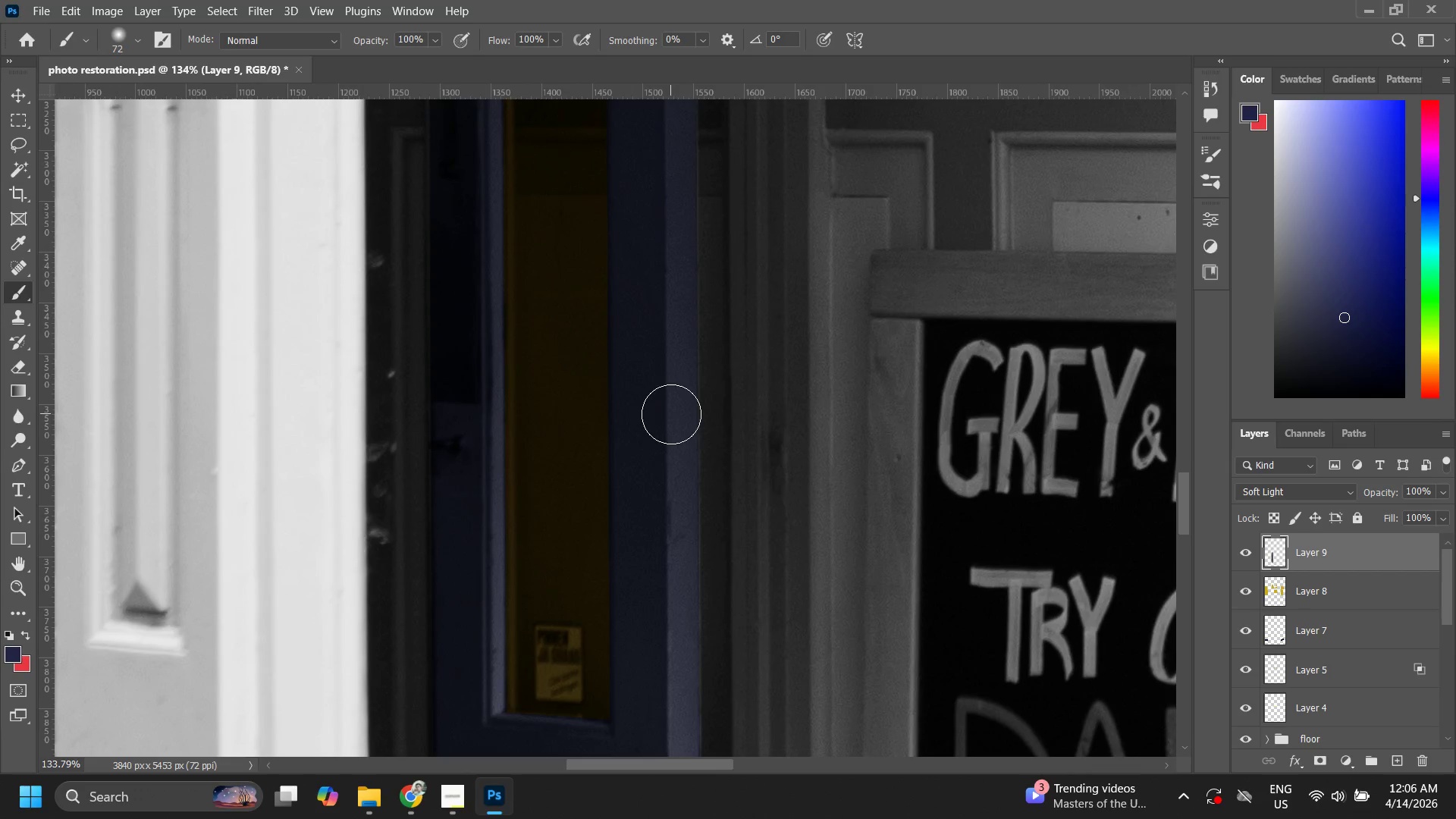 
left_click_drag(start_coordinate=[607, 320], to_coordinate=[610, 605])
 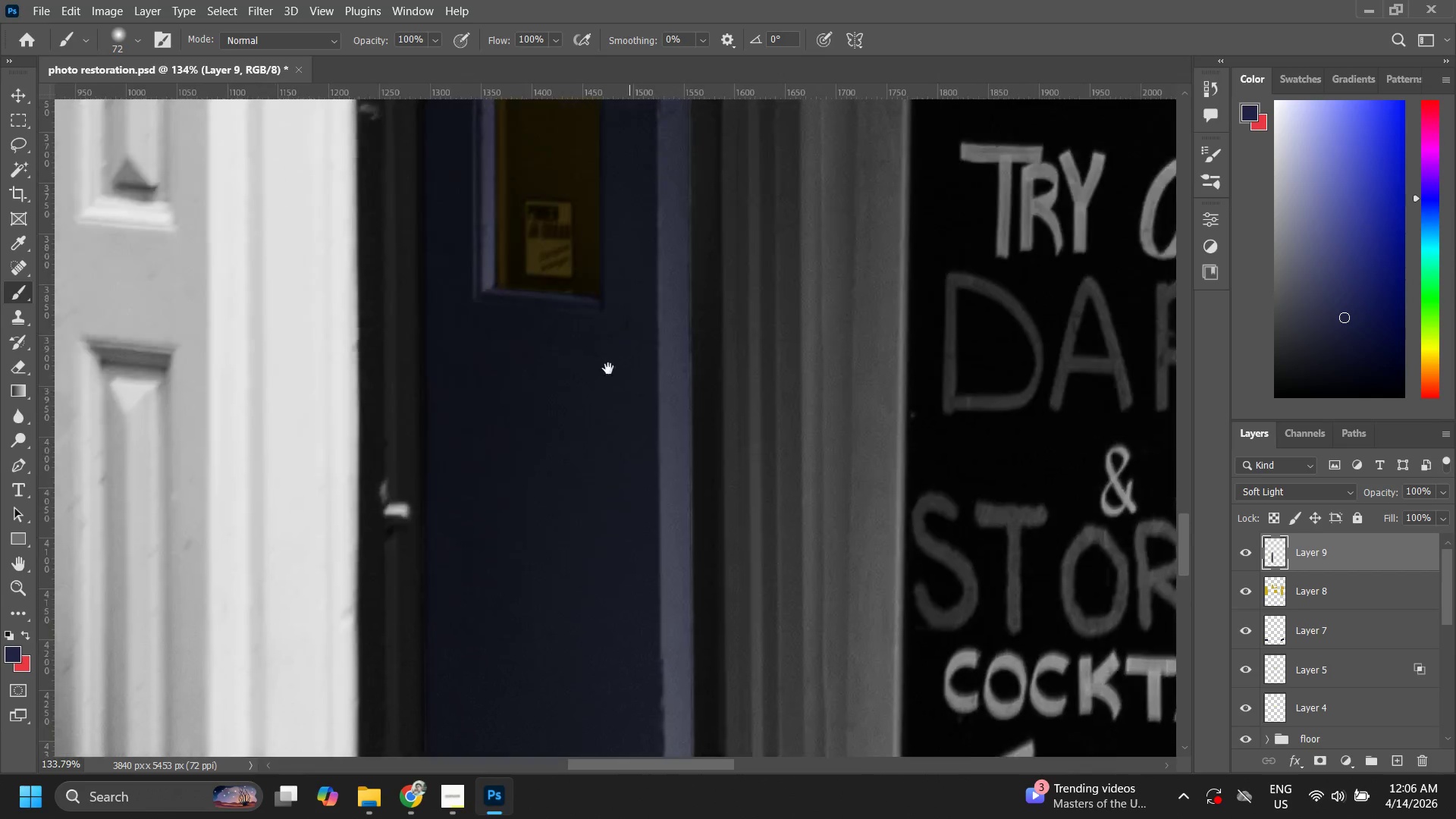 
left_click_drag(start_coordinate=[608, 370], to_coordinate=[616, 599])
 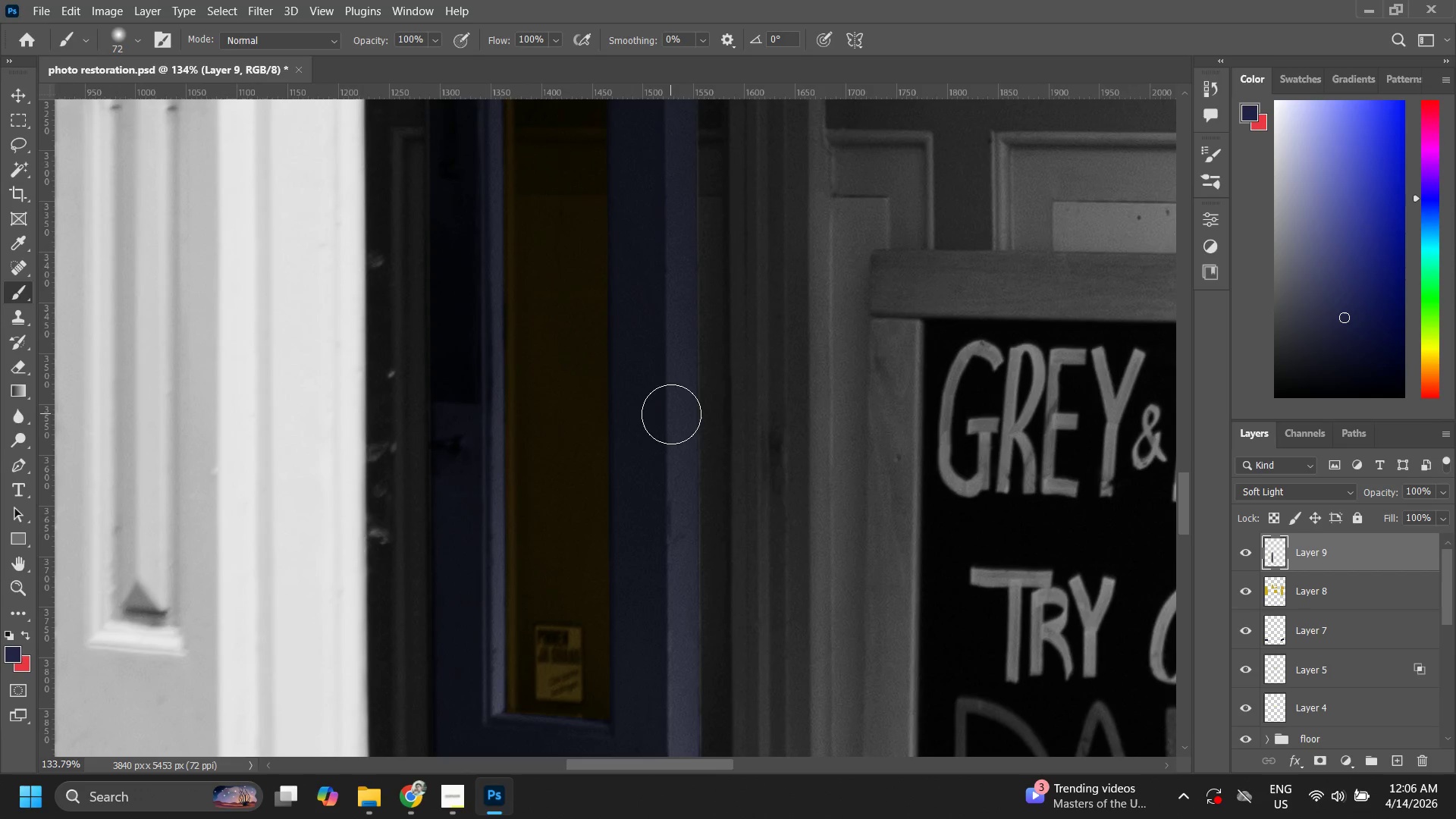 
hold_key(key=Space, duration=1.12)
 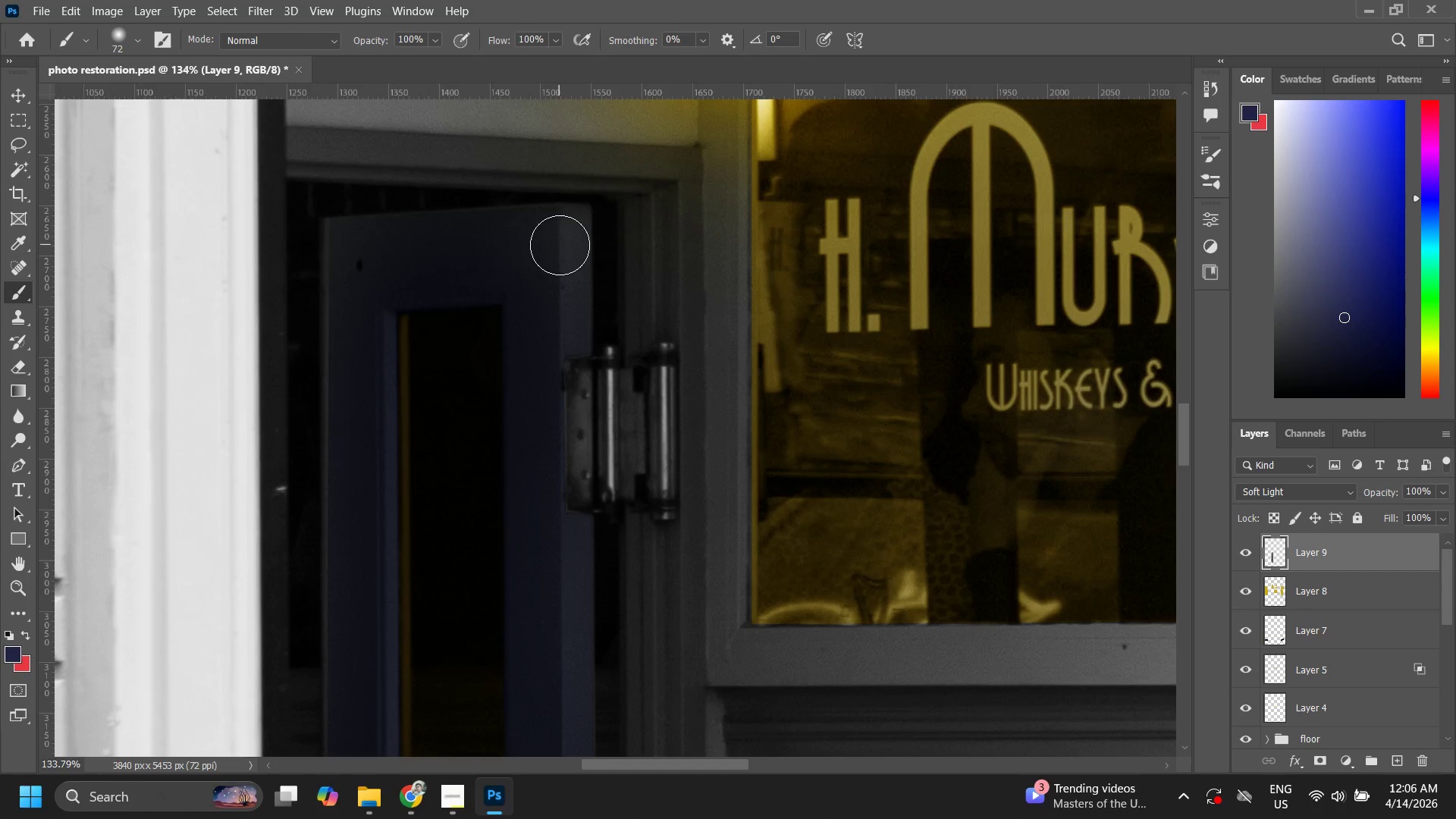 
left_click_drag(start_coordinate=[663, 333], to_coordinate=[623, 568])
 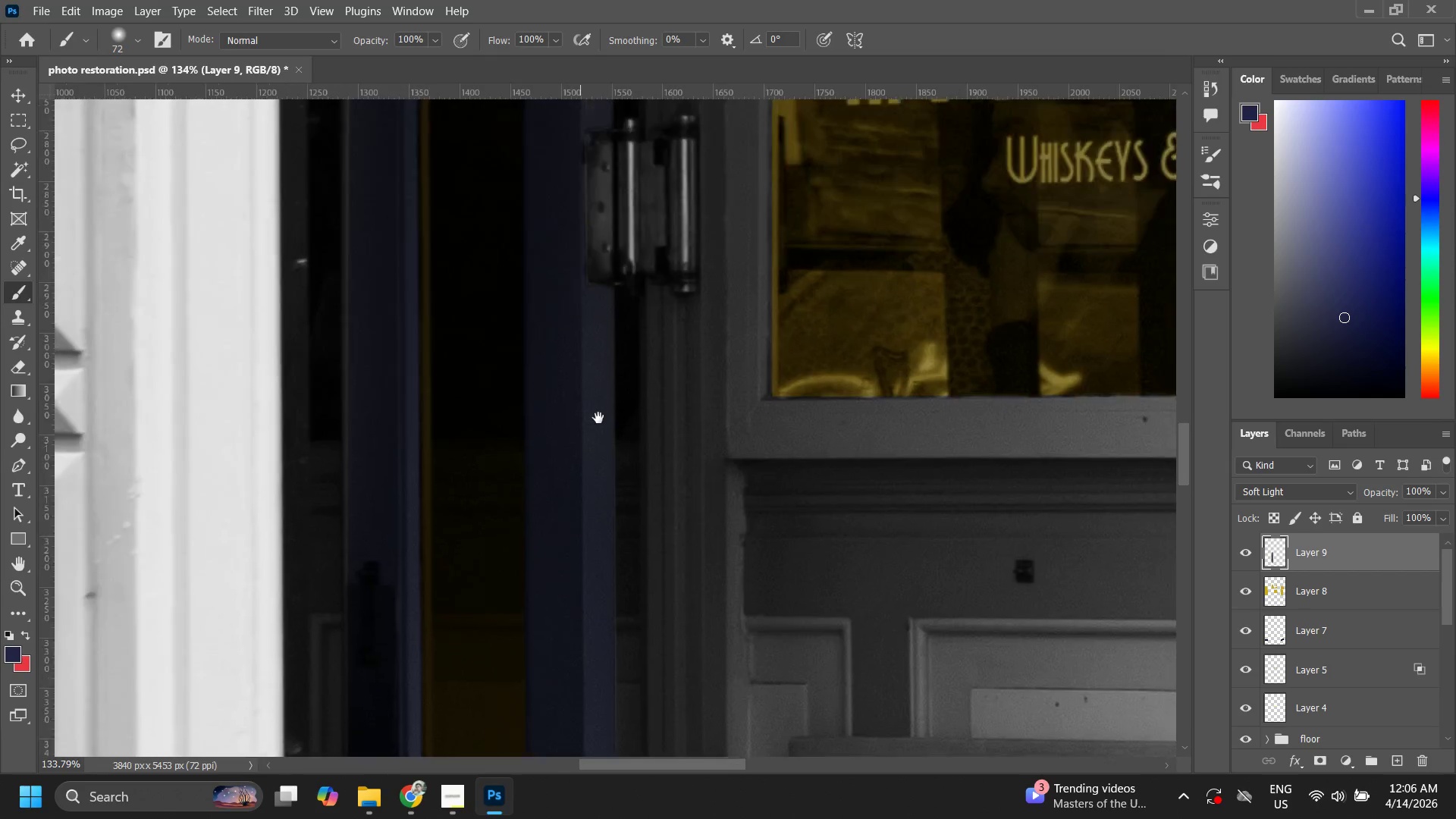 
left_click_drag(start_coordinate=[598, 418], to_coordinate=[589, 576])
 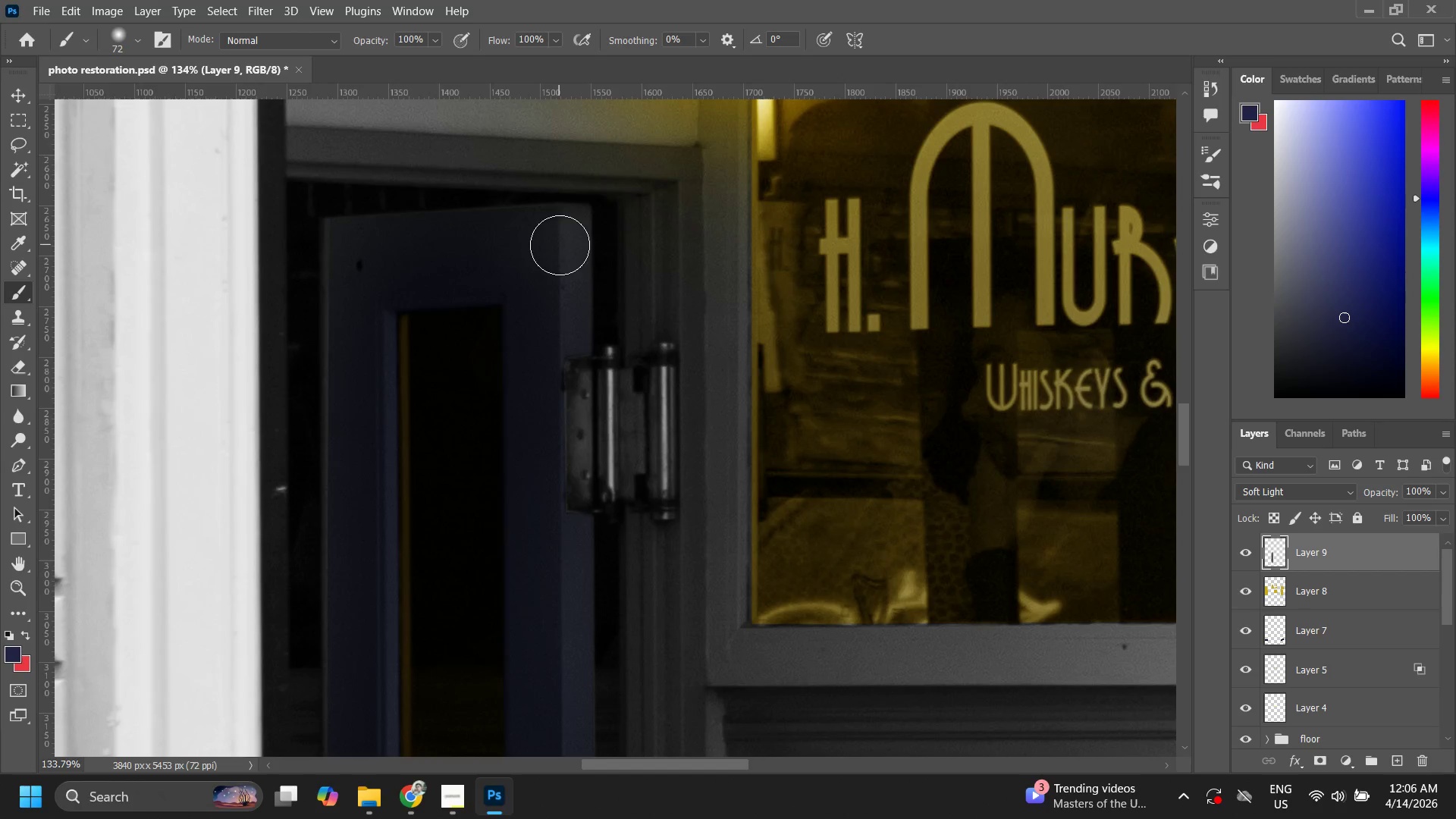 
double_click([561, 229])
 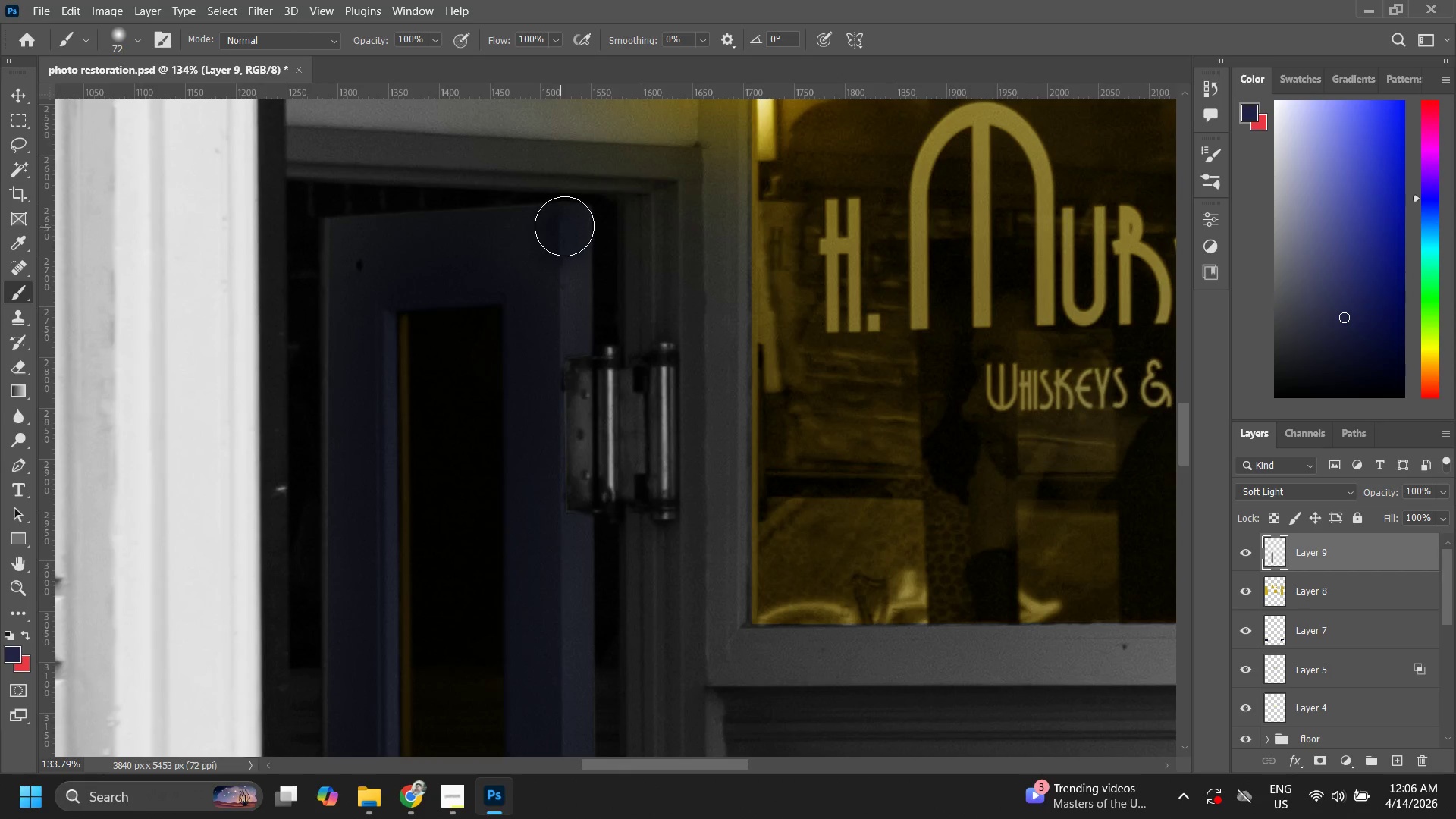 
left_click_drag(start_coordinate=[564, 224], to_coordinate=[564, 229])
 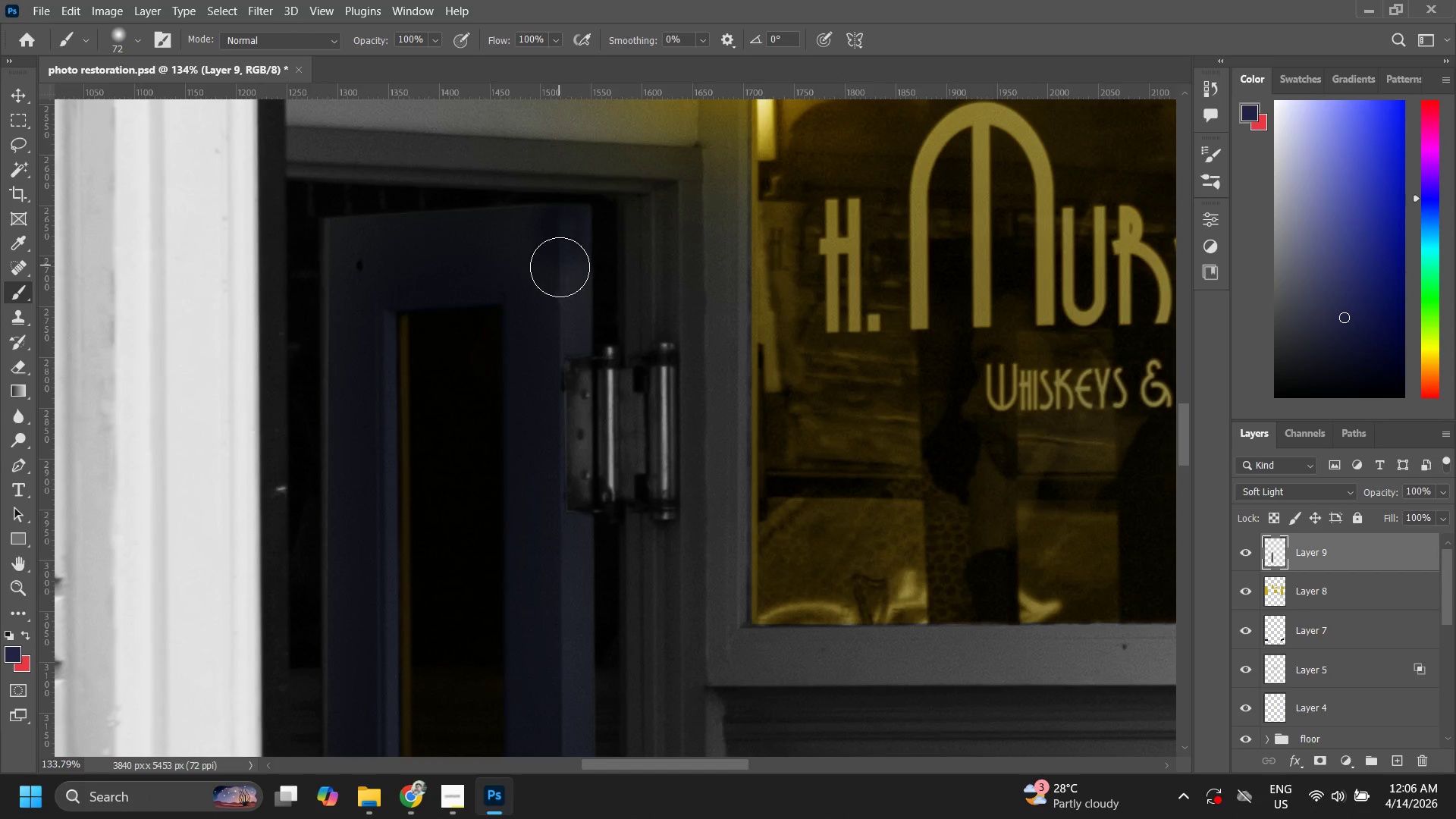 
key(Control+ControlLeft)
 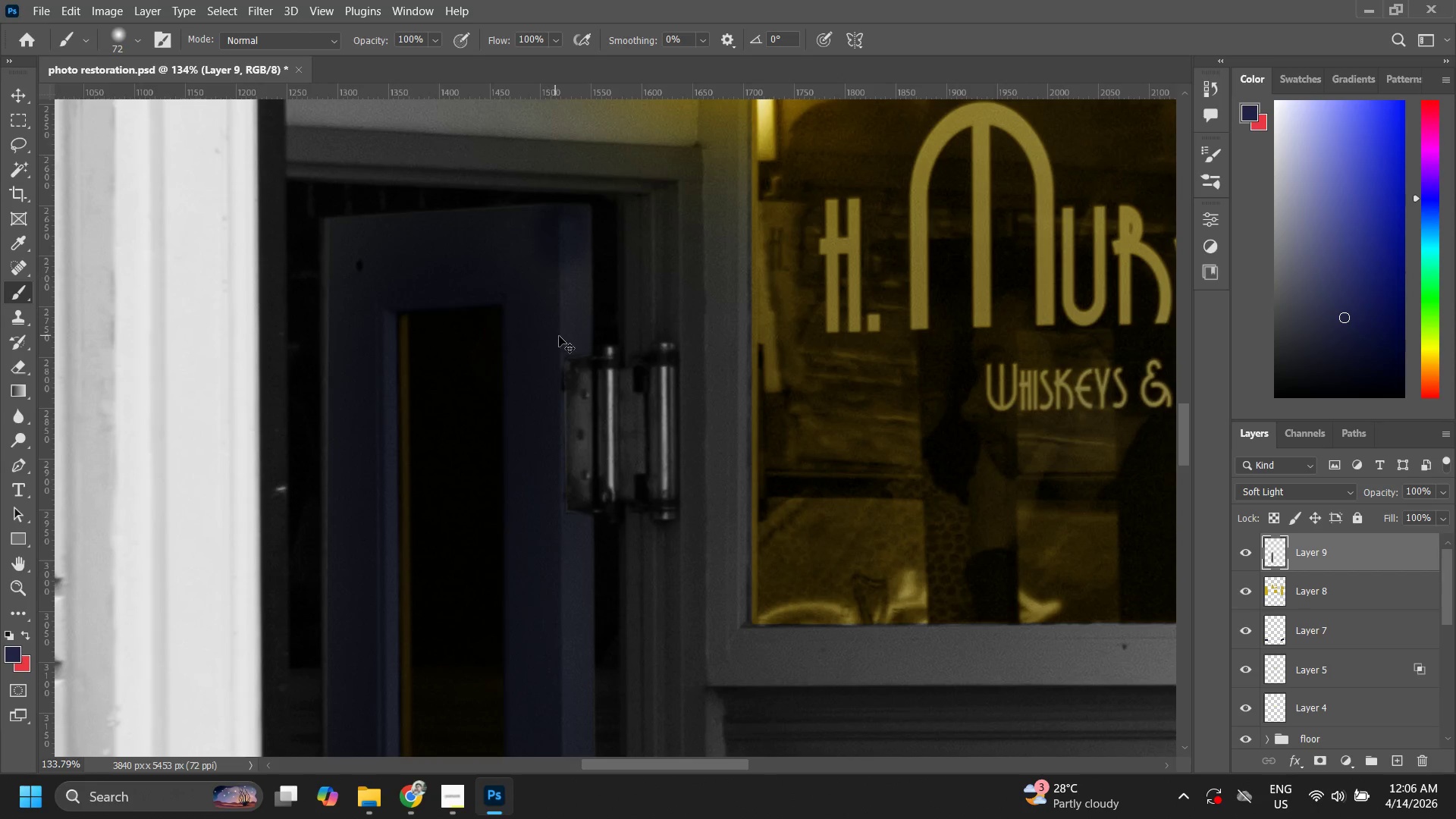 
key(Control+Z)
 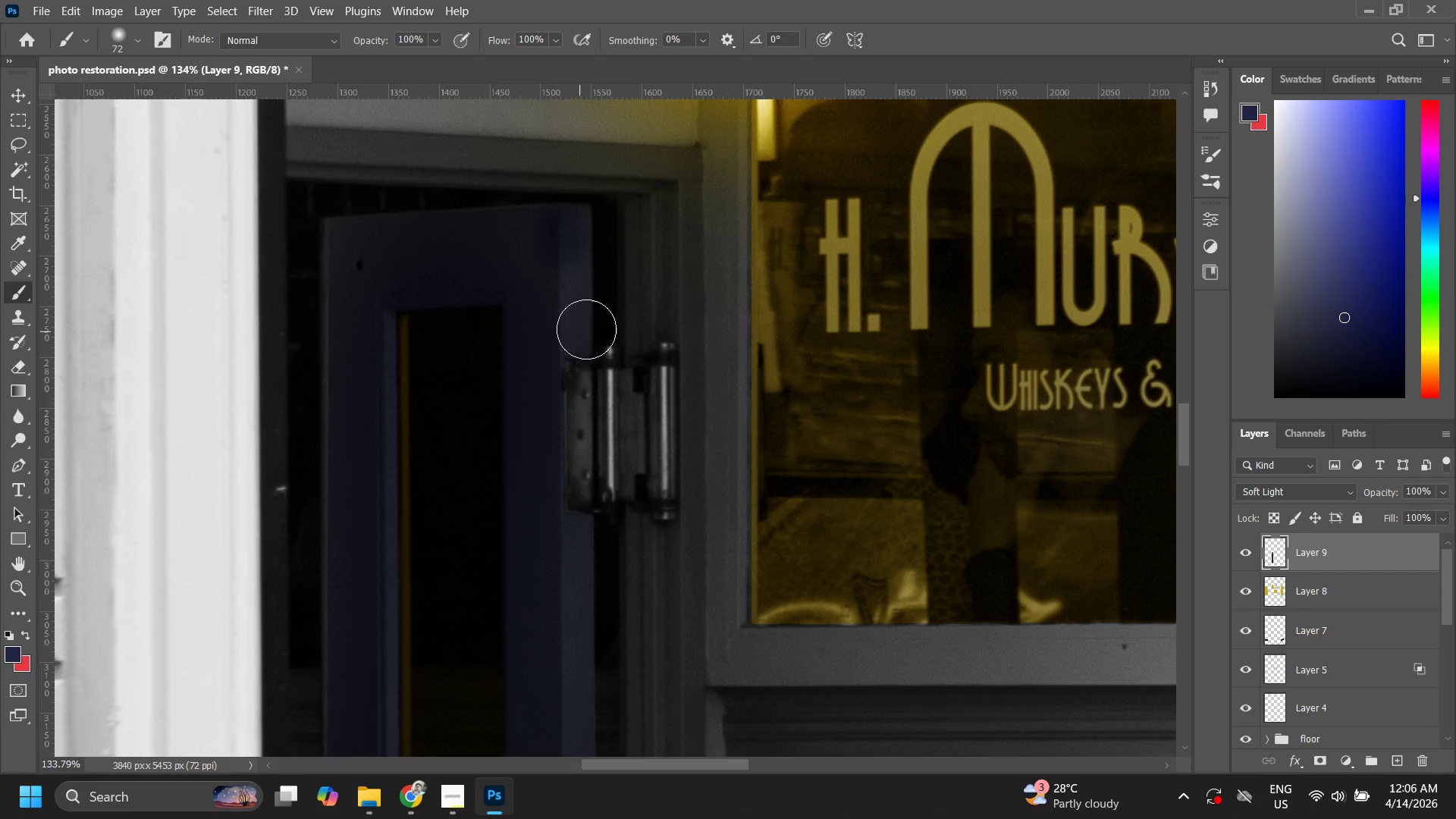 
key(Control+ControlLeft)
 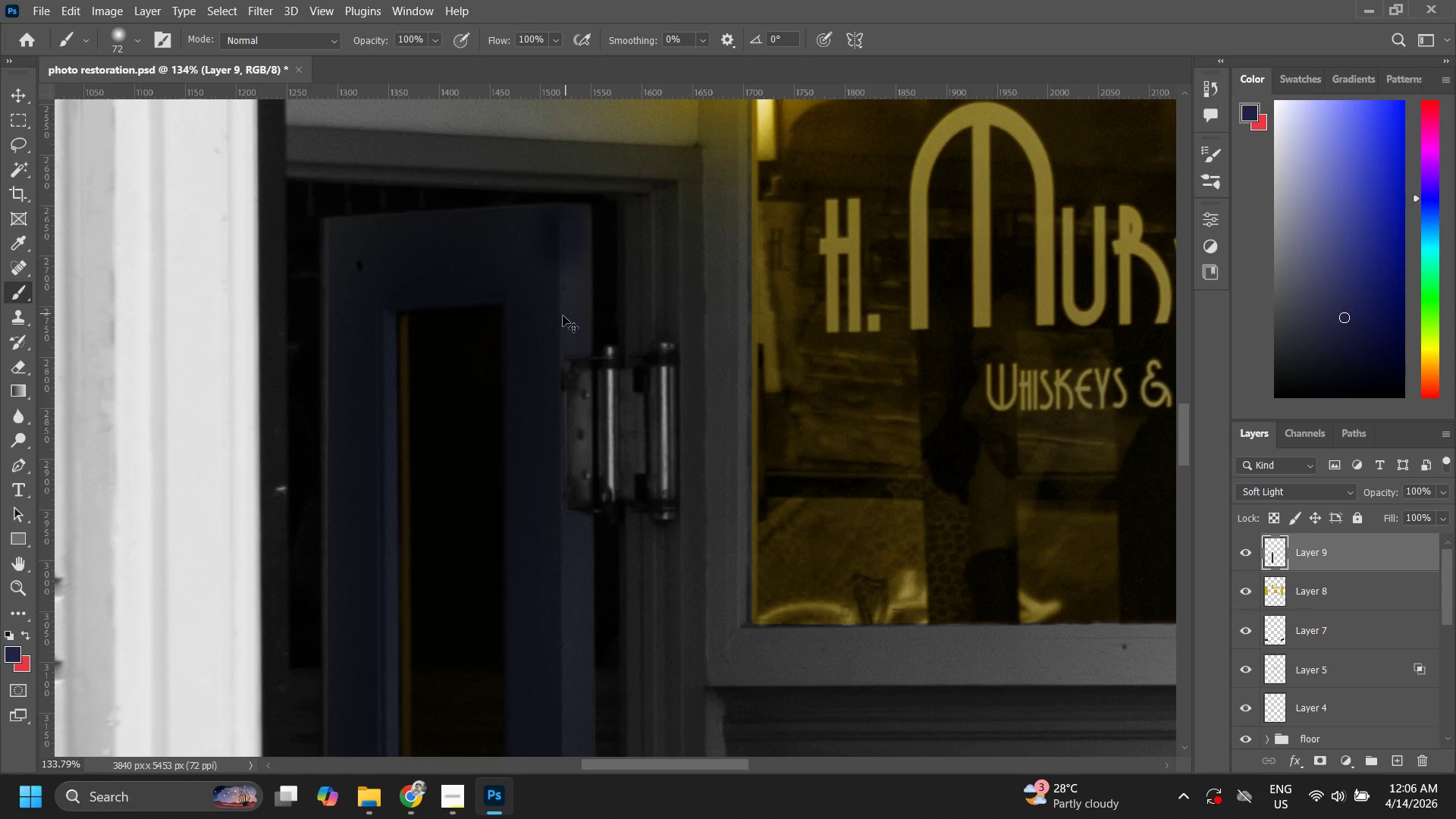 
key(Control+Z)
 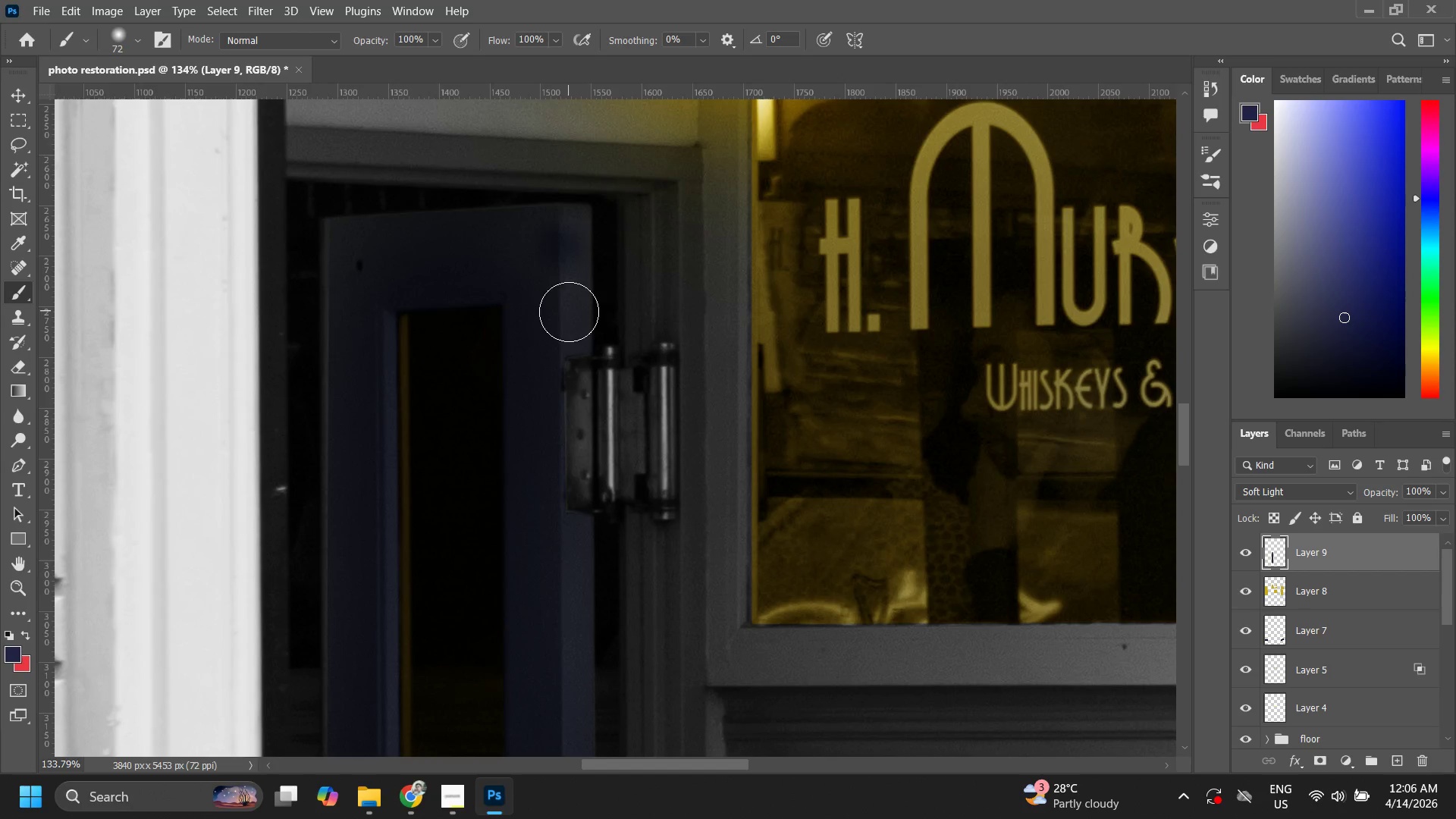 
left_click_drag(start_coordinate=[567, 308], to_coordinate=[552, 242])
 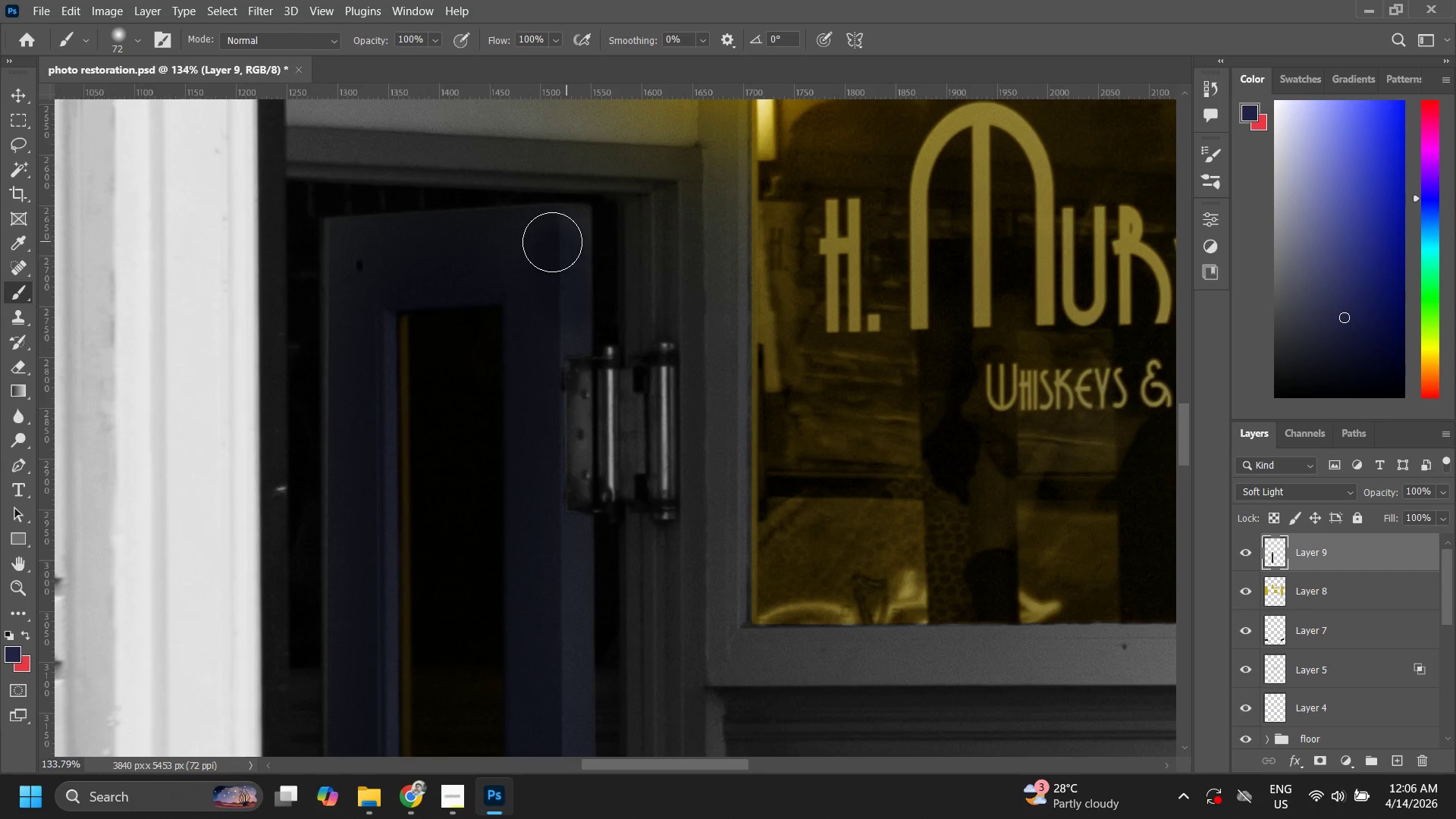 
key(Control+Z)
 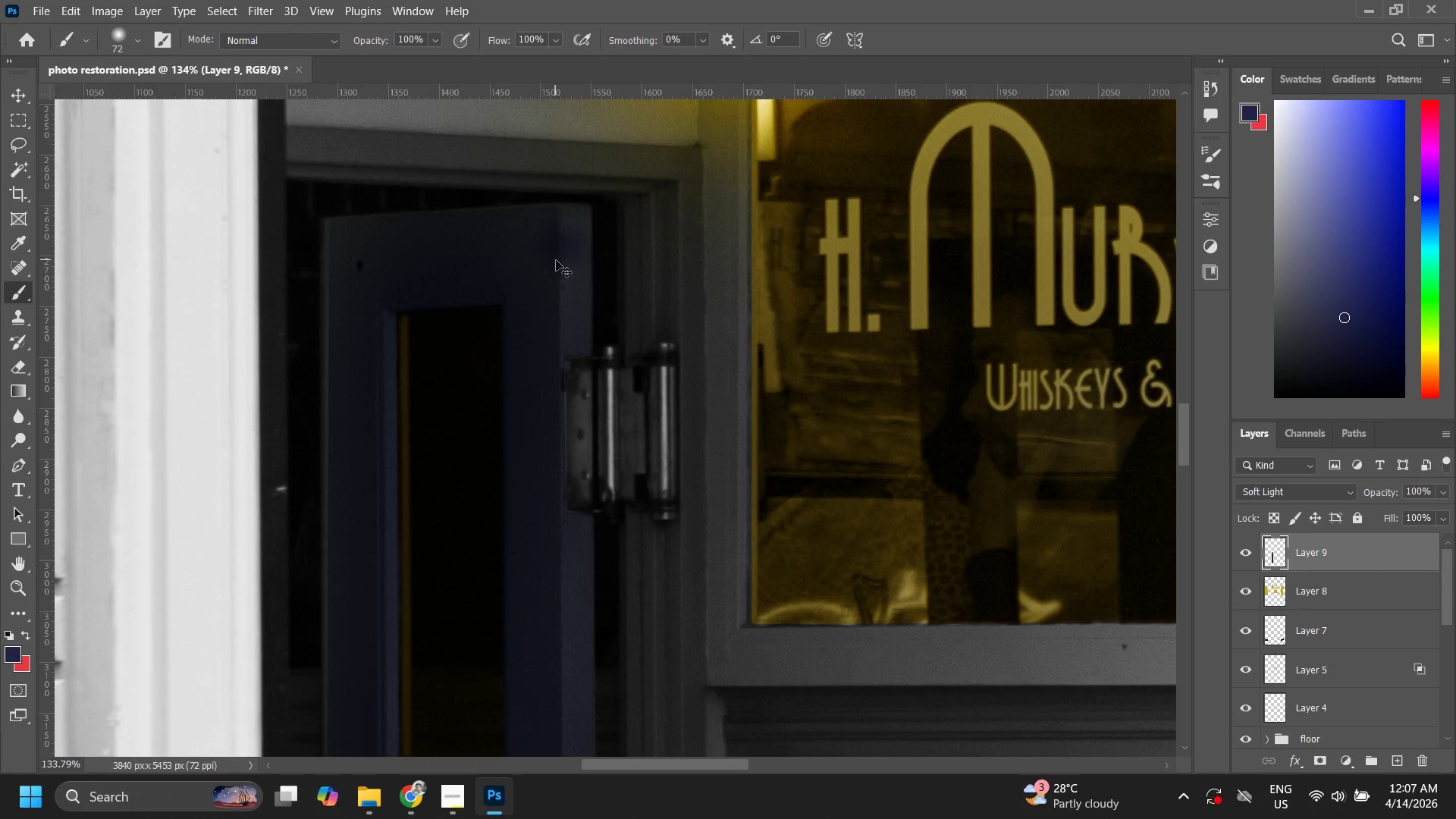 
key(Control+Z)
 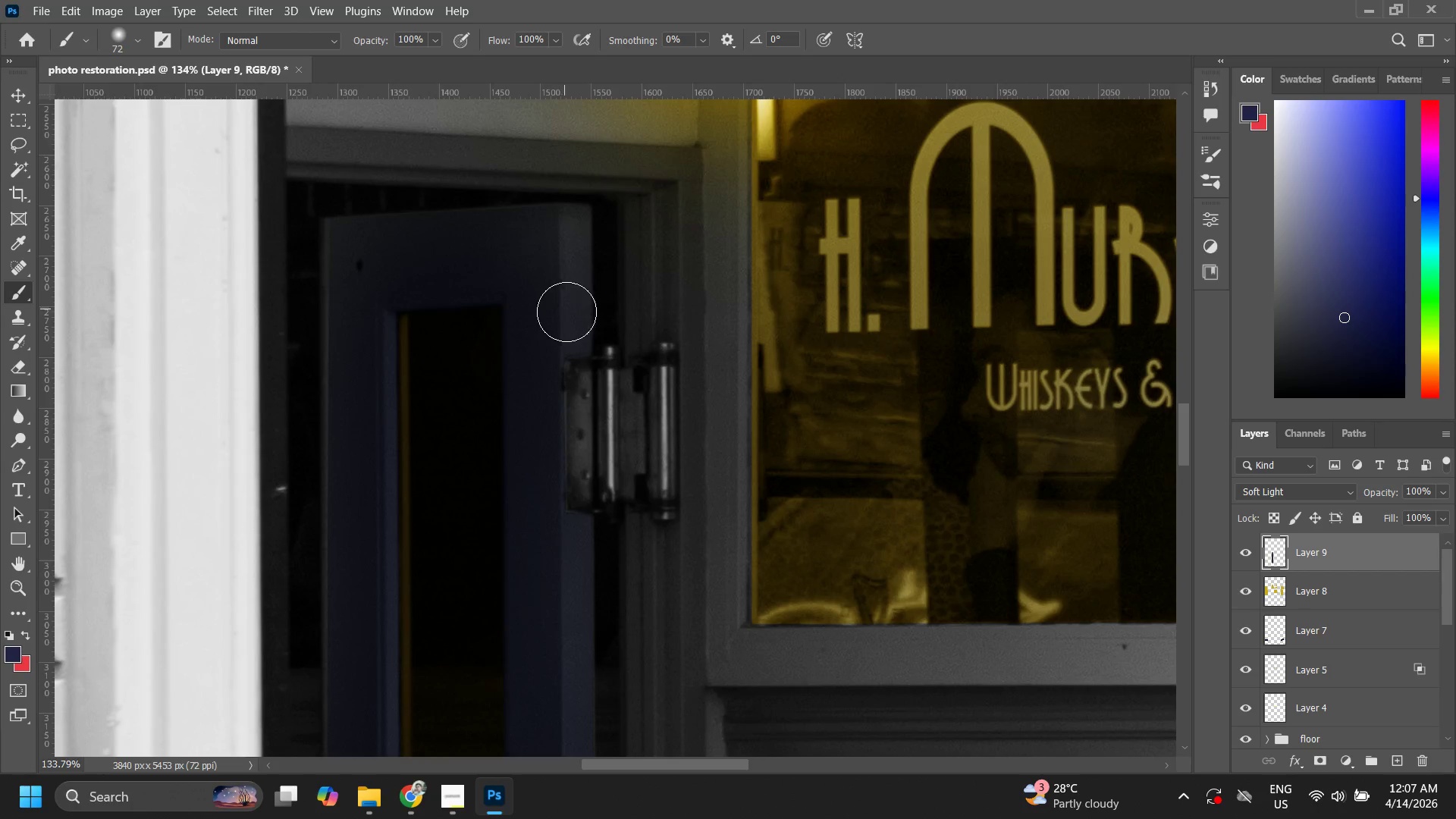 
left_click_drag(start_coordinate=[564, 324], to_coordinate=[340, 244])
 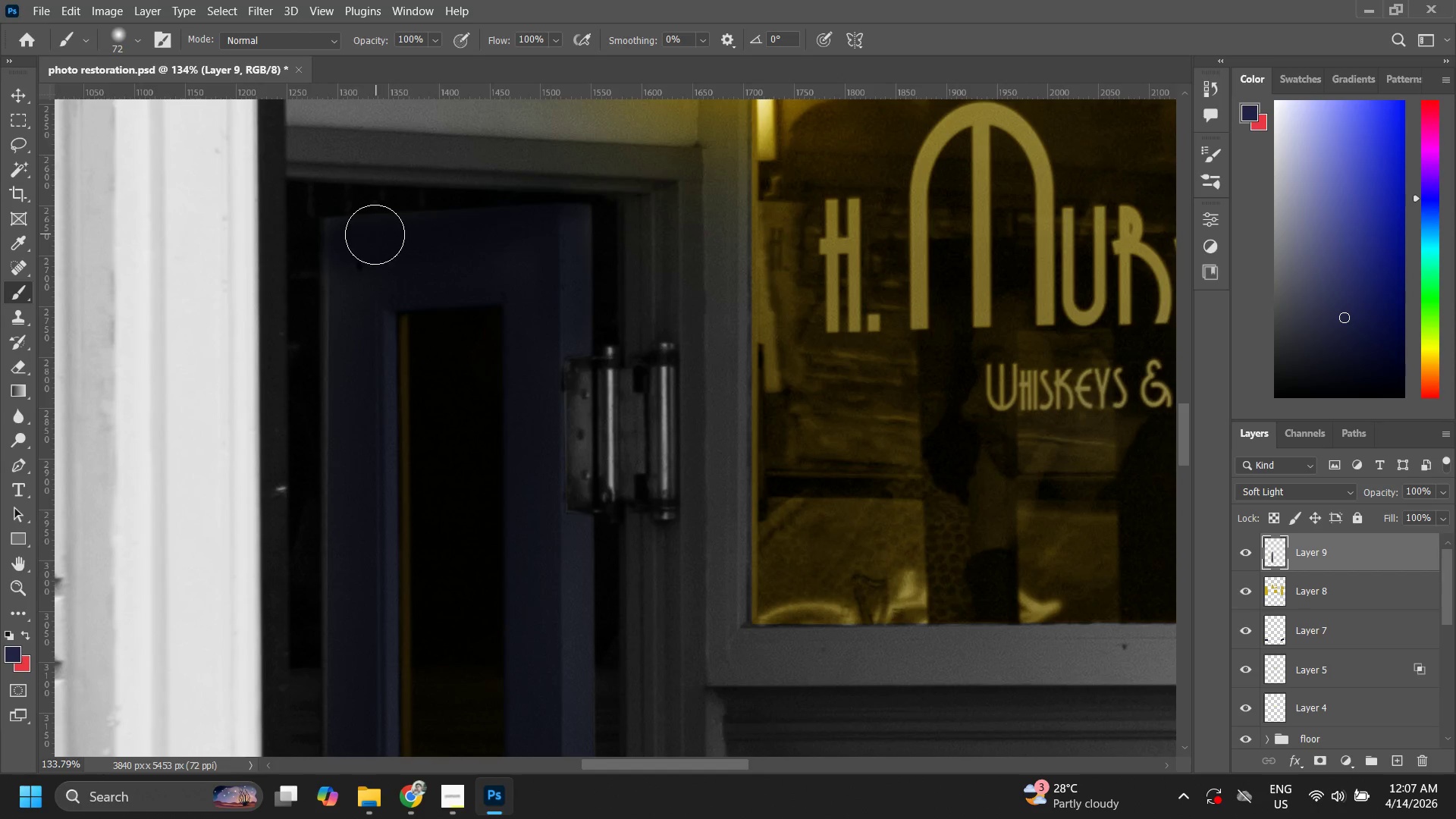 
left_click_drag(start_coordinate=[369, 240], to_coordinate=[369, 254])
 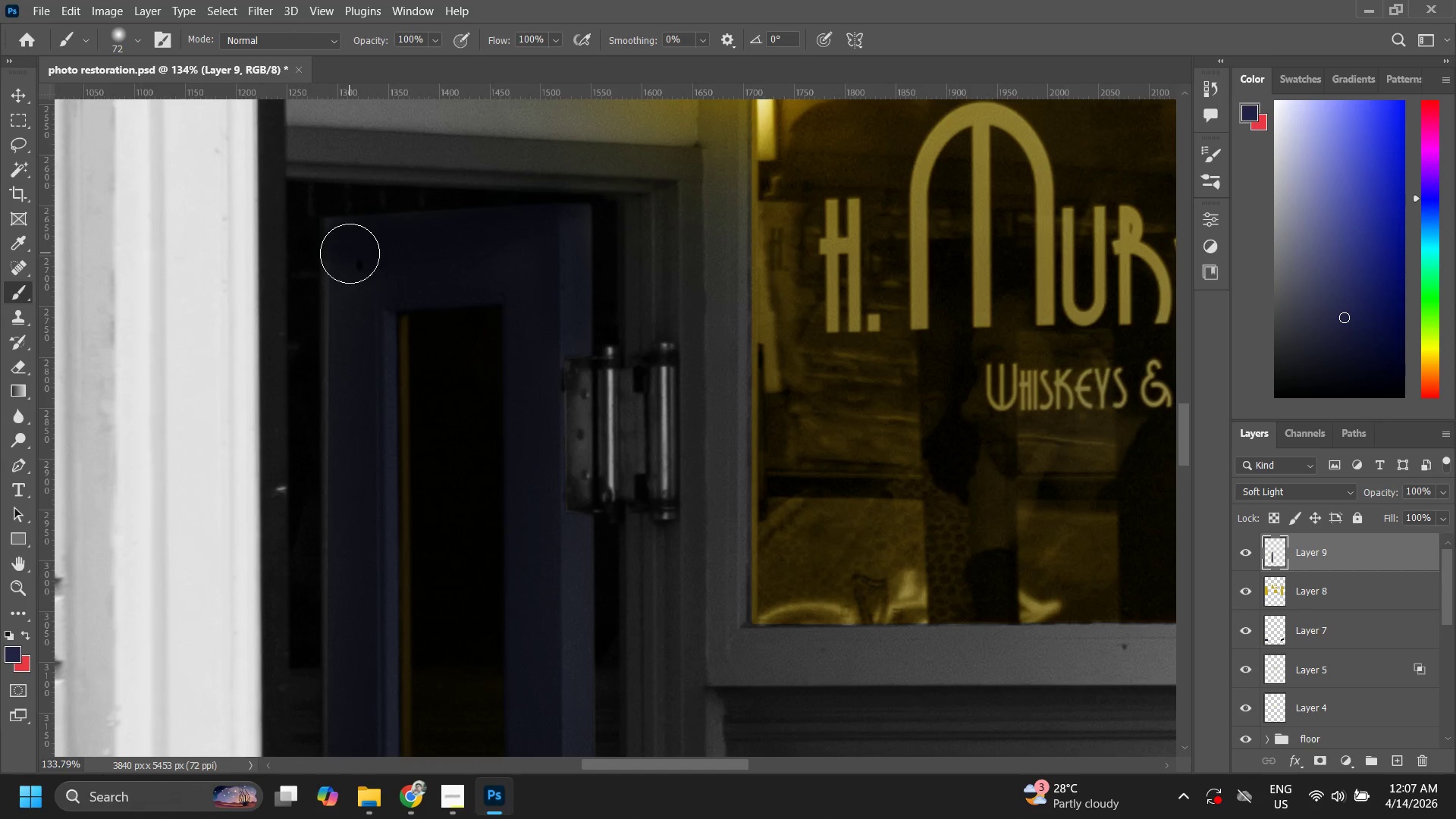 
key(Control+ControlLeft)
 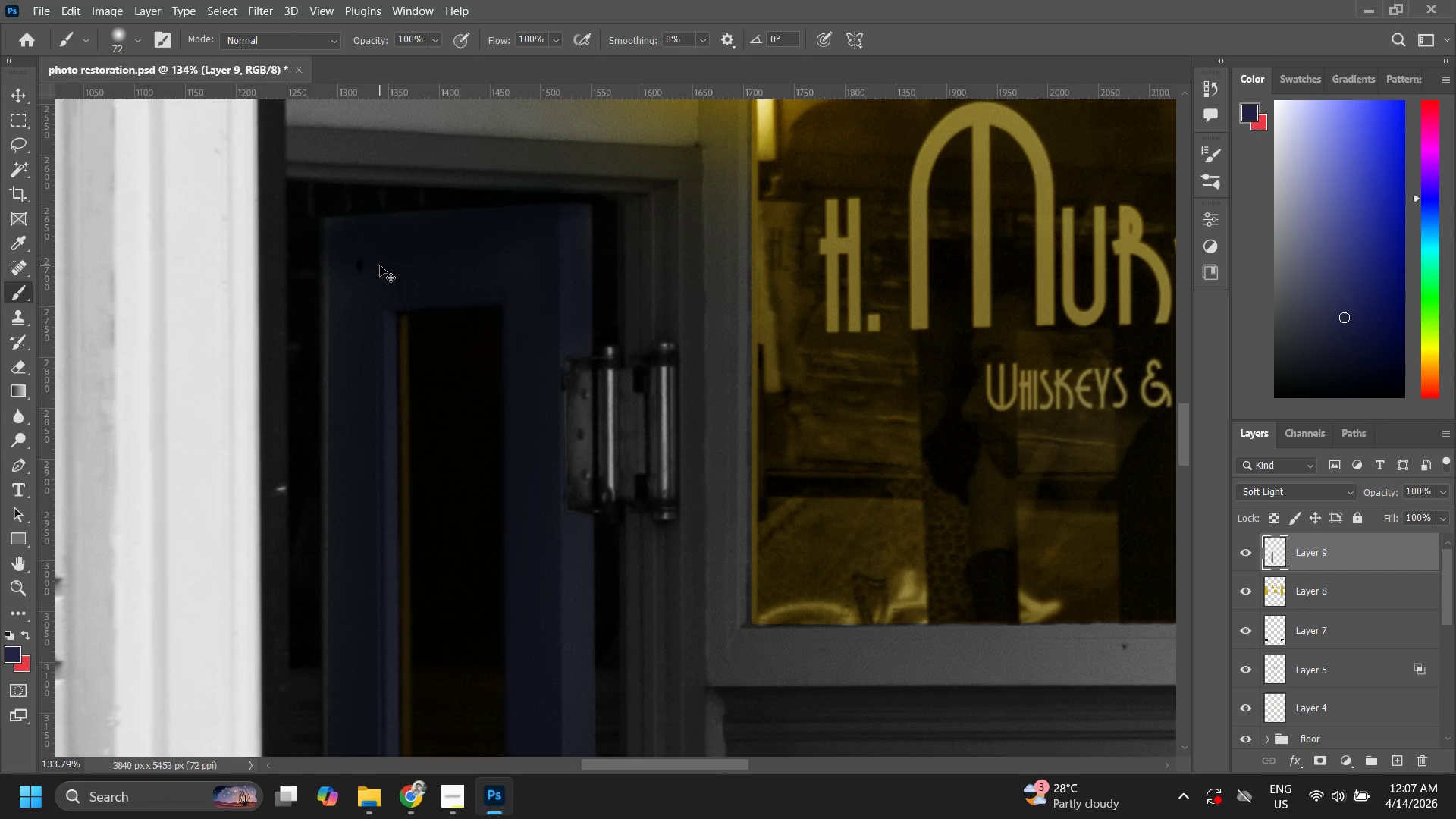 
key(Control+Z)
 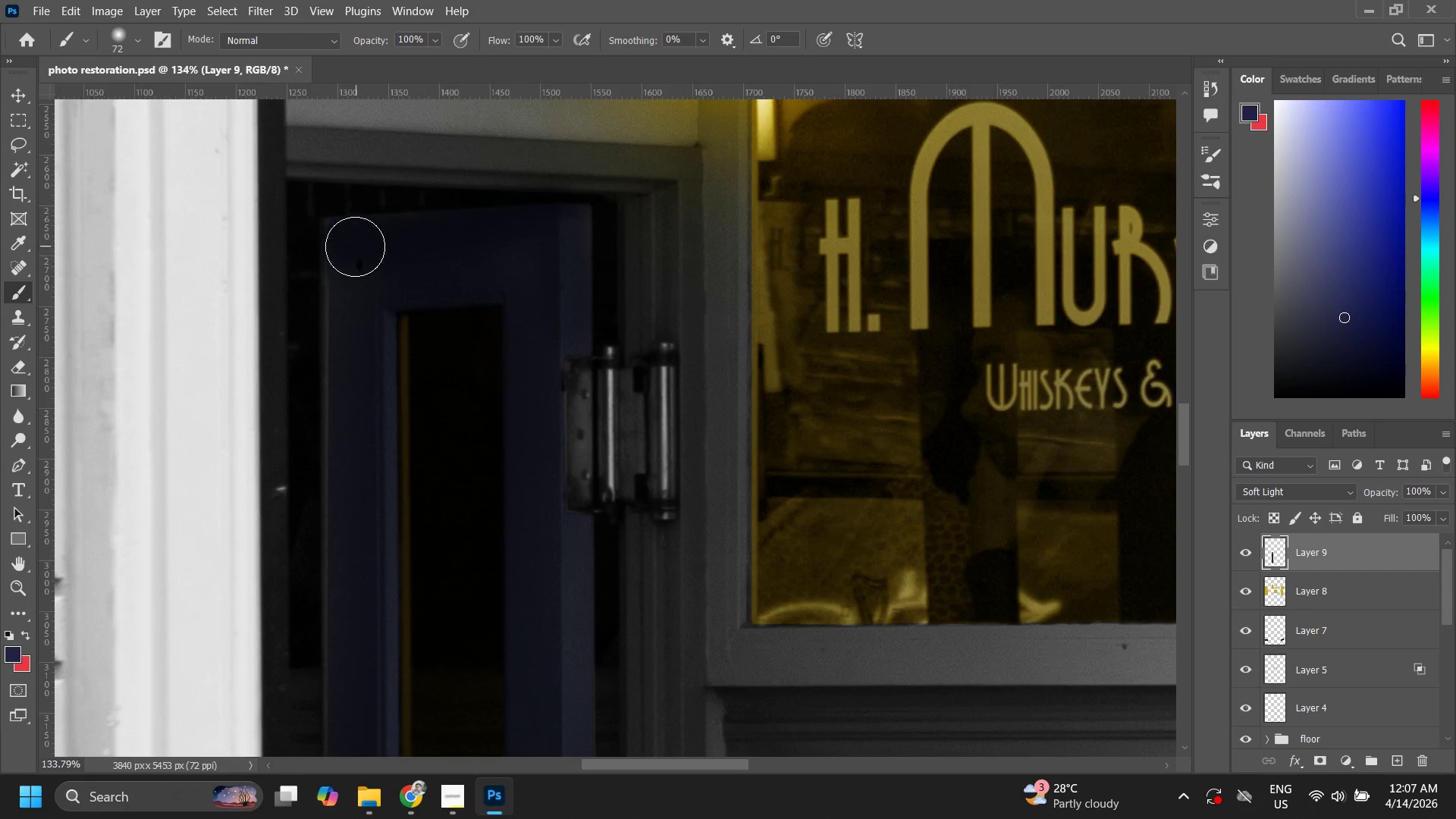 
key(Control+ControlLeft)
 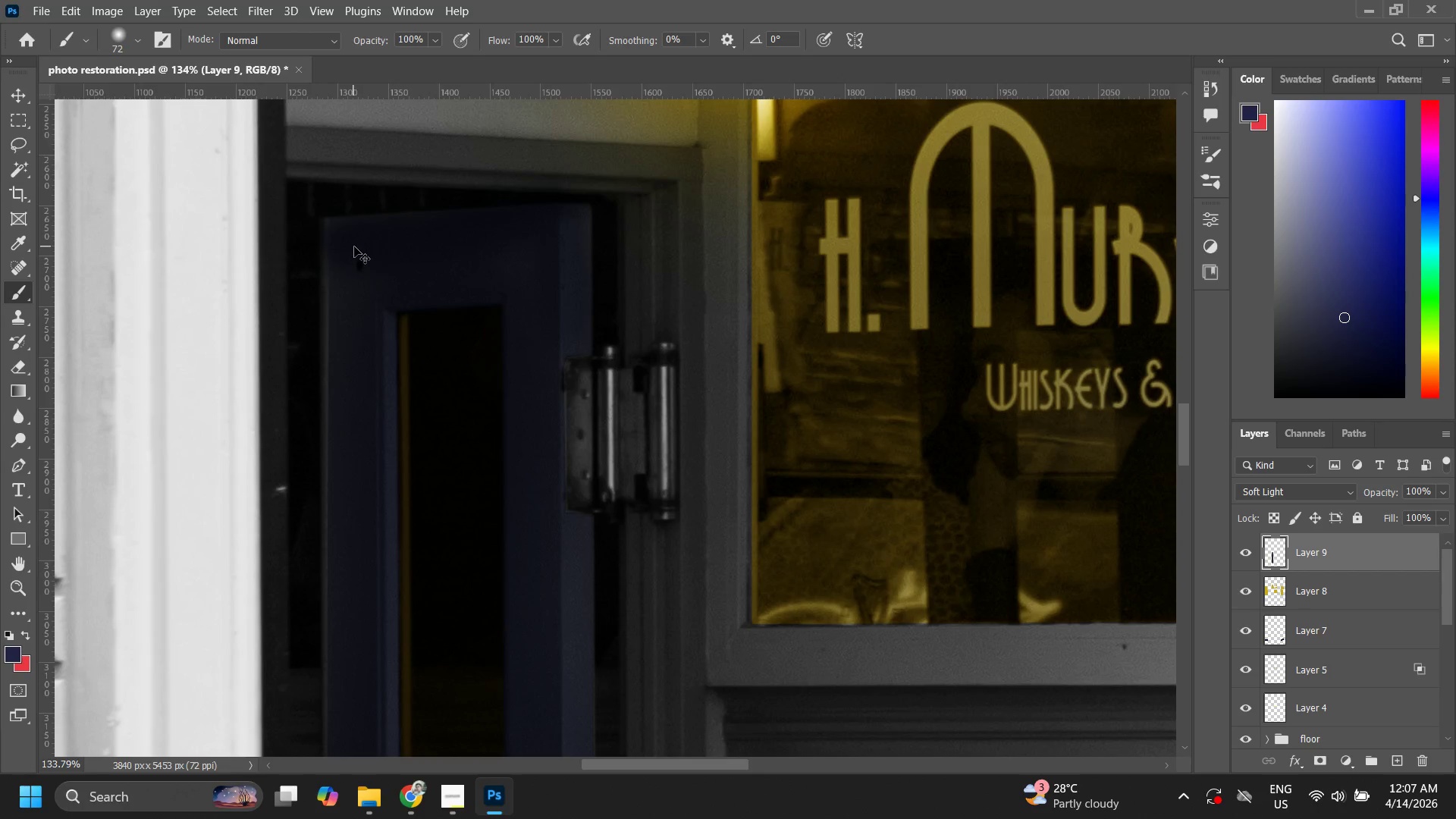 
key(Control+Z)
 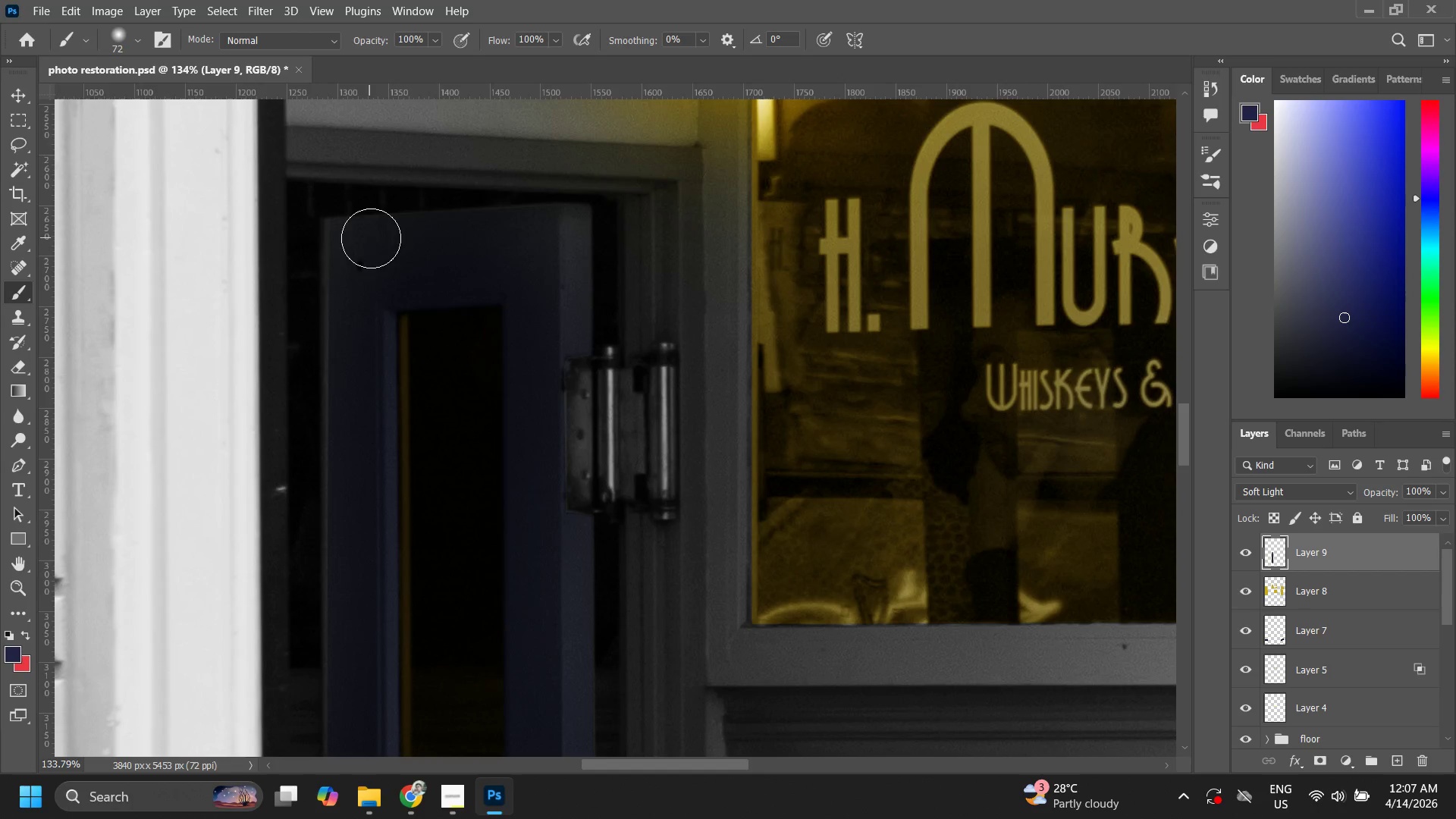 
key(Control+ControlLeft)
 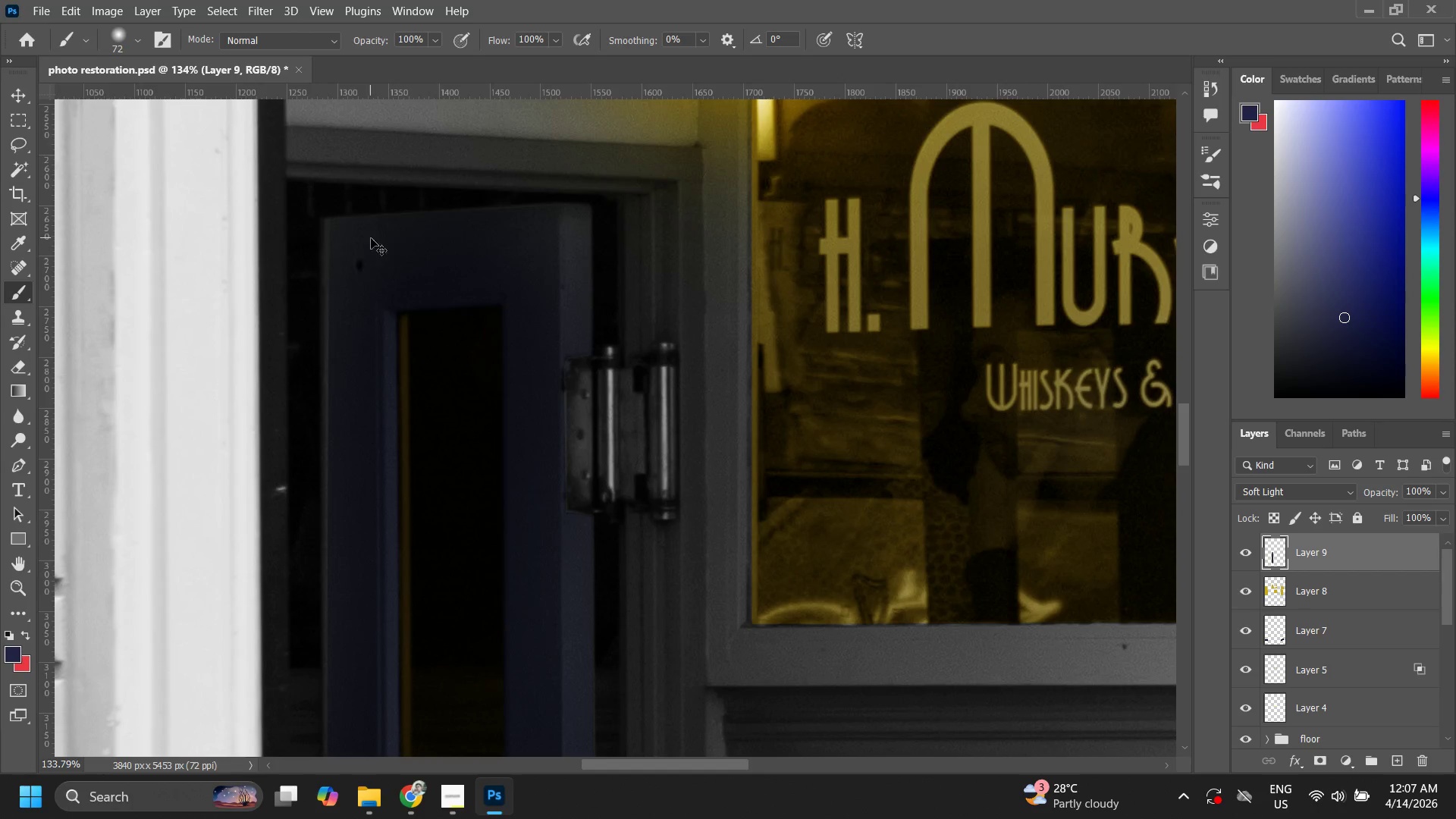 
key(Control+Z)
 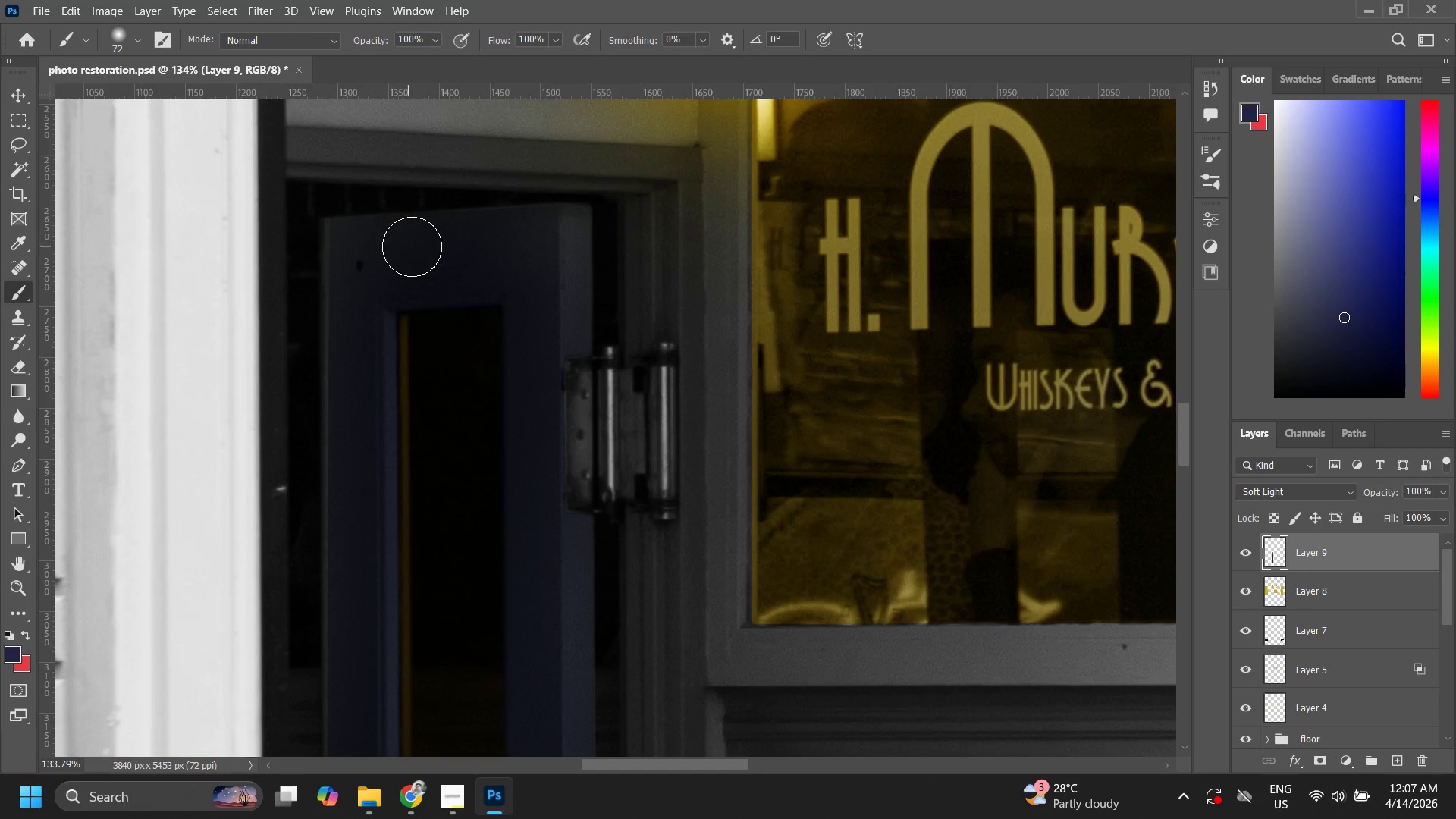 
key(Control+ControlLeft)
 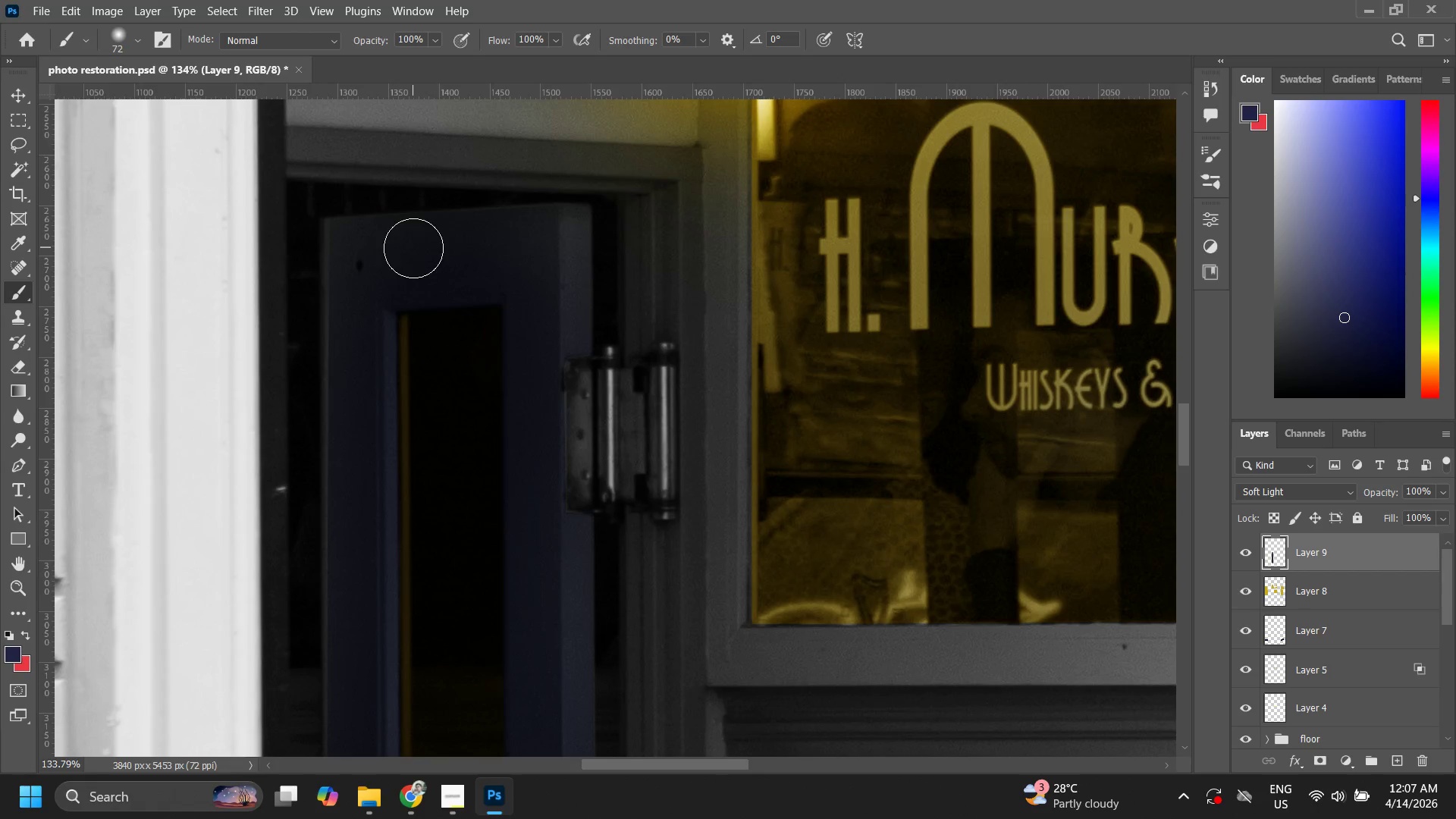 
key(Control+Z)
 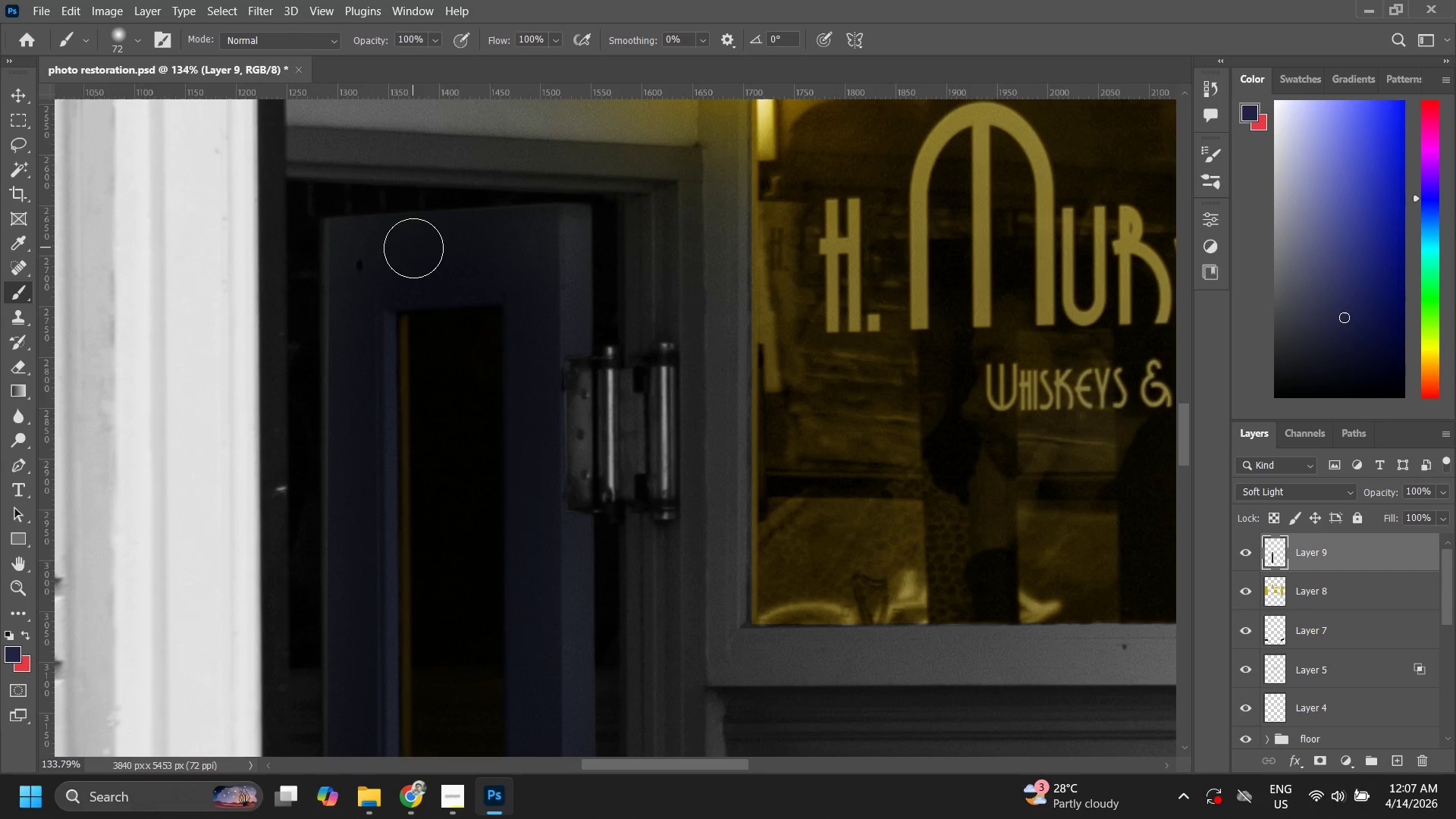 
key(Control+ControlLeft)
 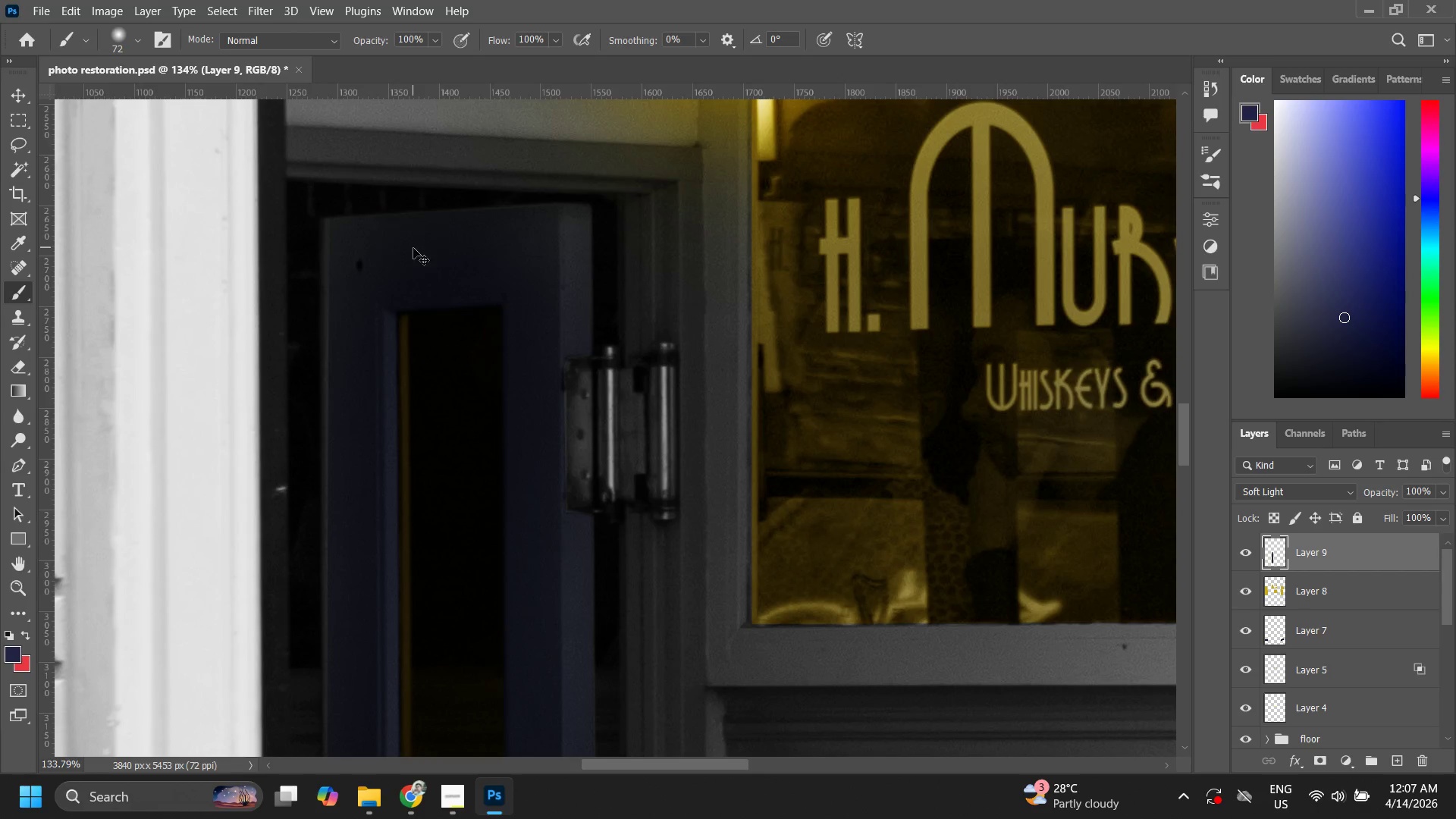 
key(Control+Z)
 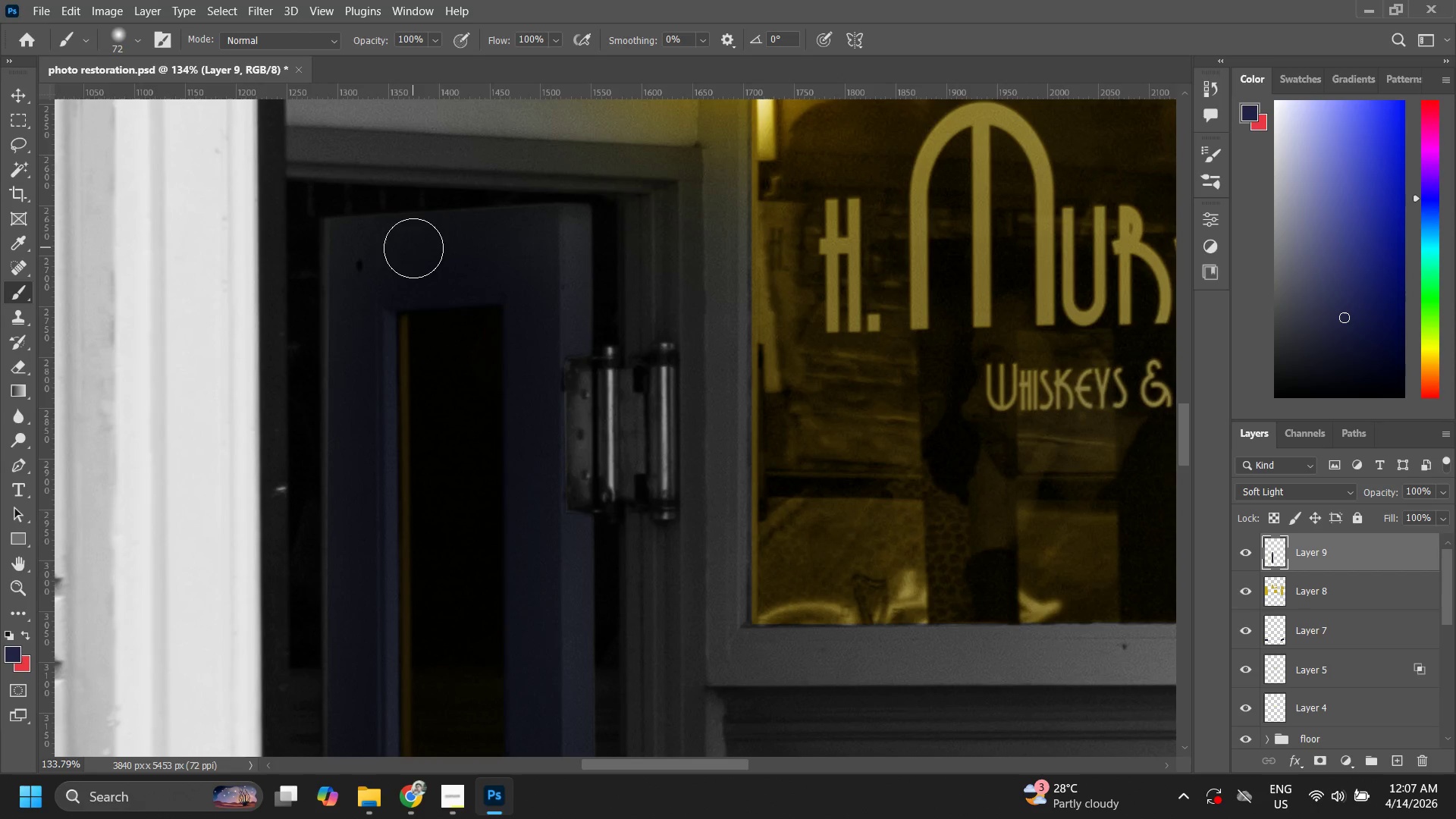 
key(Control+ControlLeft)
 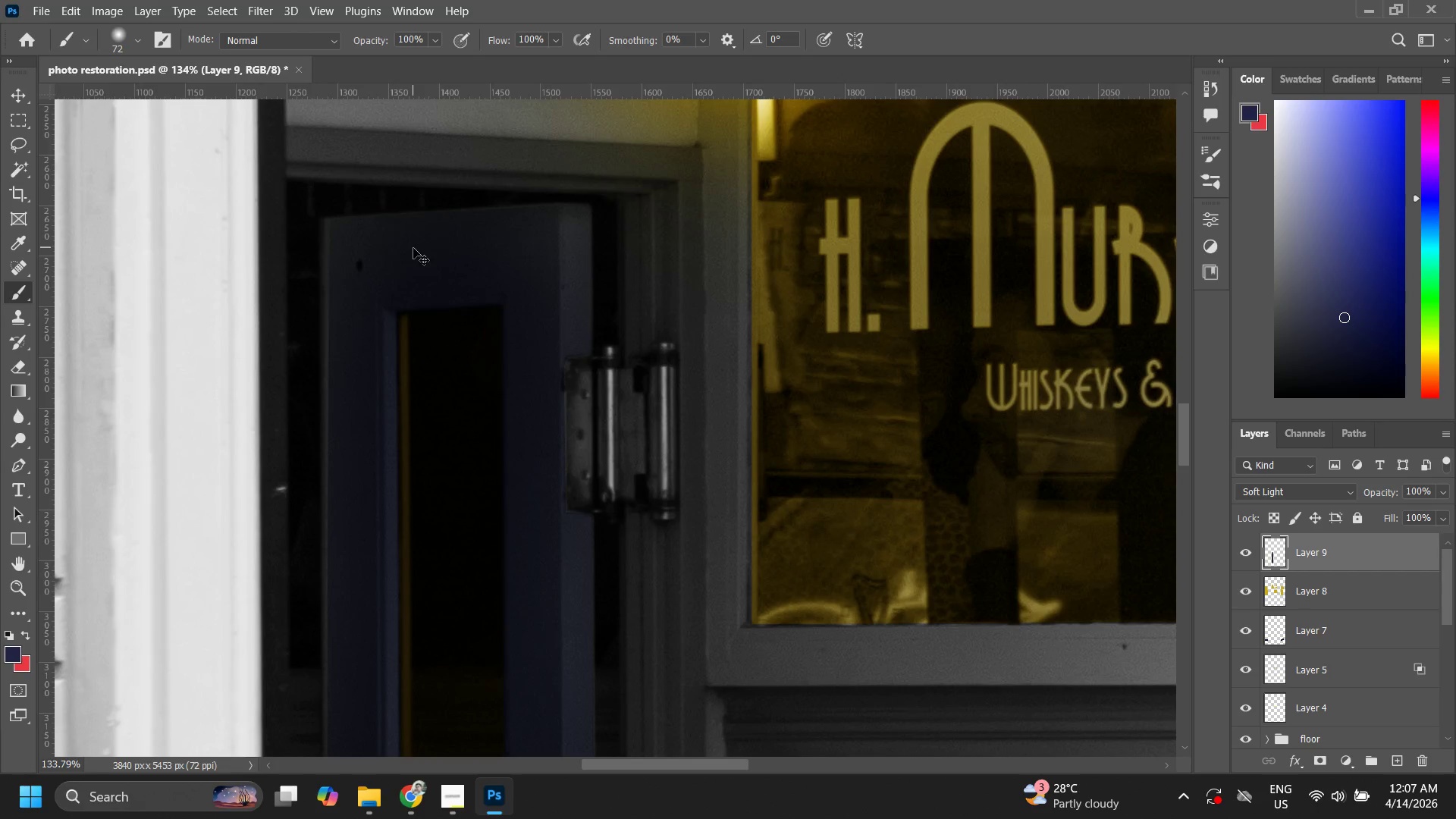 
key(Control+Z)
 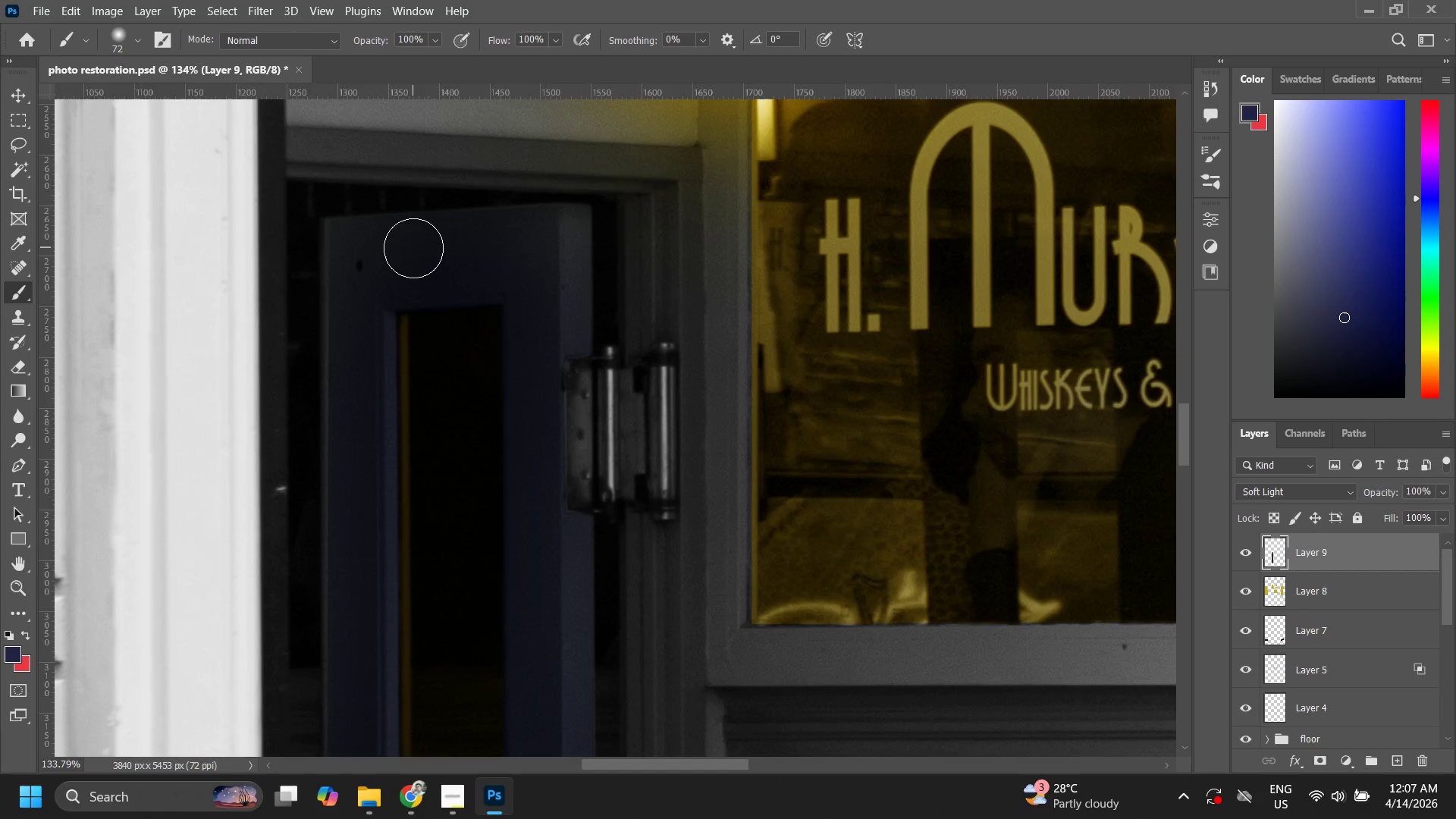 
key(Control+ControlLeft)
 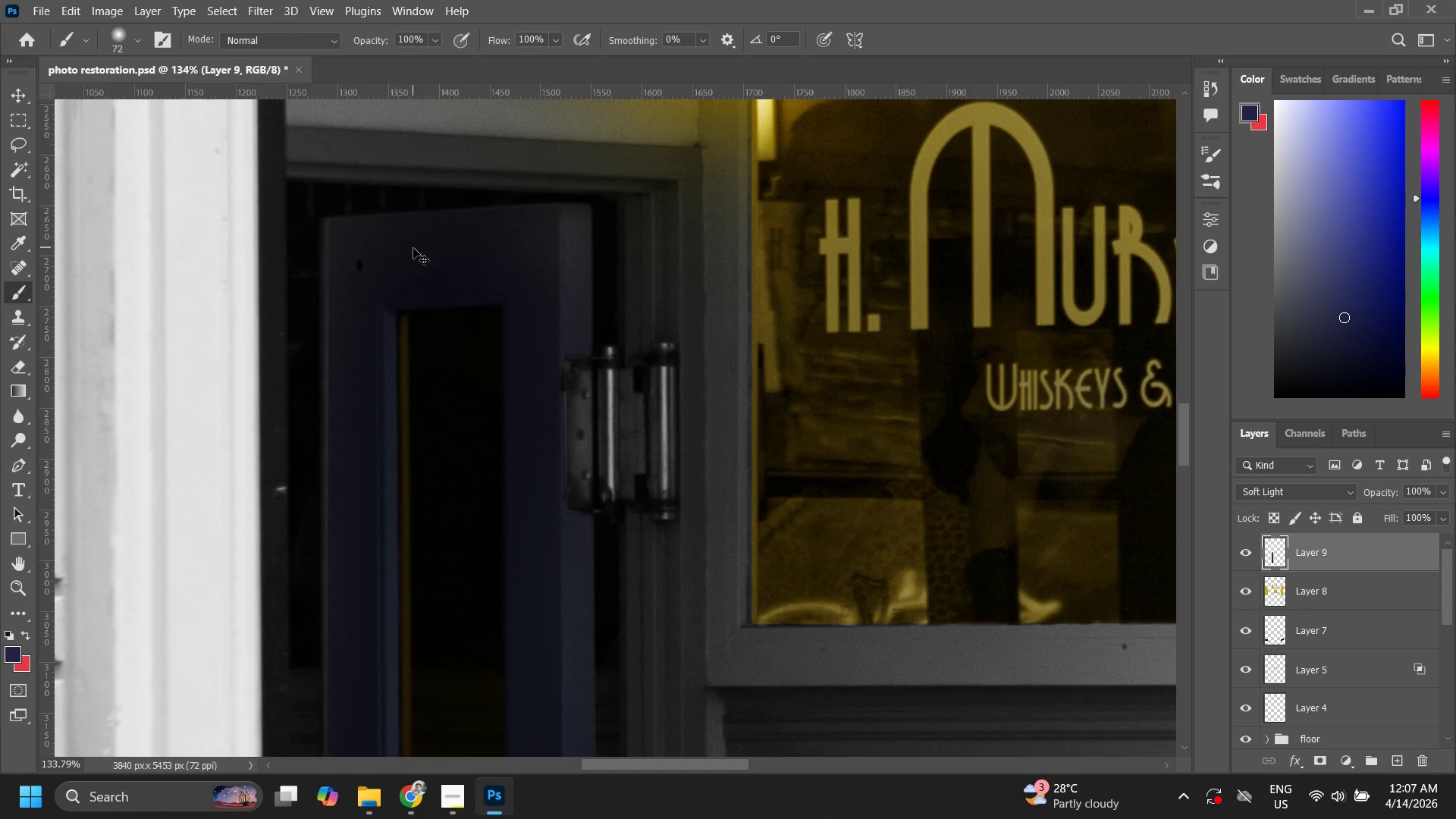 
key(Control+Z)
 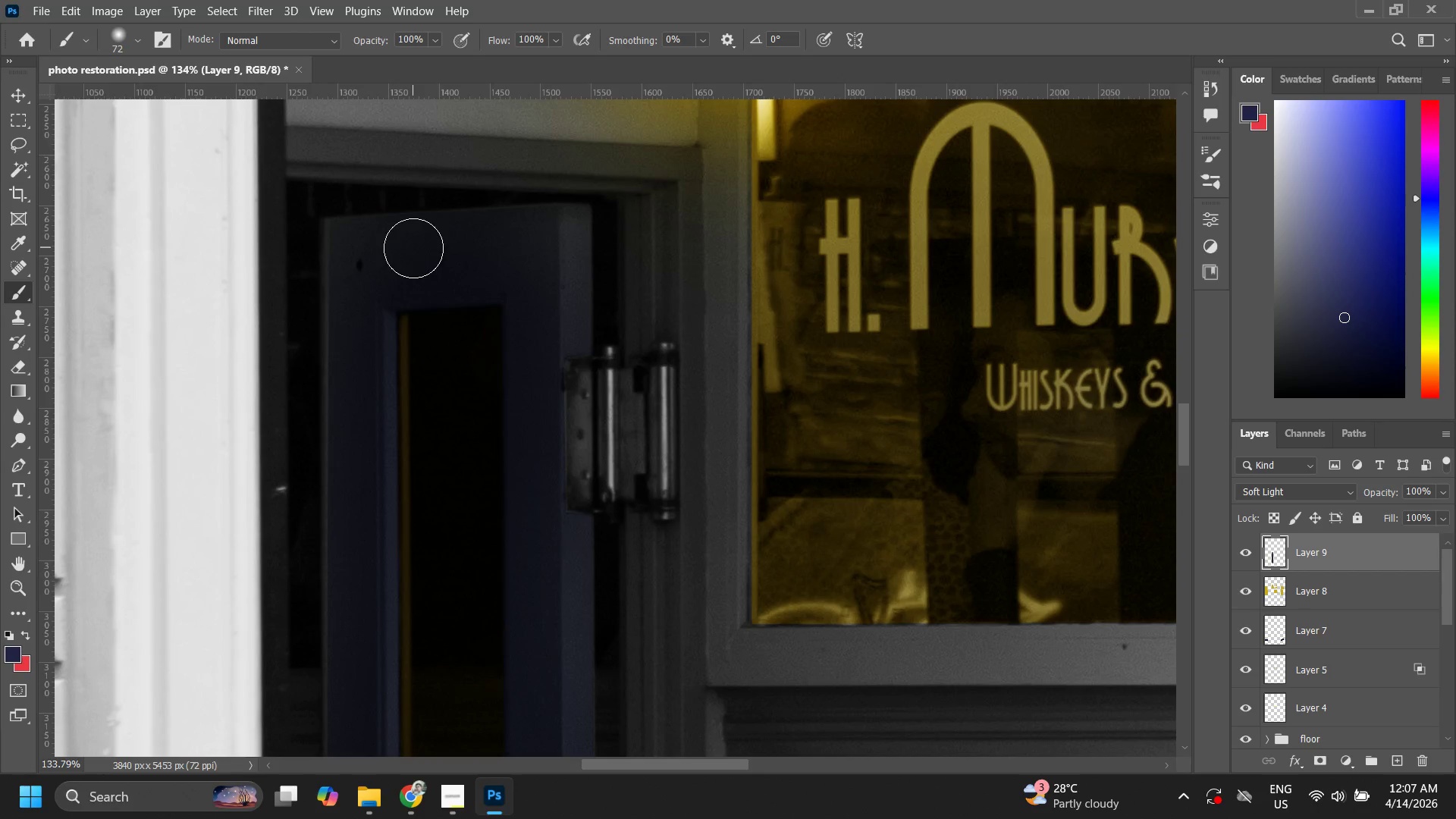 
key(Control+ControlLeft)
 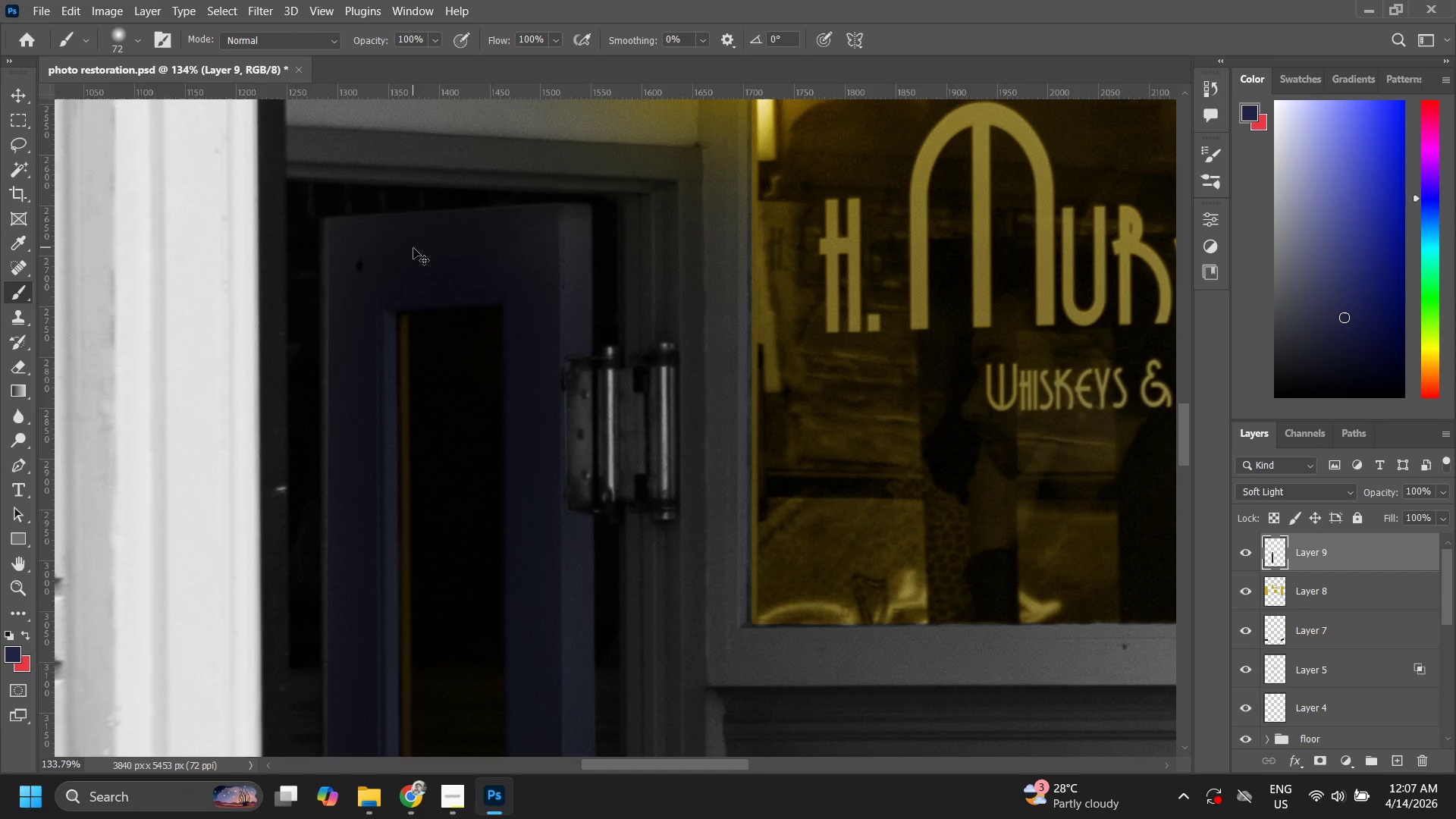 
key(Control+Z)
 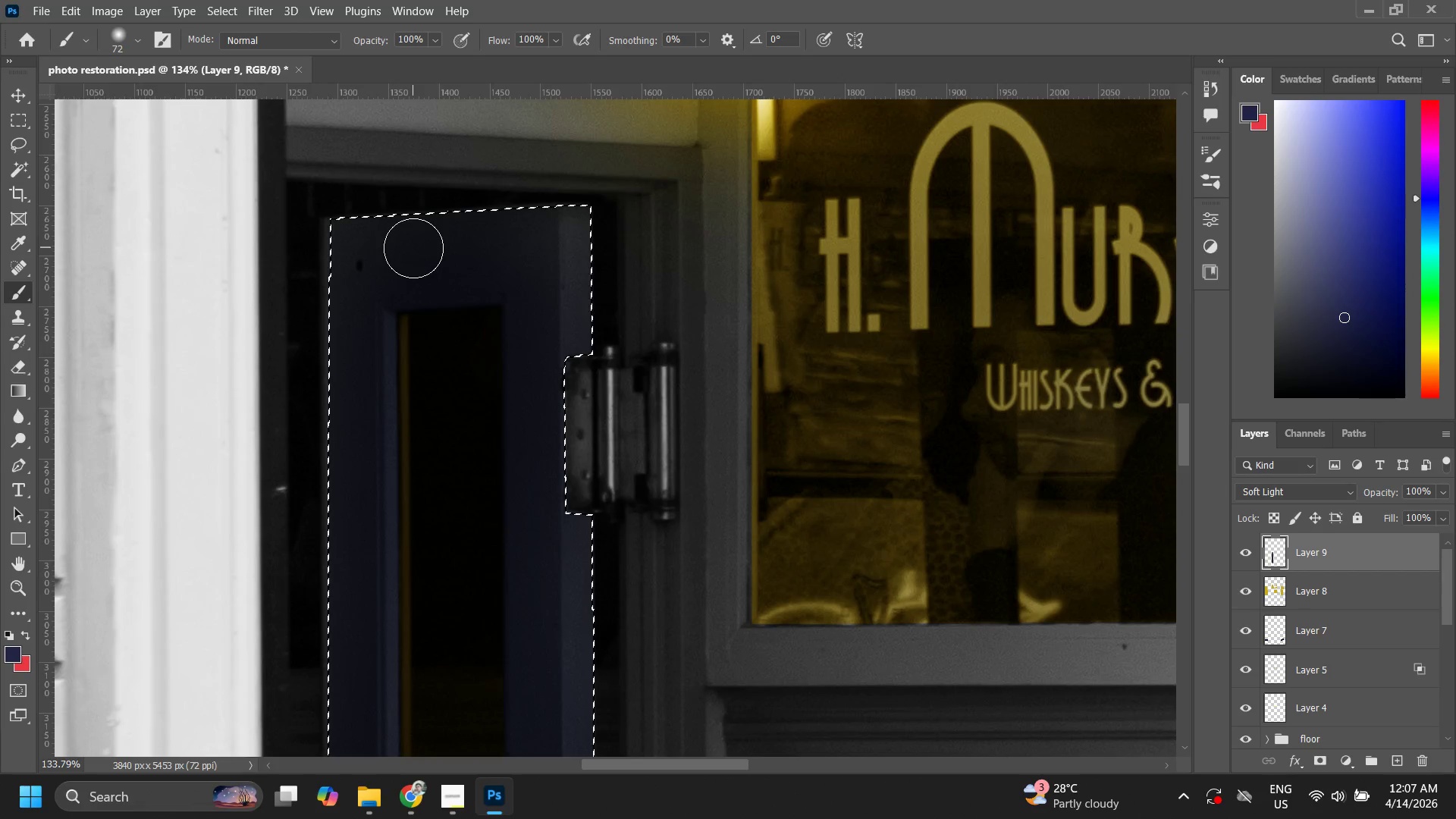 
key(Control+ControlLeft)
 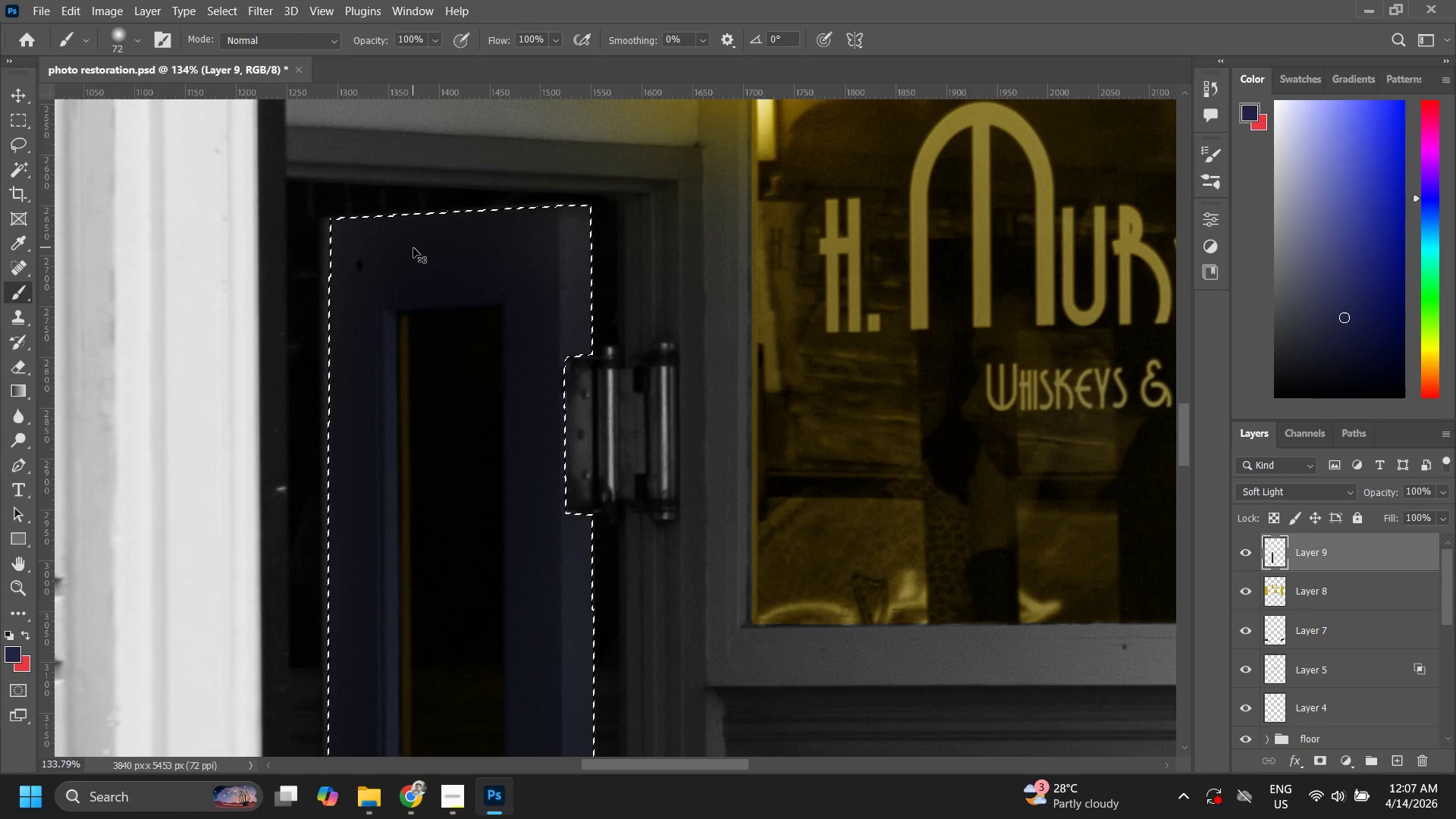 
key(Control+Z)
 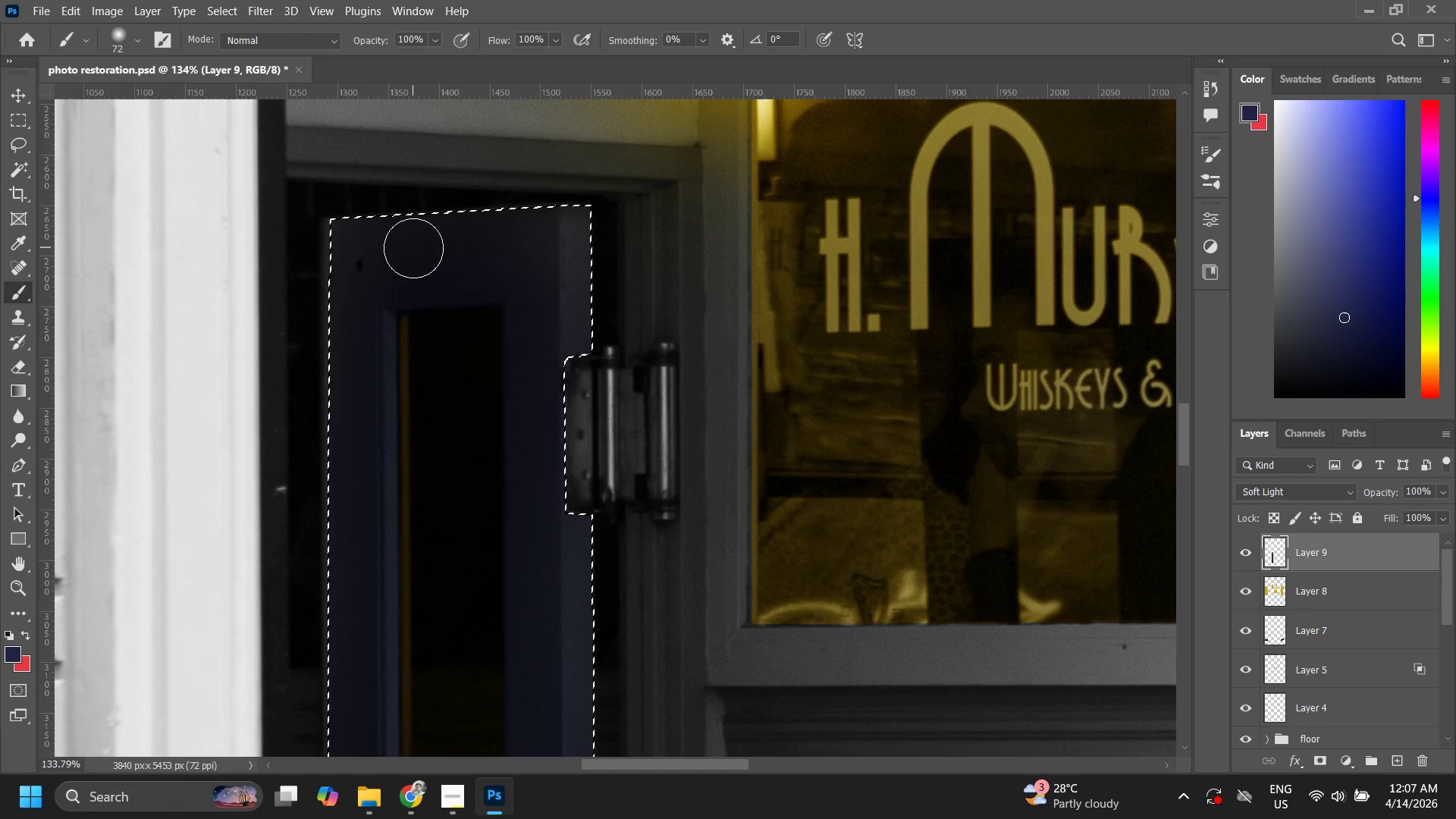 
key(Control+Shift+Z)
 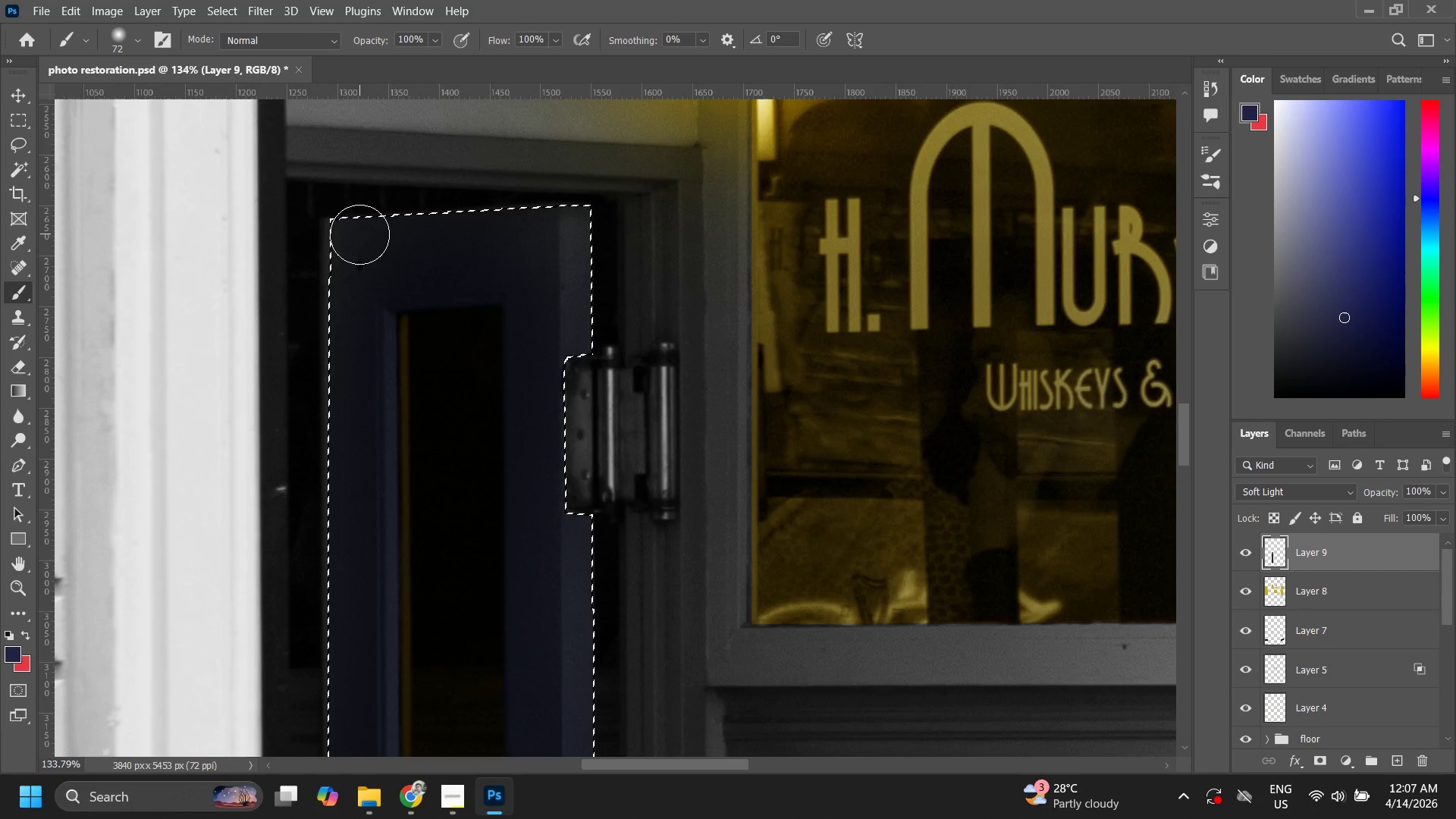 
left_click_drag(start_coordinate=[358, 233], to_coordinate=[554, 327])
 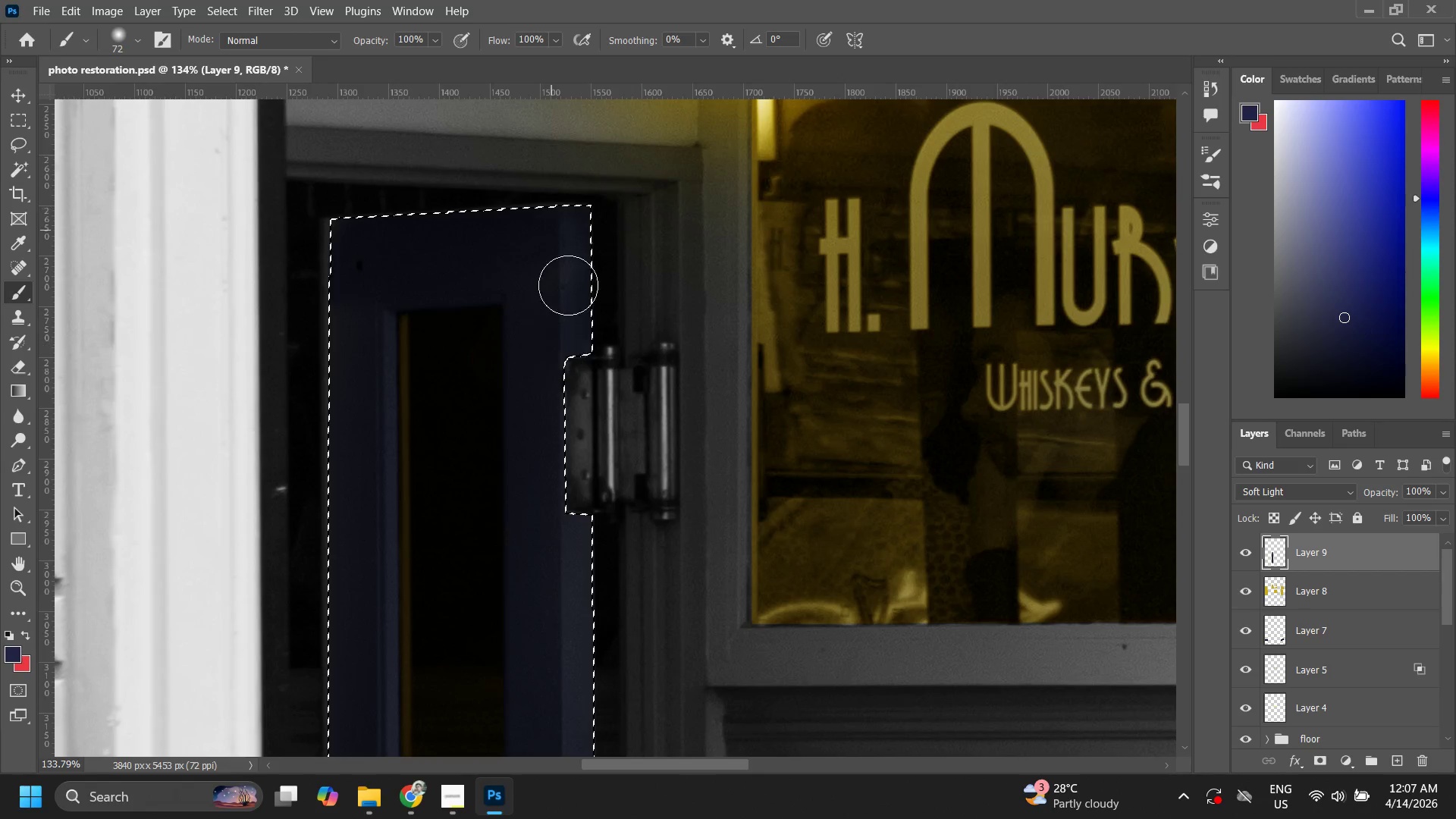 
left_click_drag(start_coordinate=[552, 231], to_coordinate=[566, 340])
 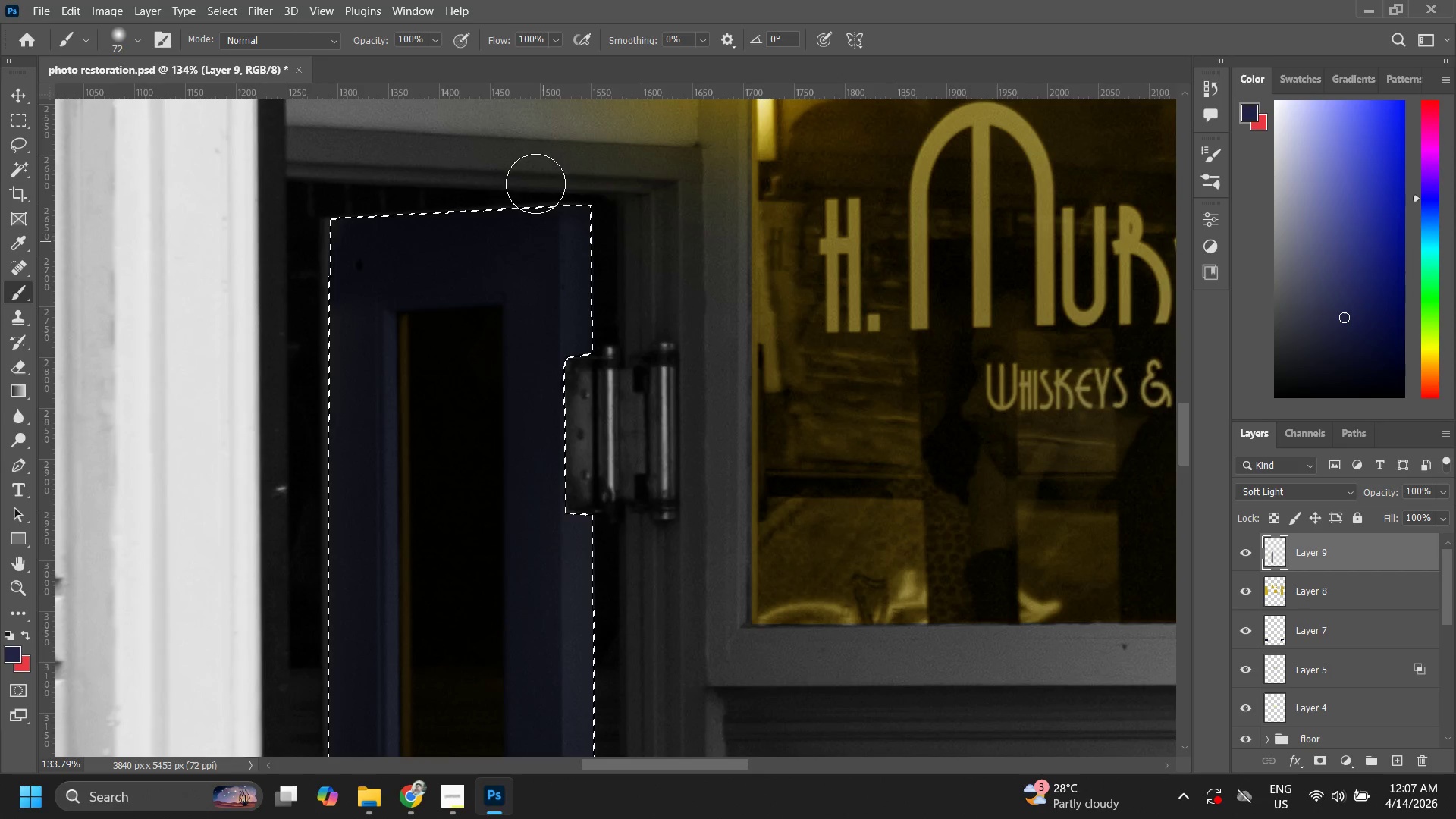 
left_click_drag(start_coordinate=[535, 184], to_coordinate=[573, 494])
 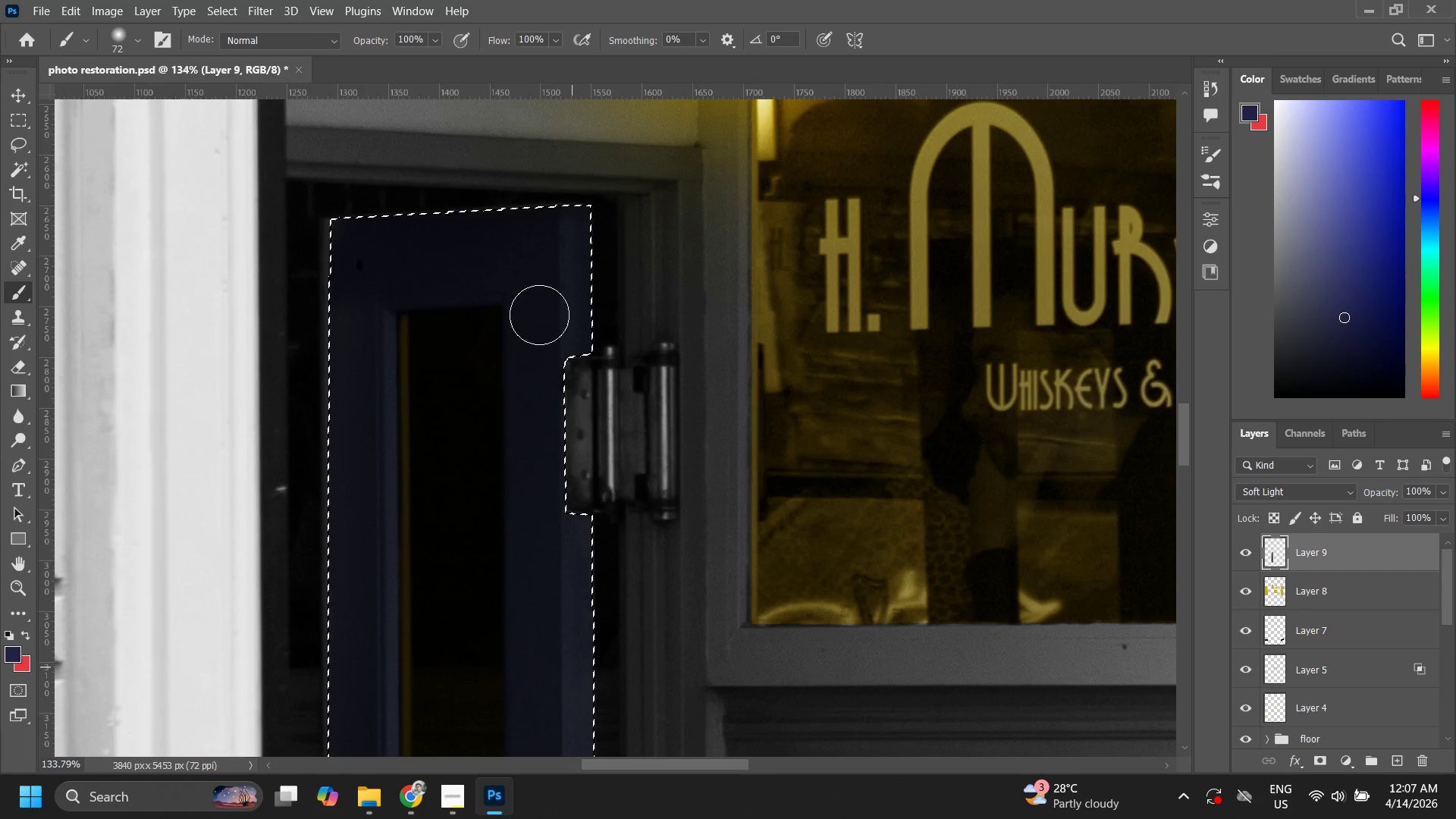 
left_click_drag(start_coordinate=[539, 320], to_coordinate=[594, 612])
 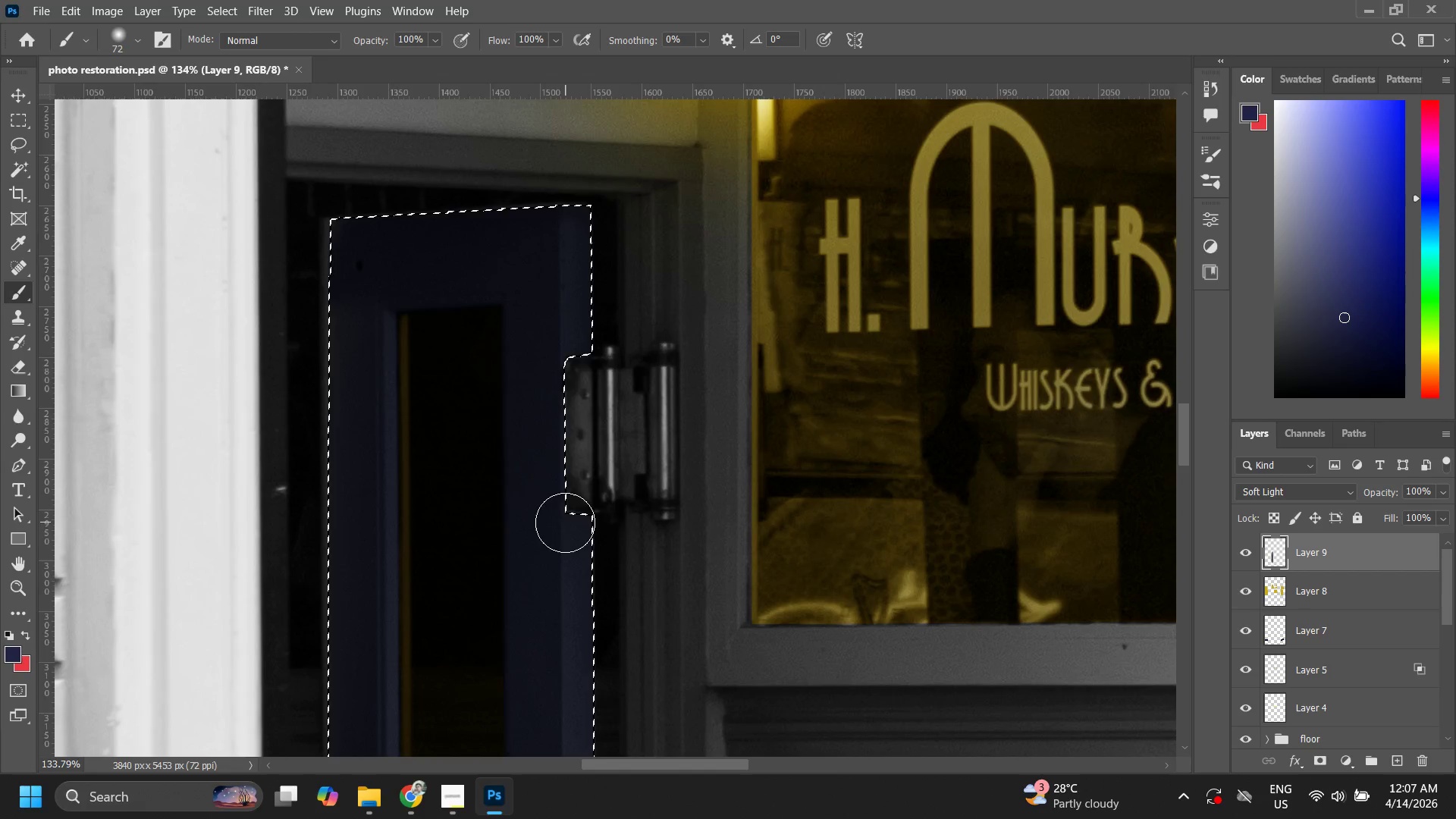 
hold_key(key=Space, duration=0.45)
 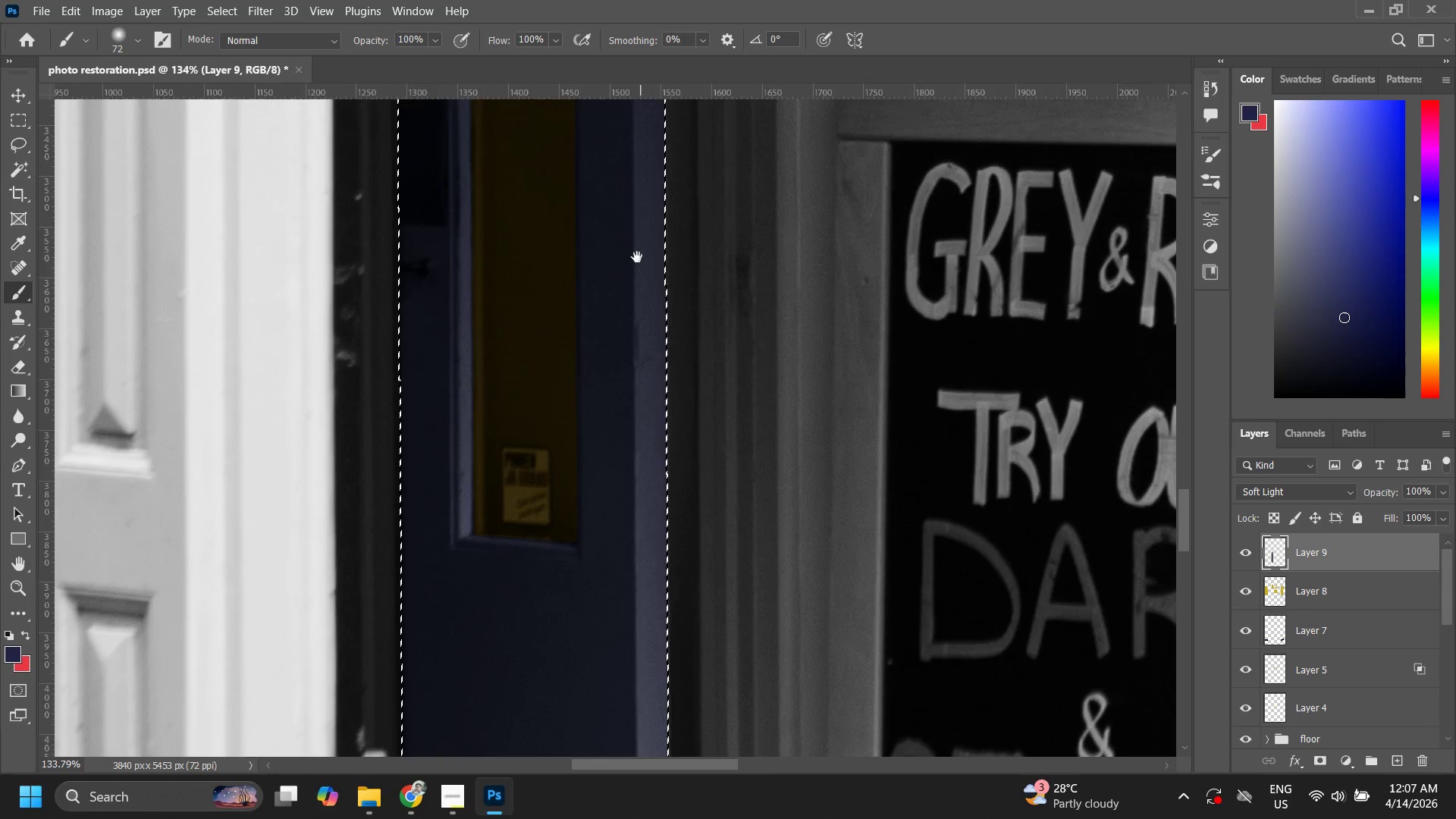 
left_click_drag(start_coordinate=[566, 535], to_coordinate=[616, 52])
 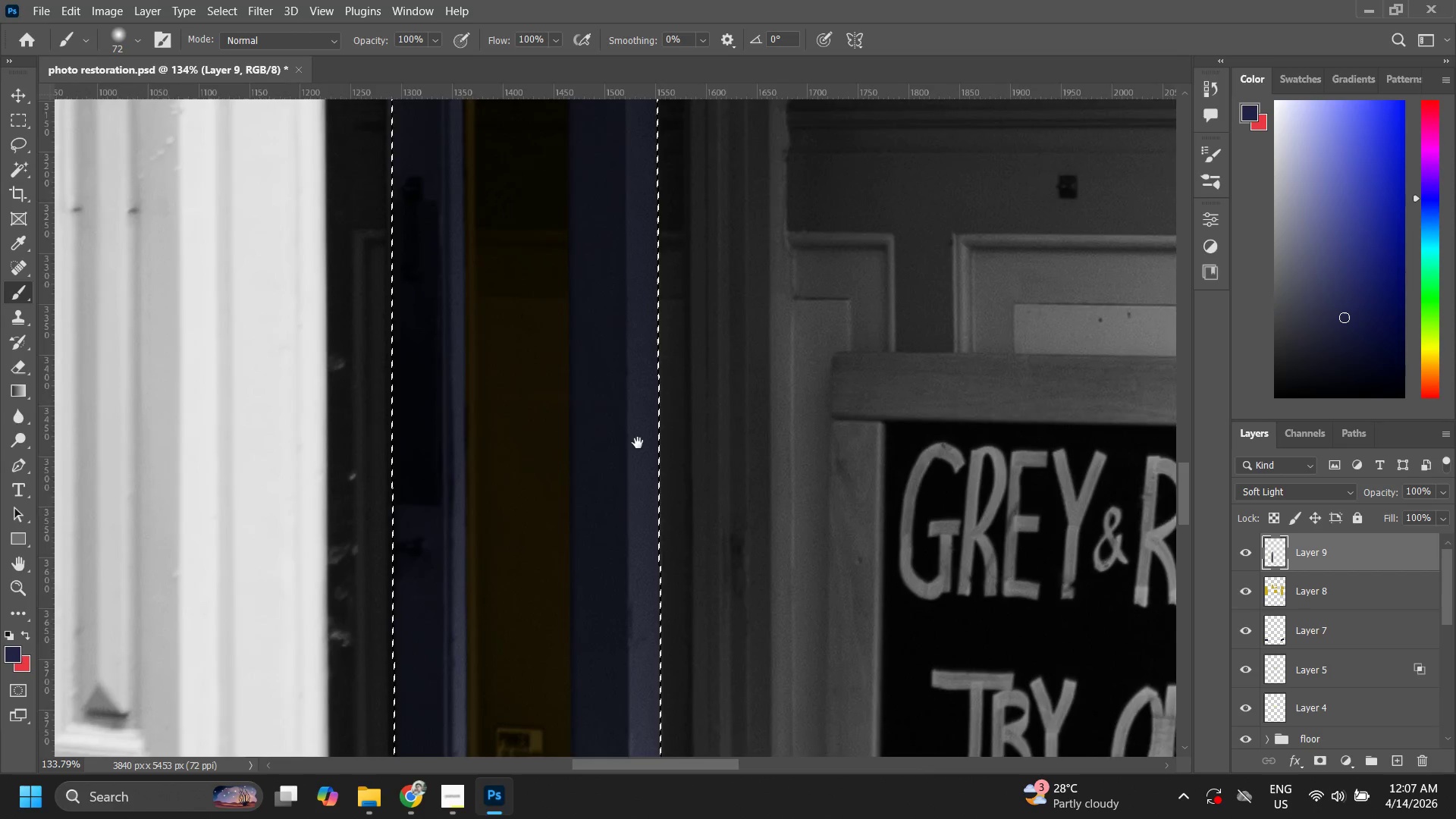 
hold_key(key=Space, duration=0.44)
 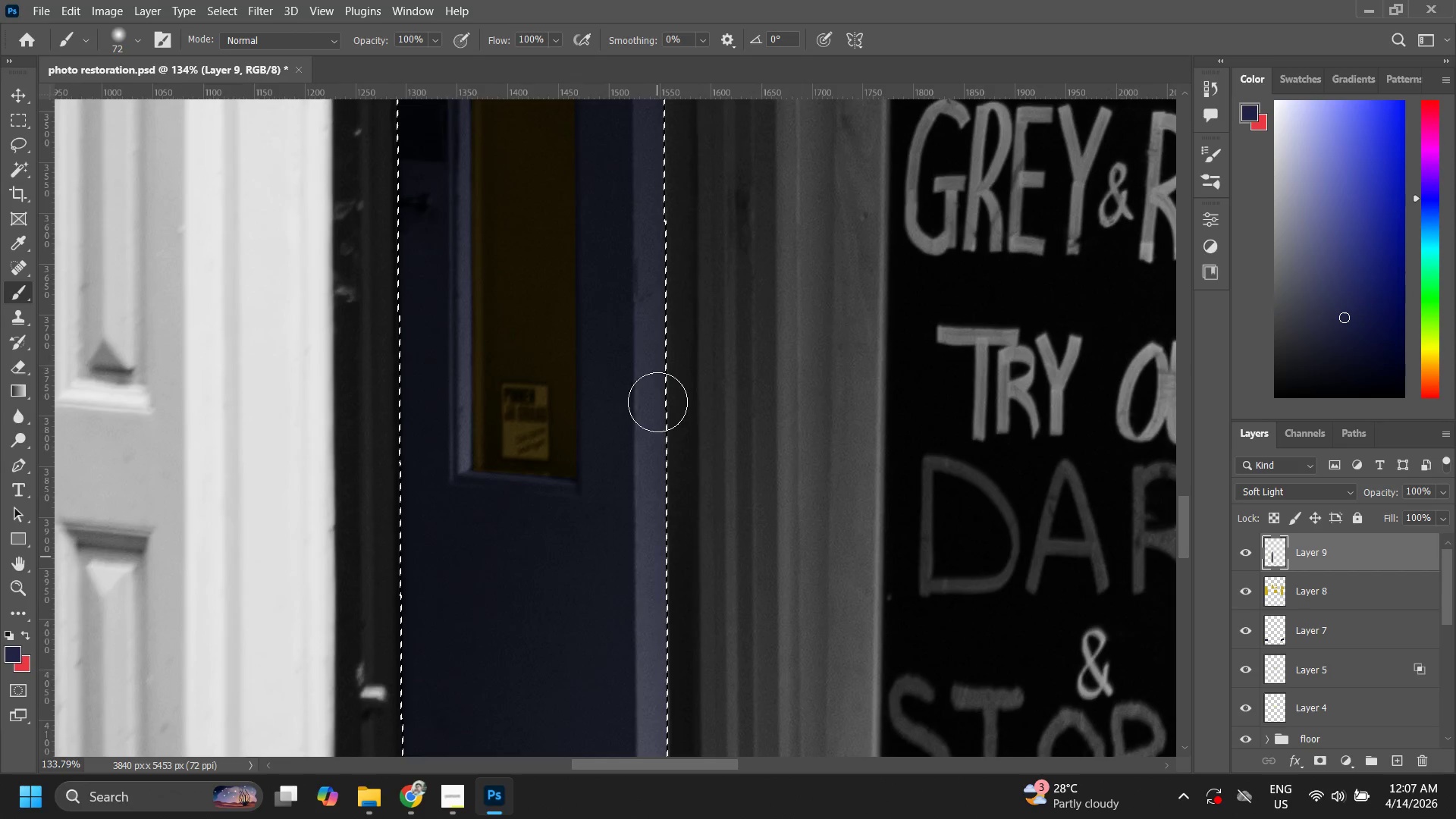 
left_click_drag(start_coordinate=[638, 480], to_coordinate=[637, 257])
 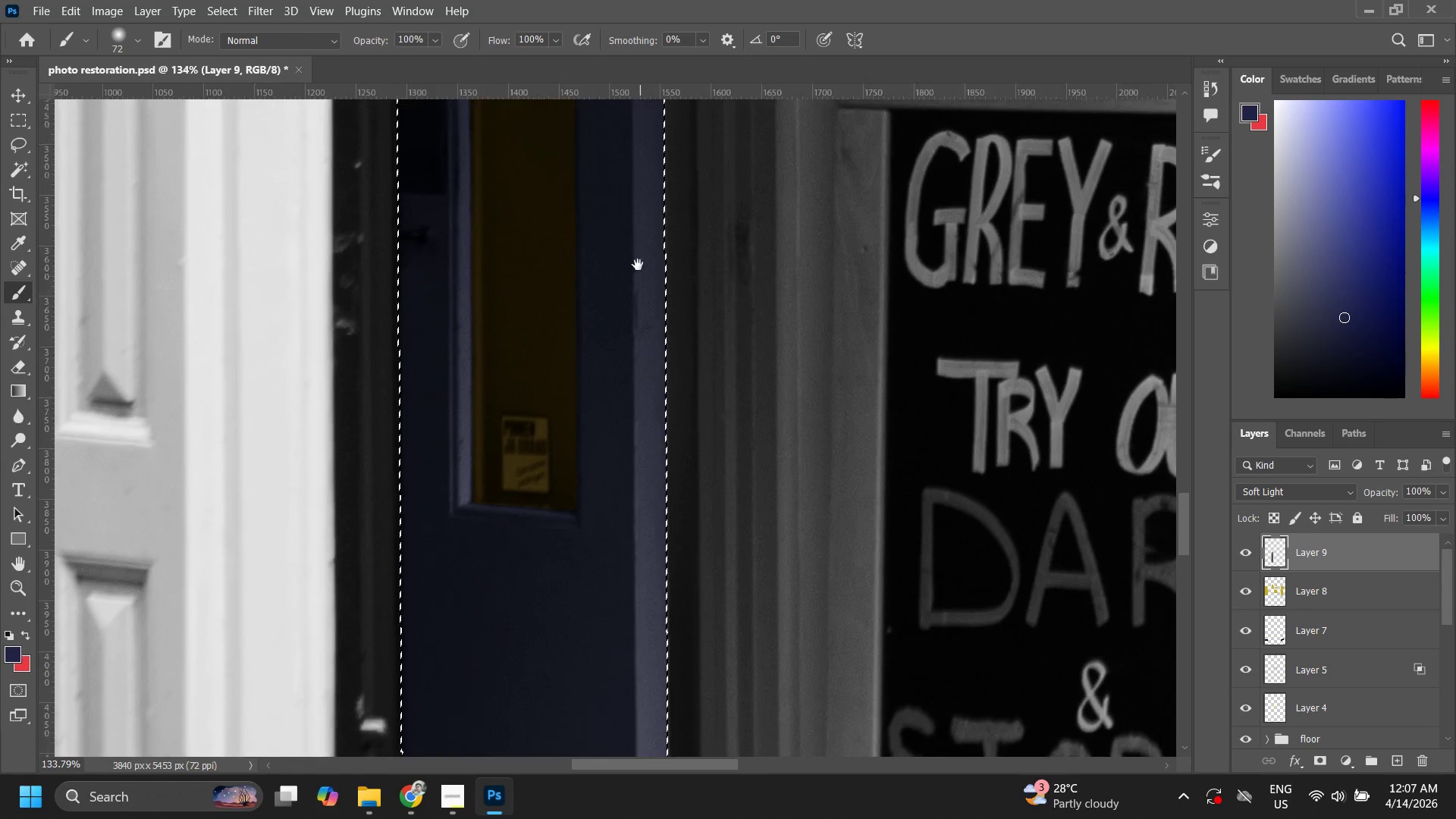 
left_click_drag(start_coordinate=[672, 389], to_coordinate=[692, 598])
 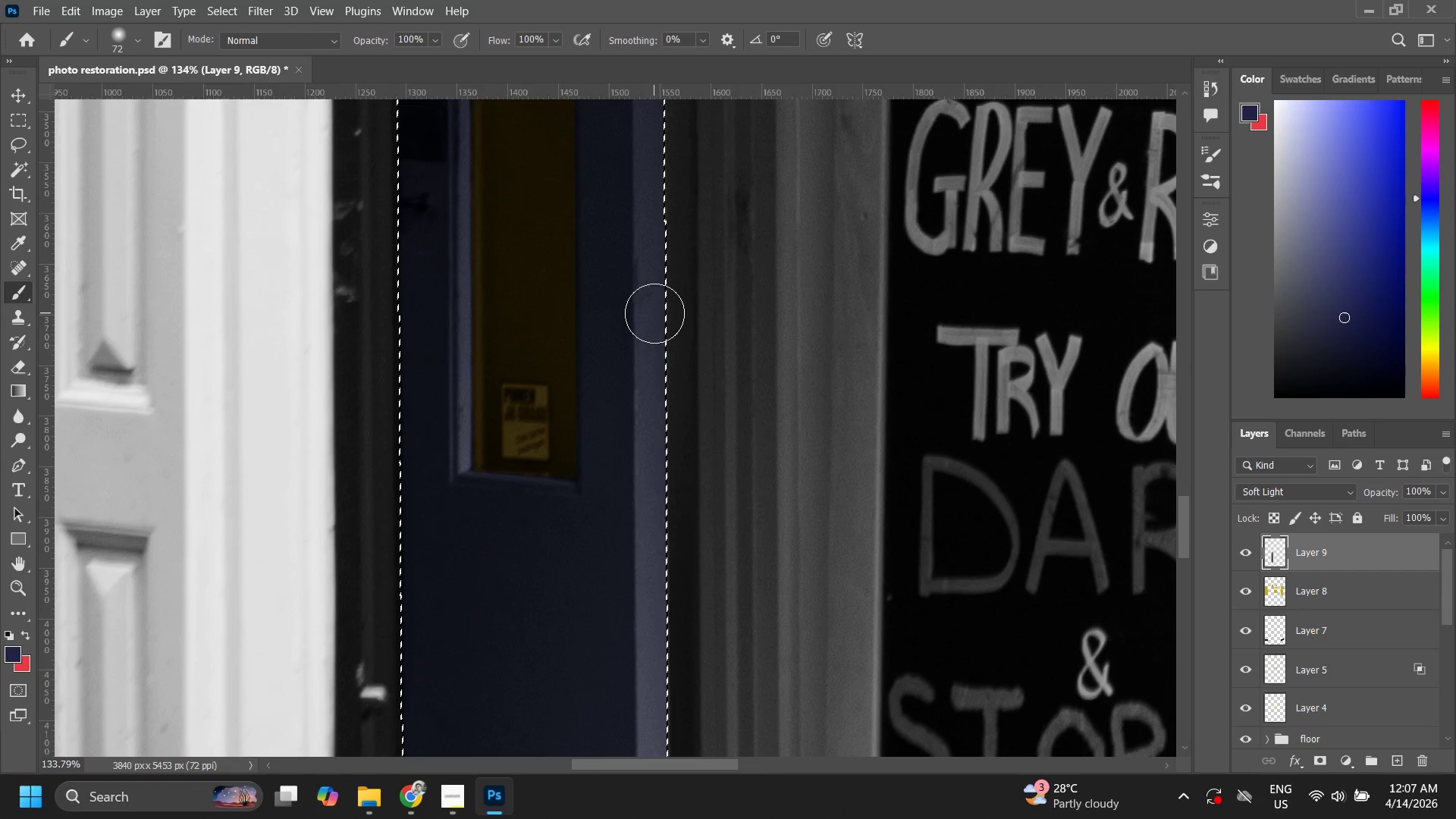 
left_click_drag(start_coordinate=[654, 315], to_coordinate=[657, 427])
 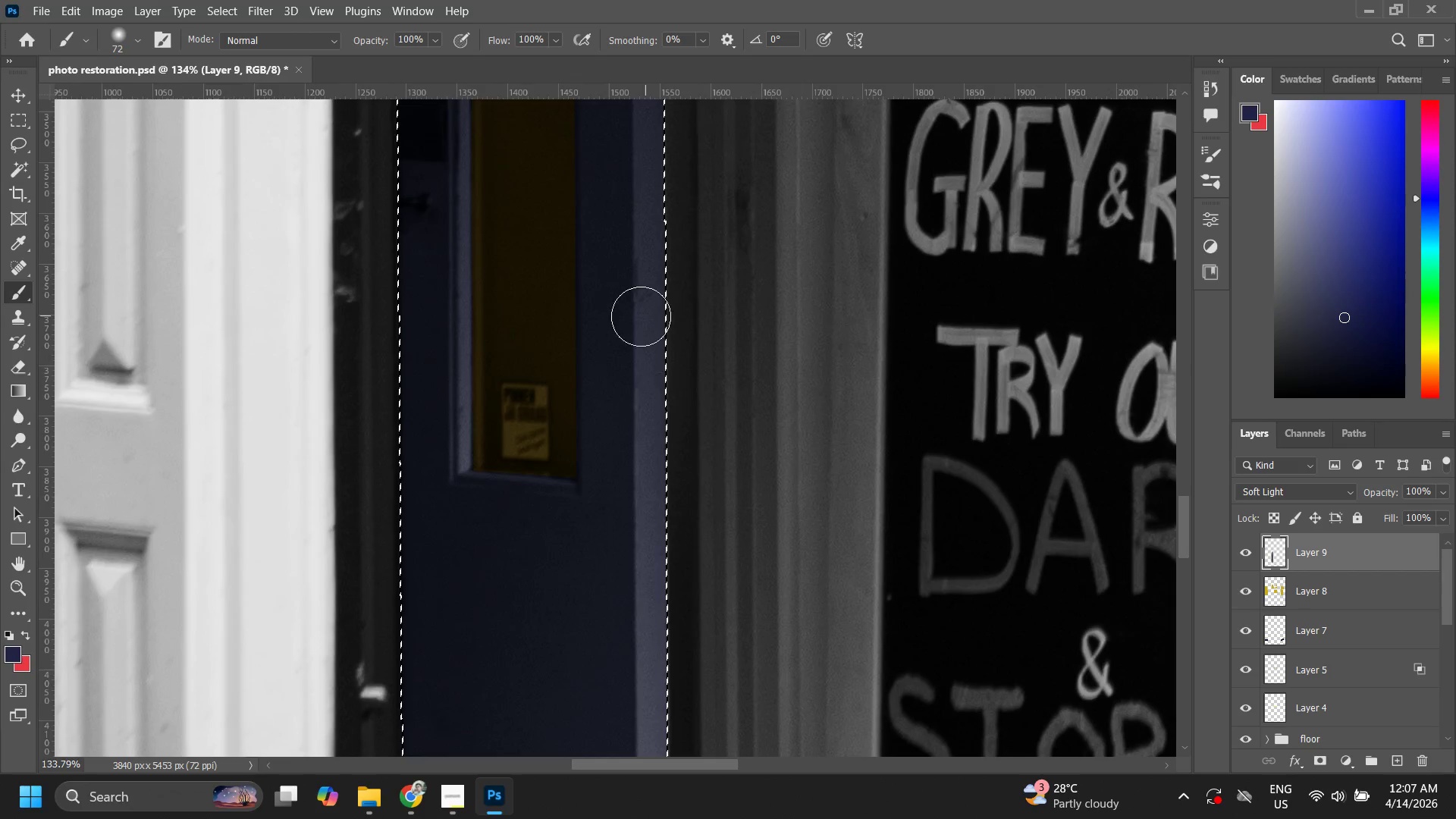 
left_click_drag(start_coordinate=[641, 315], to_coordinate=[652, 580])
 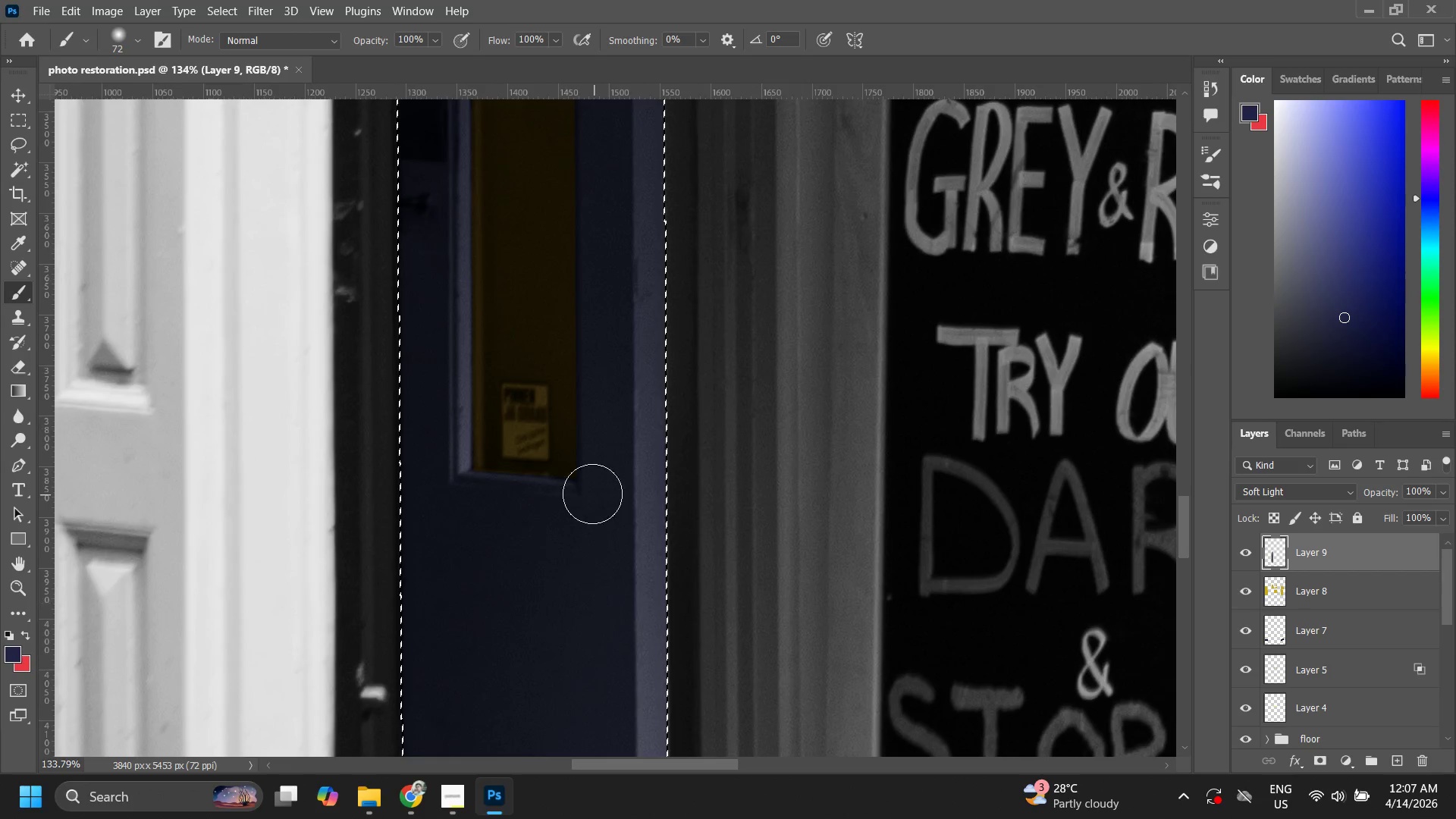 
hold_key(key=Space, duration=0.45)
 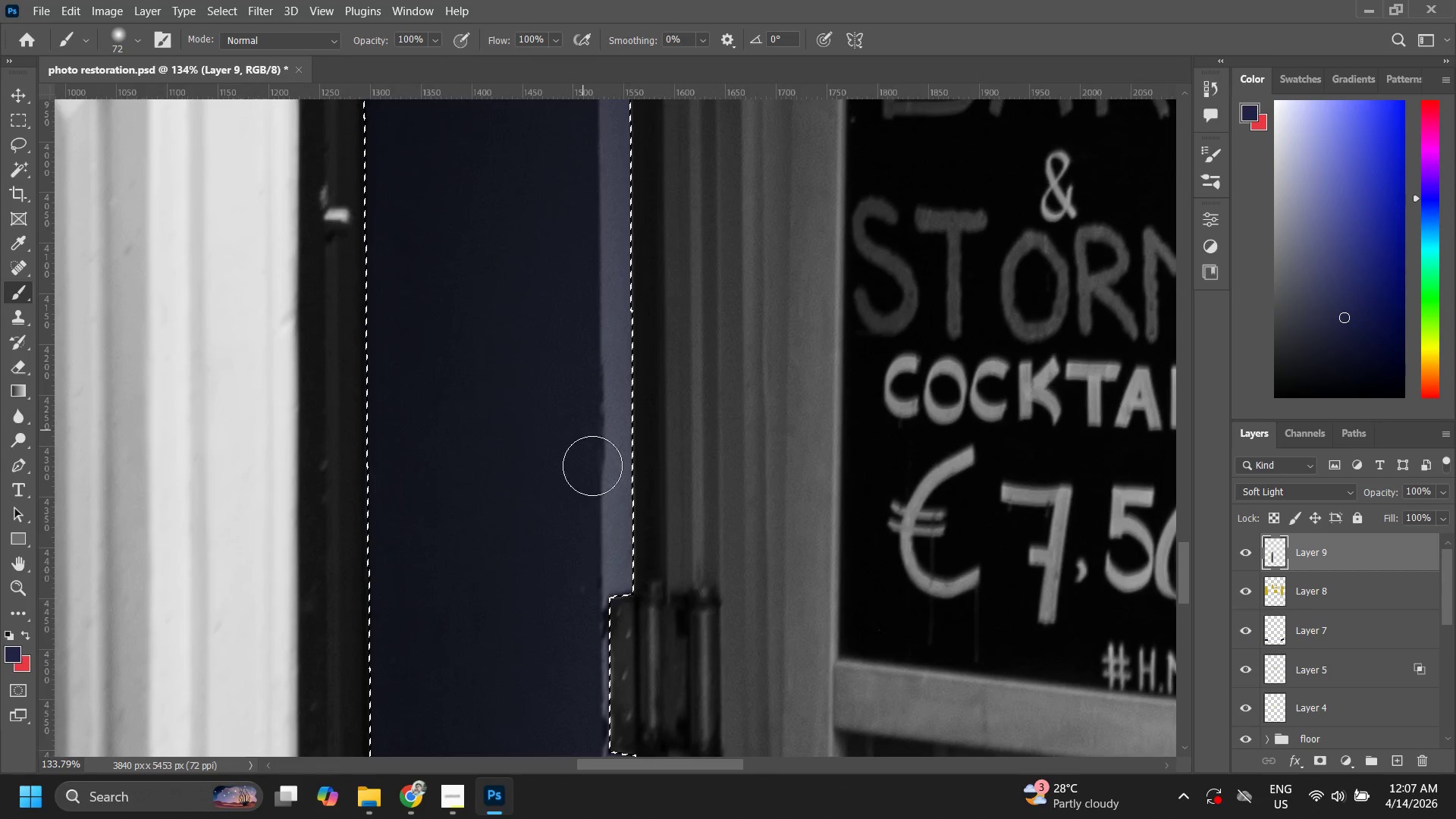 
left_click_drag(start_coordinate=[593, 504], to_coordinate=[582, 115])
 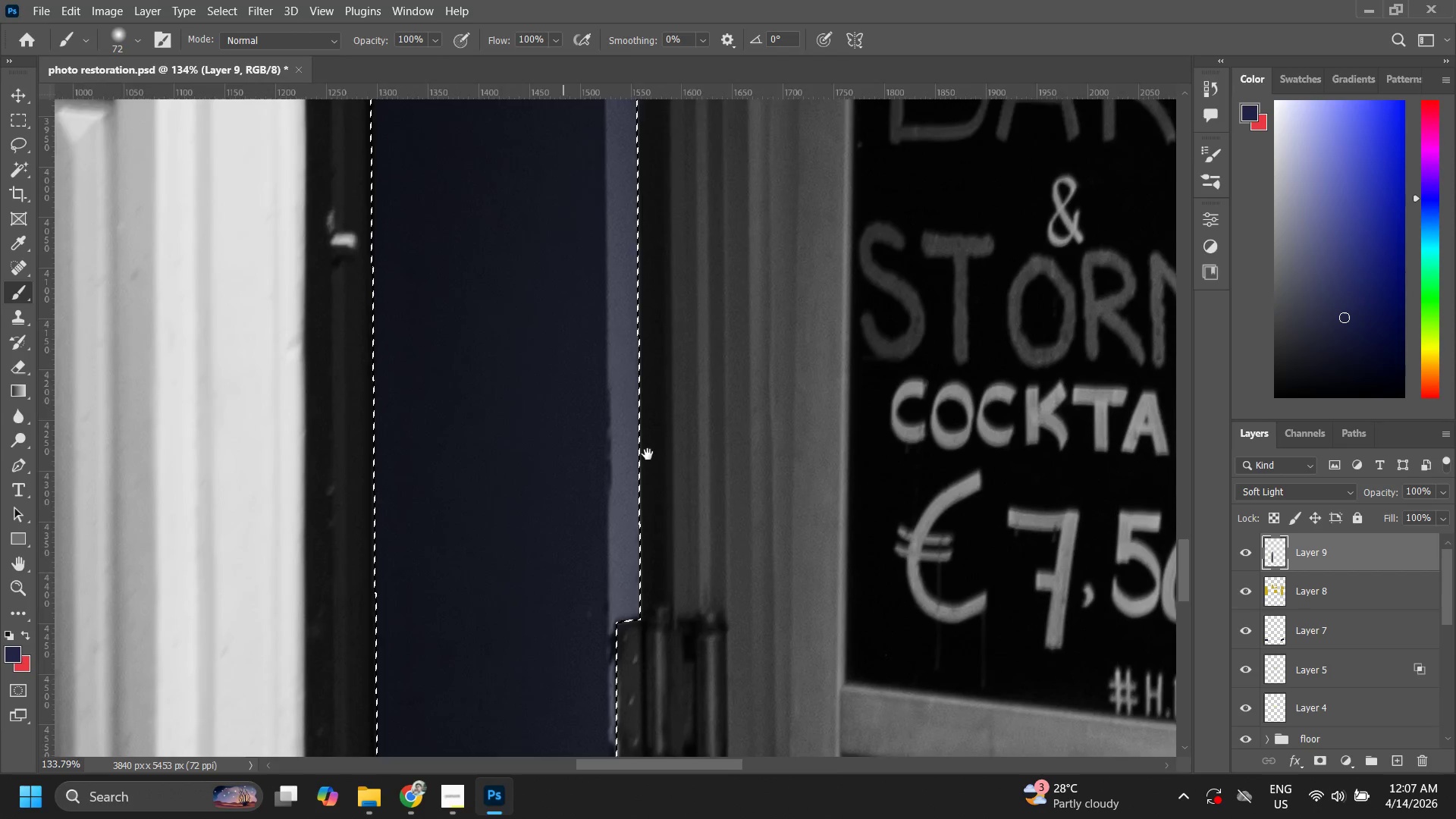 
left_click_drag(start_coordinate=[648, 454], to_coordinate=[617, 571])
 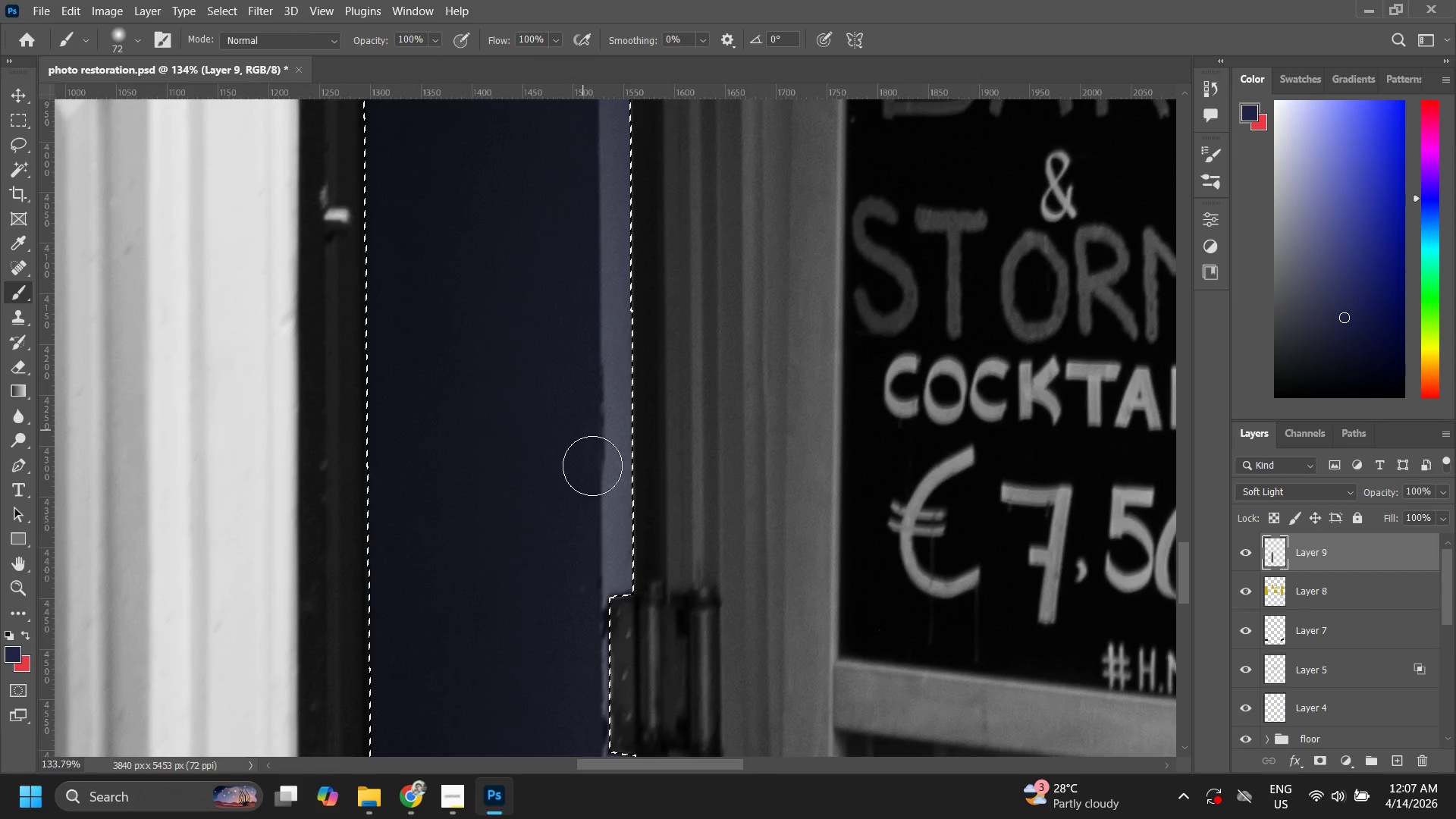 
left_click_drag(start_coordinate=[585, 444], to_coordinate=[643, 650])
 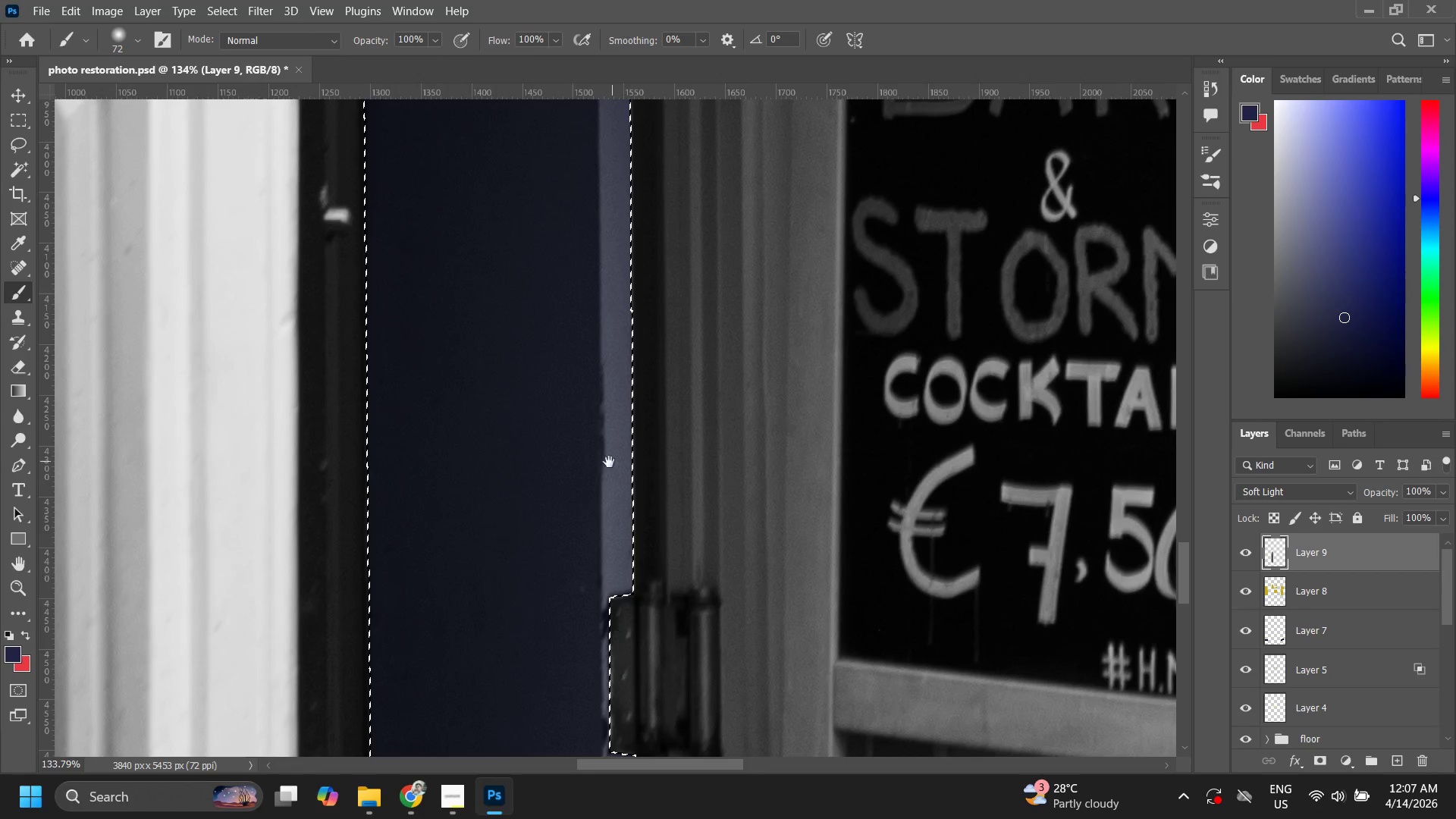 
hold_key(key=Space, duration=0.53)
 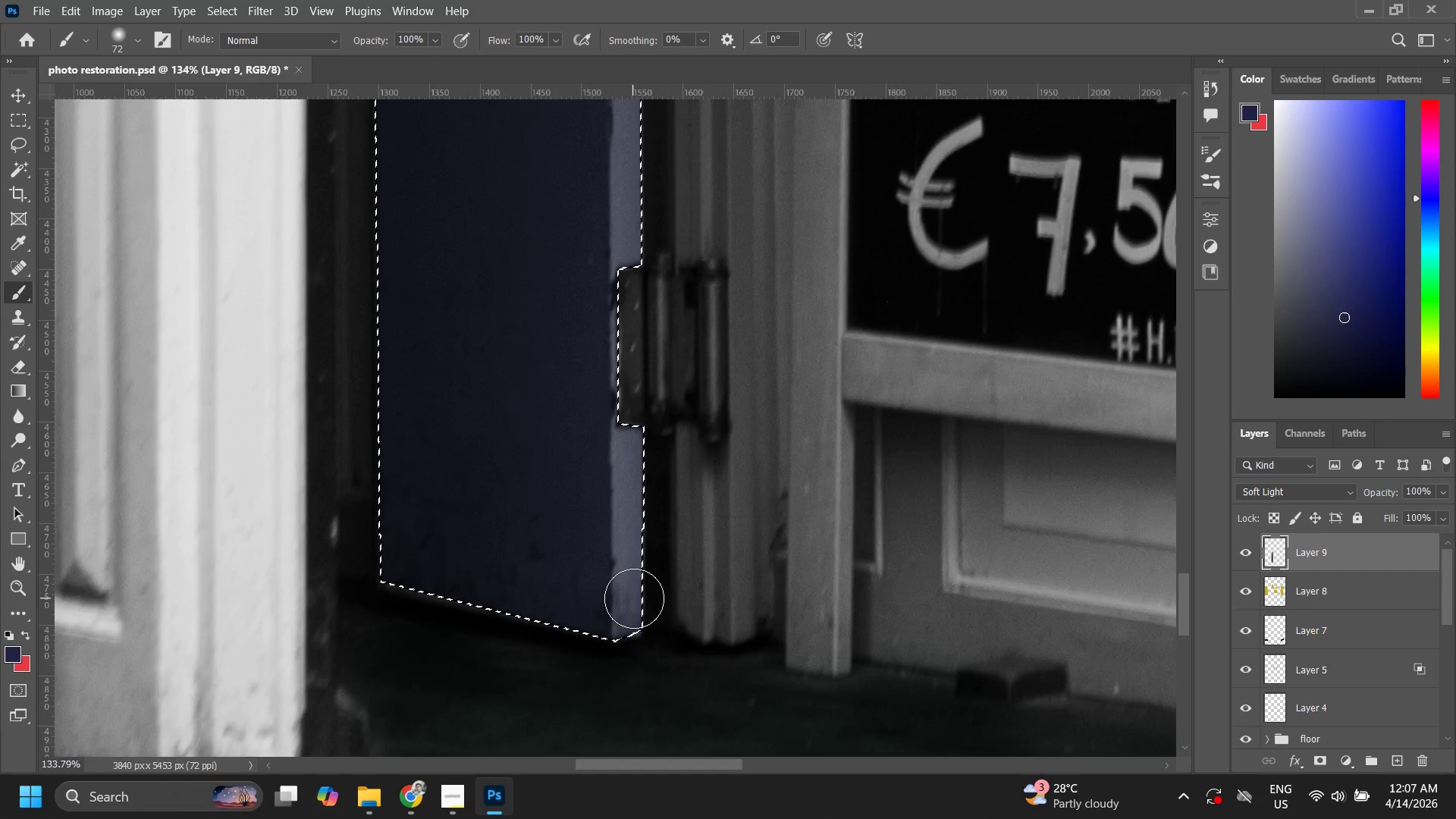 
left_click_drag(start_coordinate=[610, 482], to_coordinate=[619, 132])
 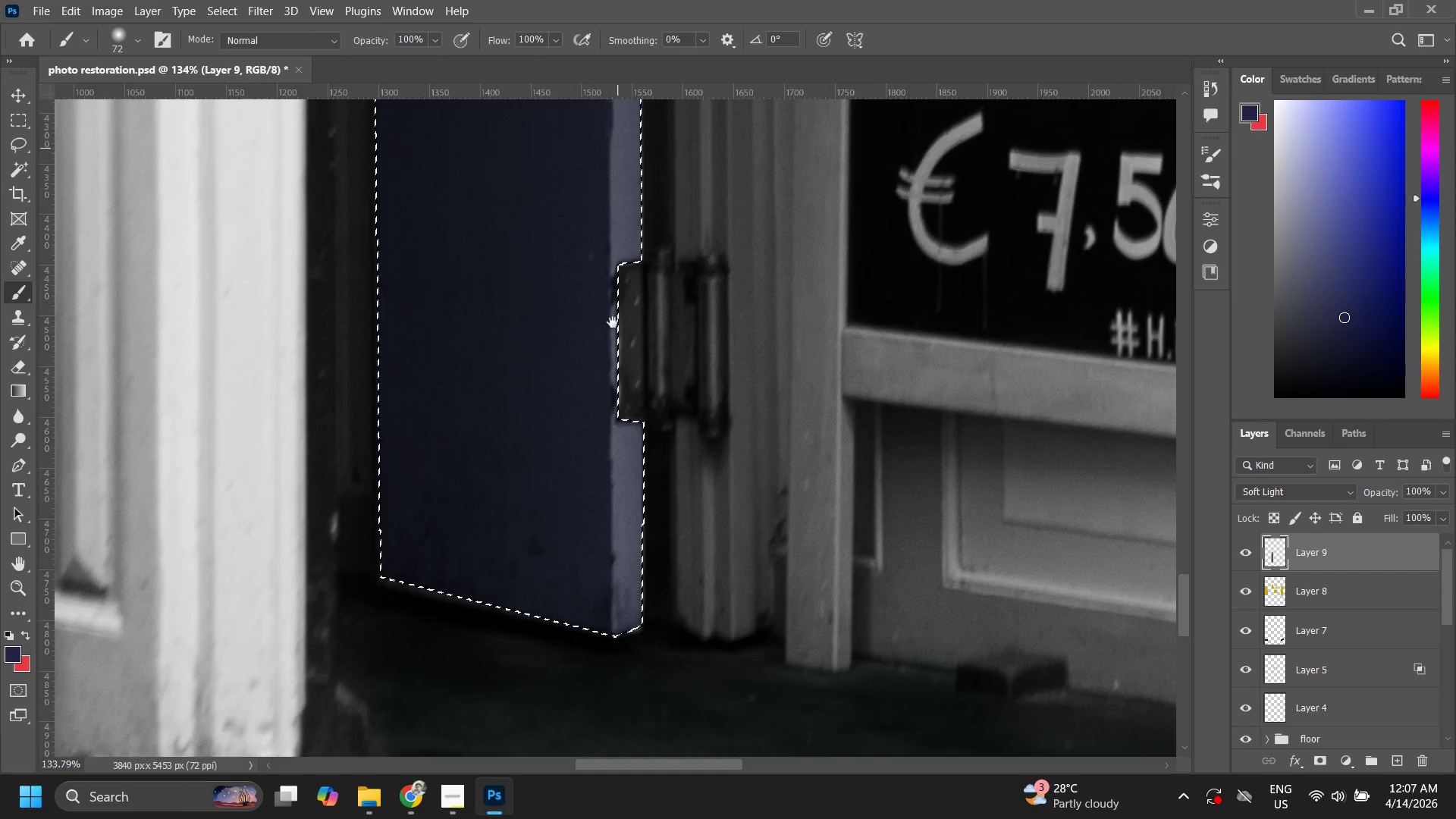 
left_click_drag(start_coordinate=[618, 425], to_coordinate=[631, 525])
 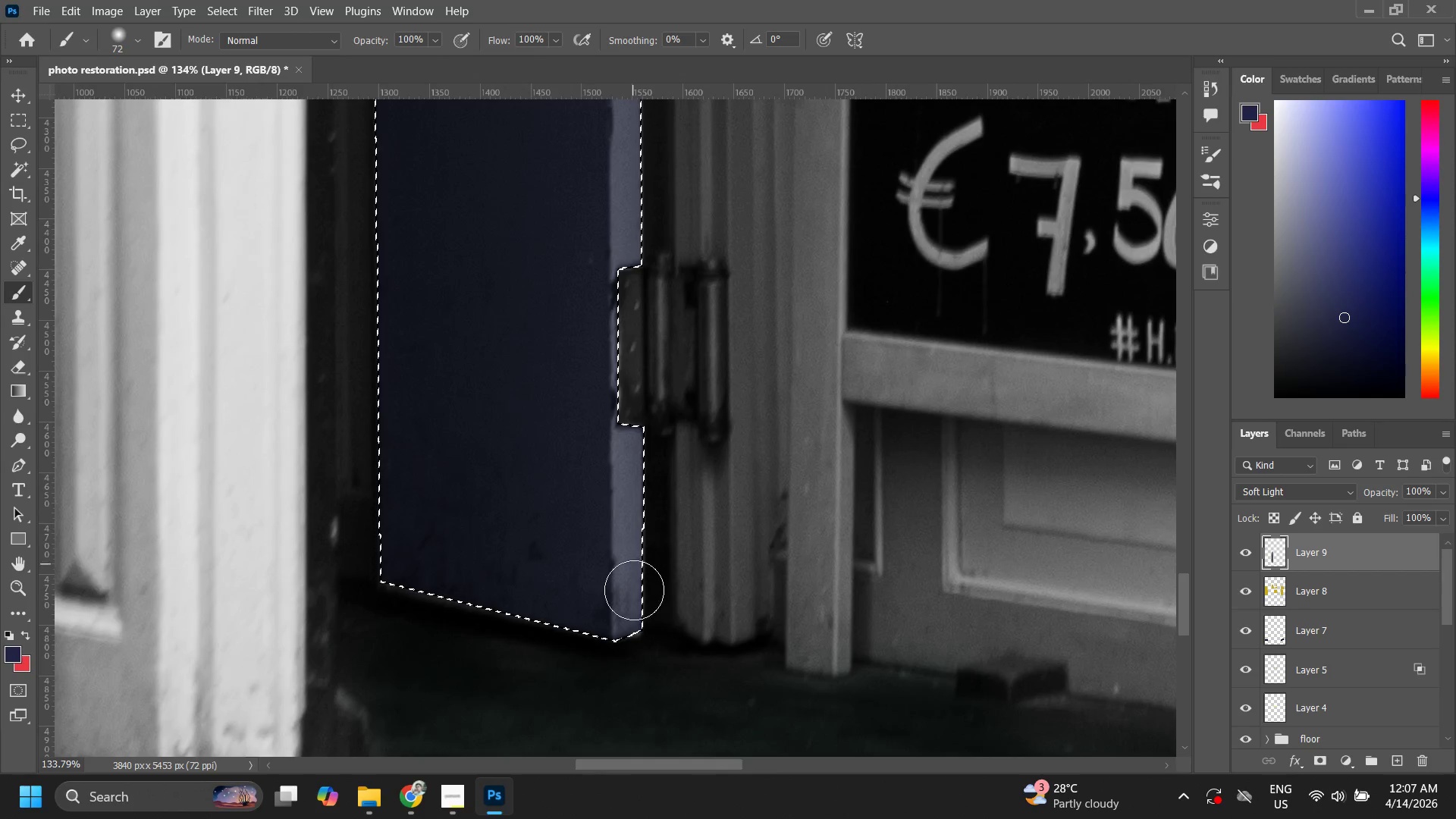 
left_click_drag(start_coordinate=[634, 581], to_coordinate=[634, 598])
 